 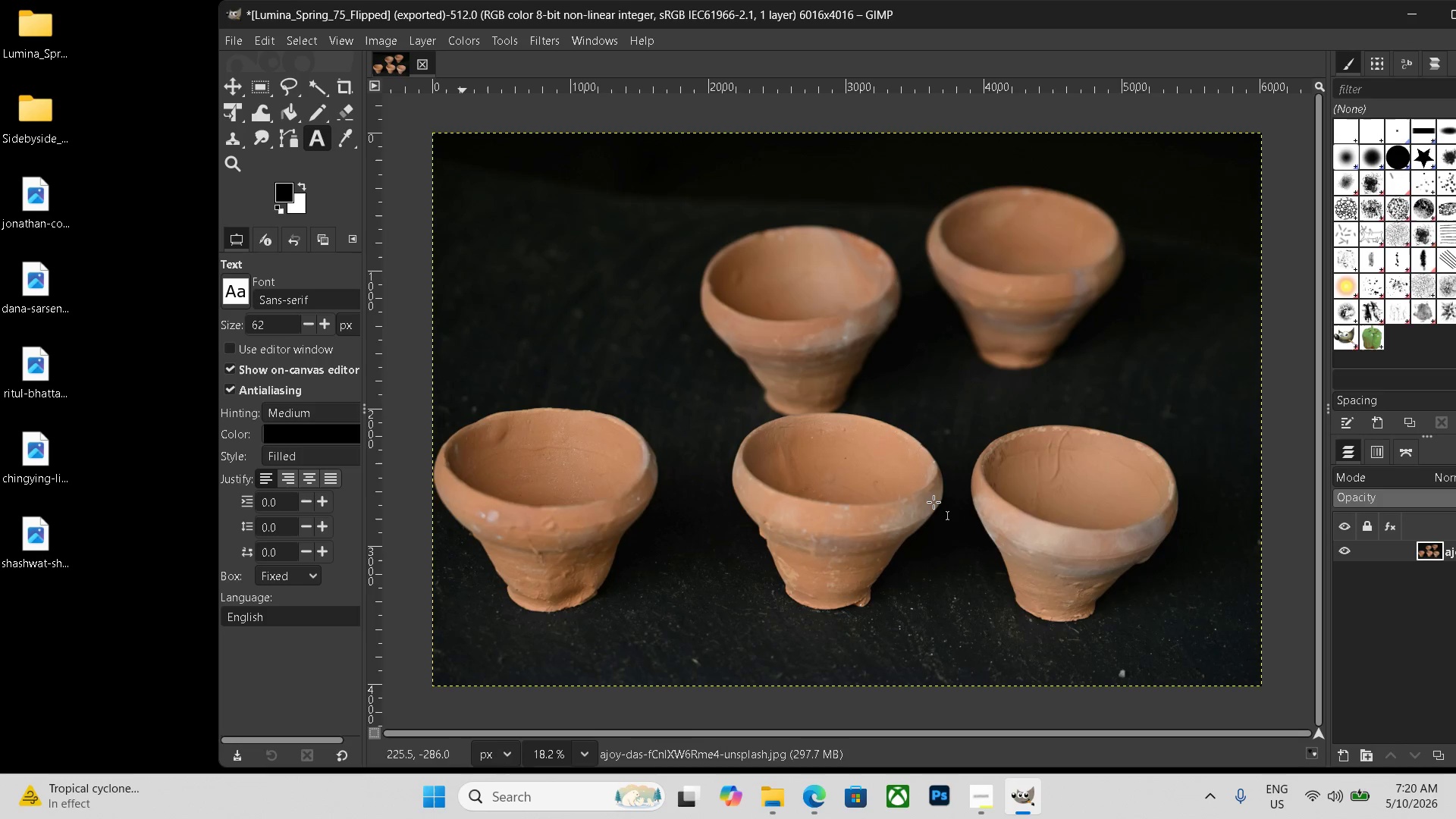 
left_click([418, 64])
 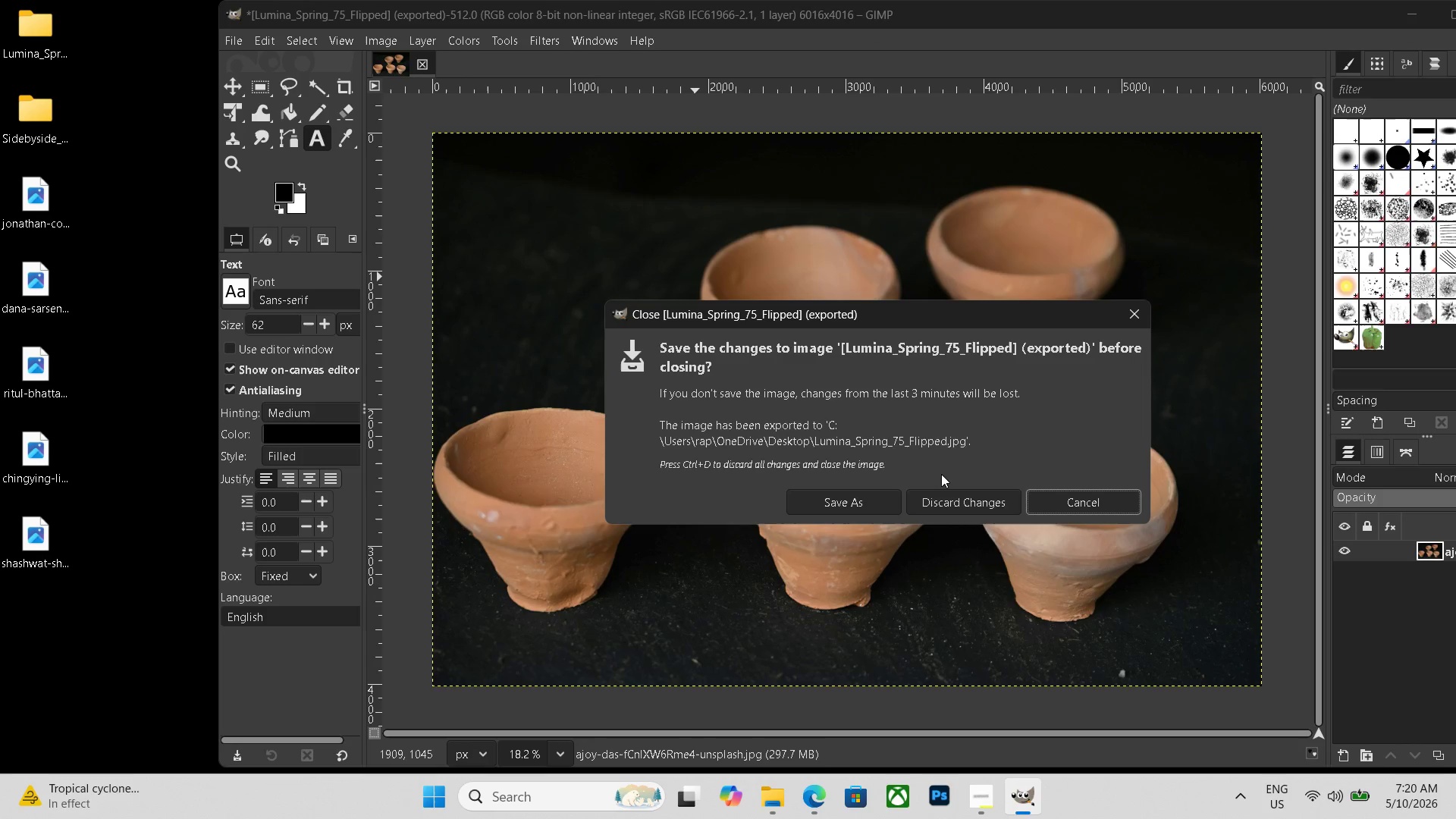 
left_click([944, 493])
 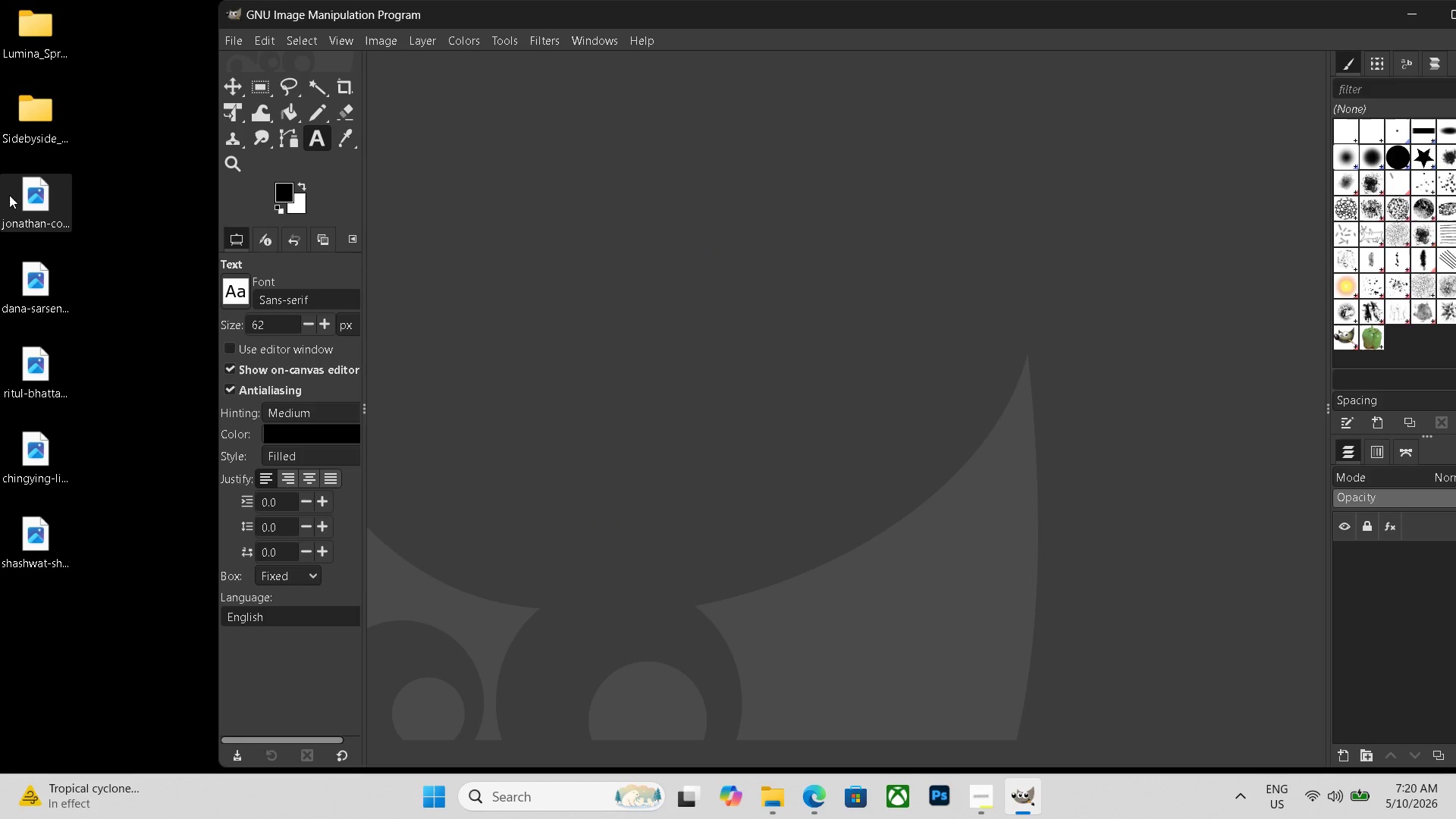 
left_click_drag(start_coordinate=[45, 191], to_coordinate=[829, 412])
 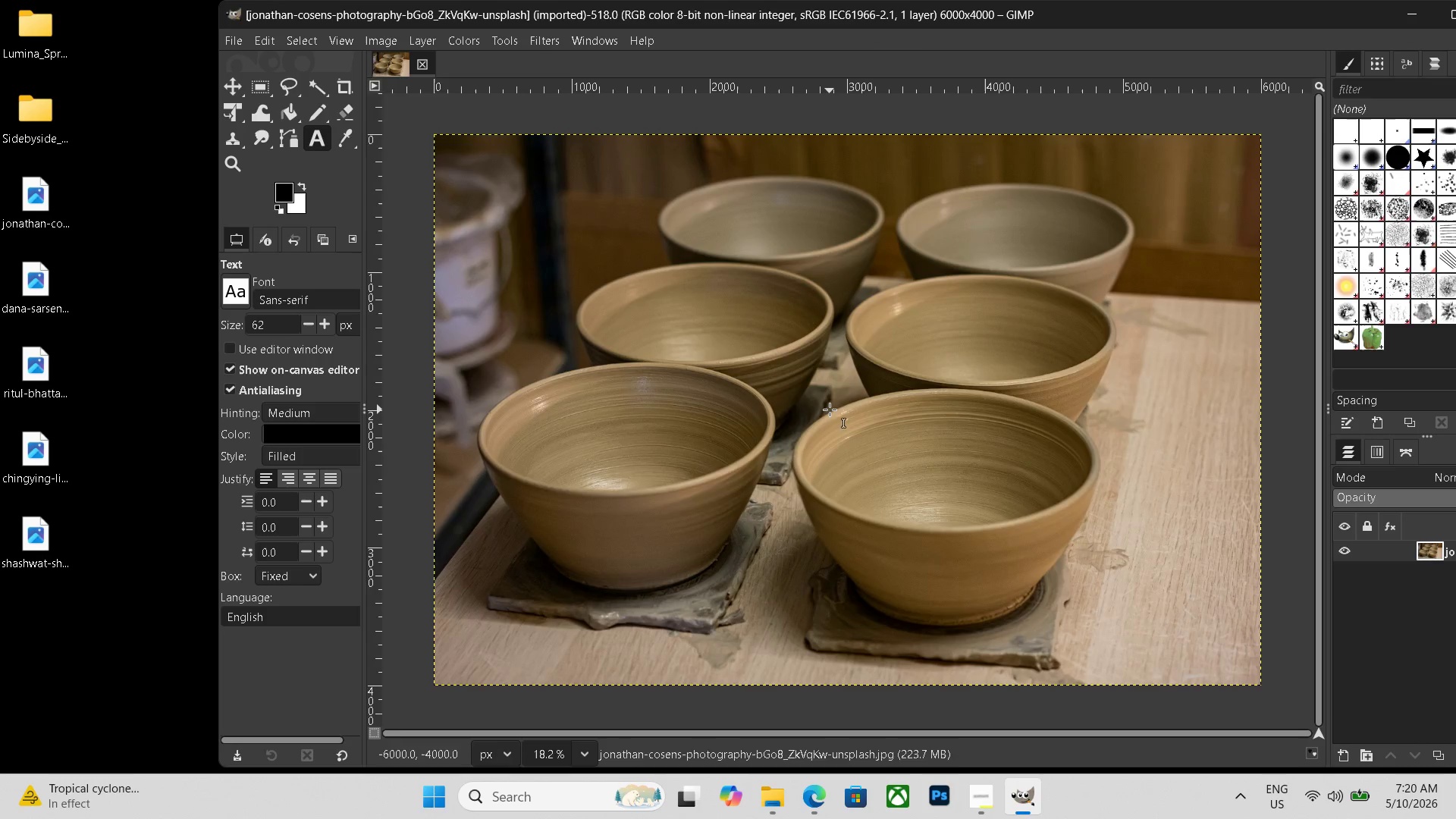 
key(Control+ControlLeft)
 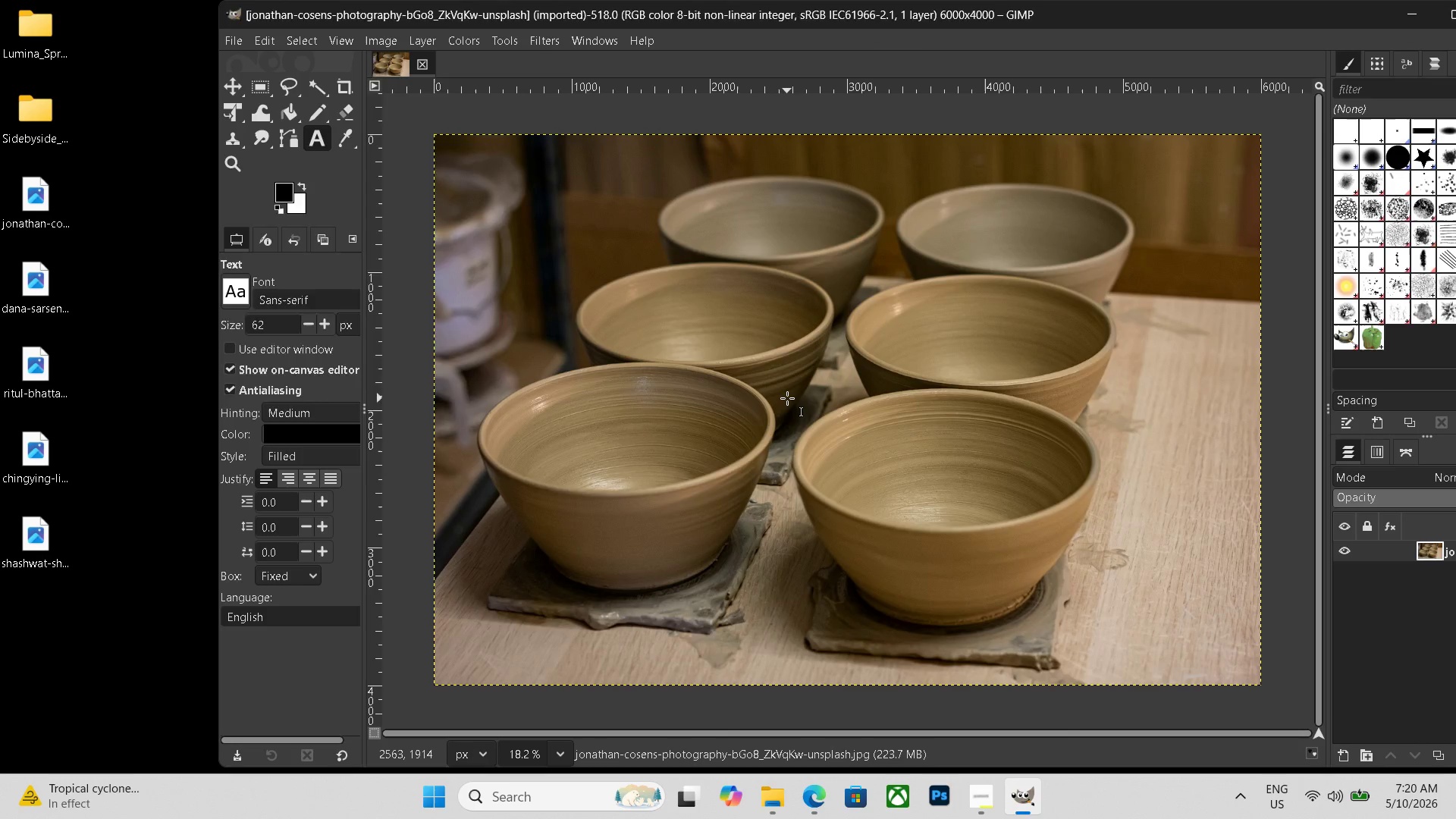 
key(Control+N)
 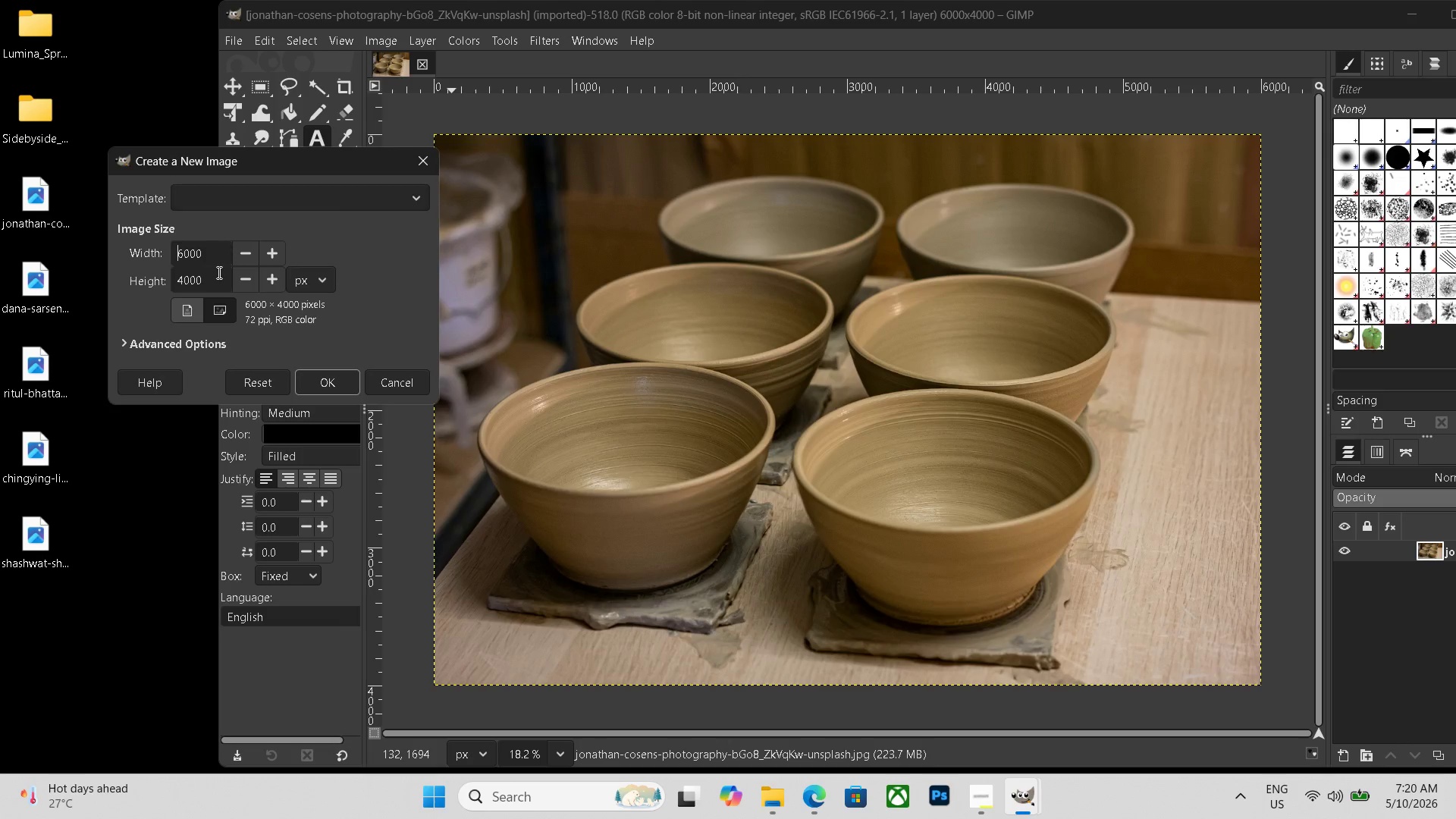 
left_click_drag(start_coordinate=[215, 259], to_coordinate=[143, 259])
 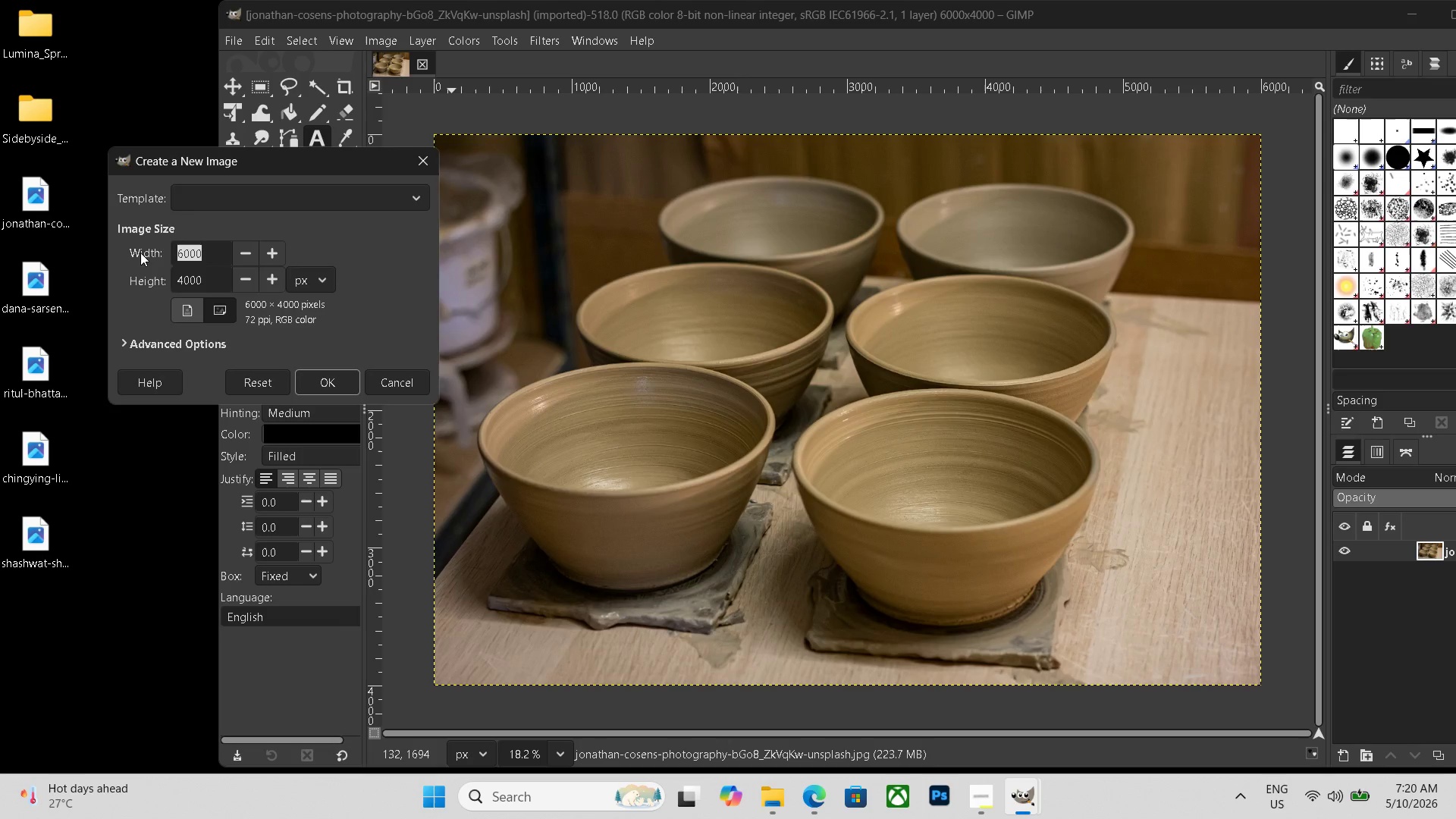 
key(Backspace)
 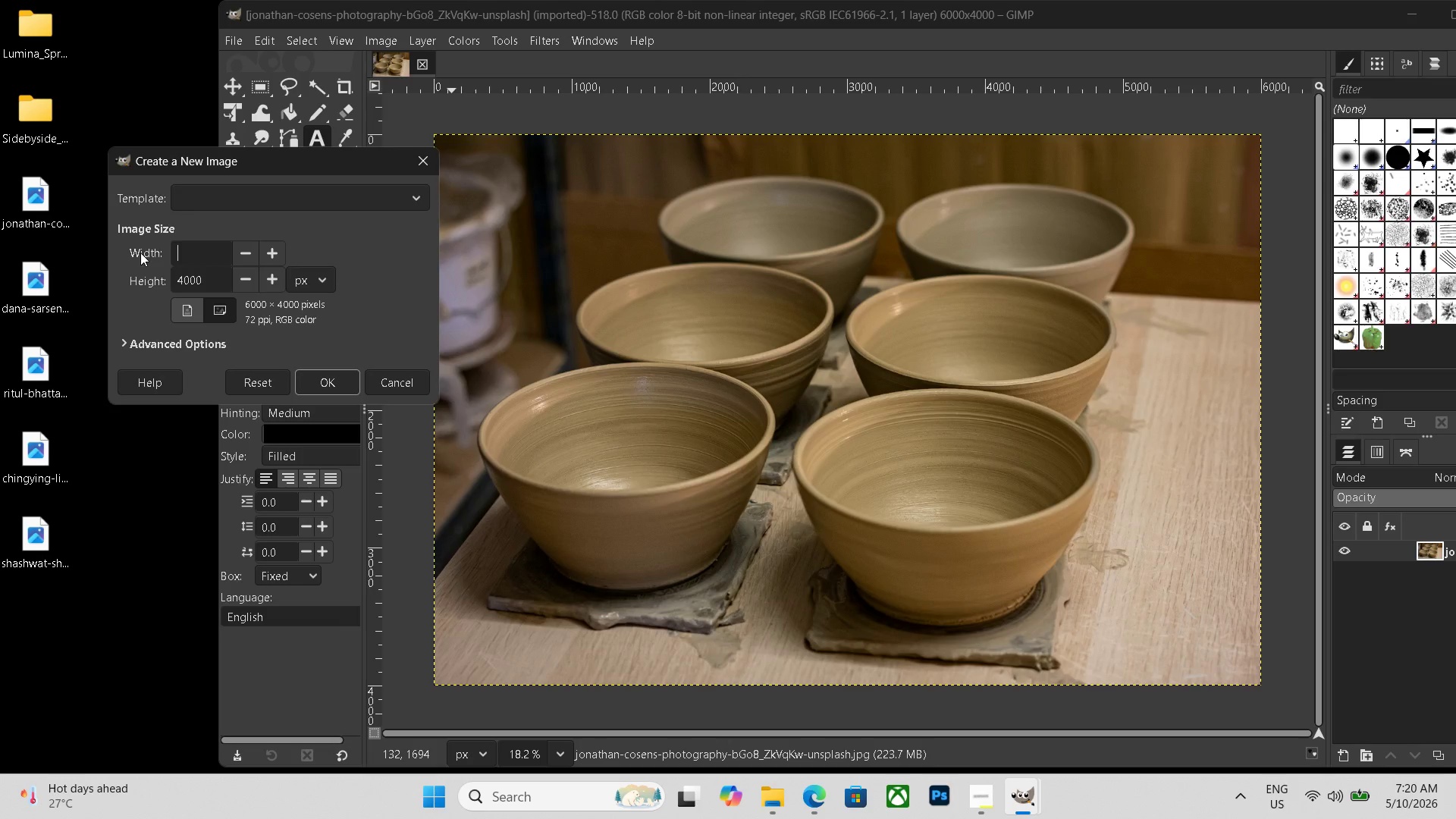 
key(Numpad1)
 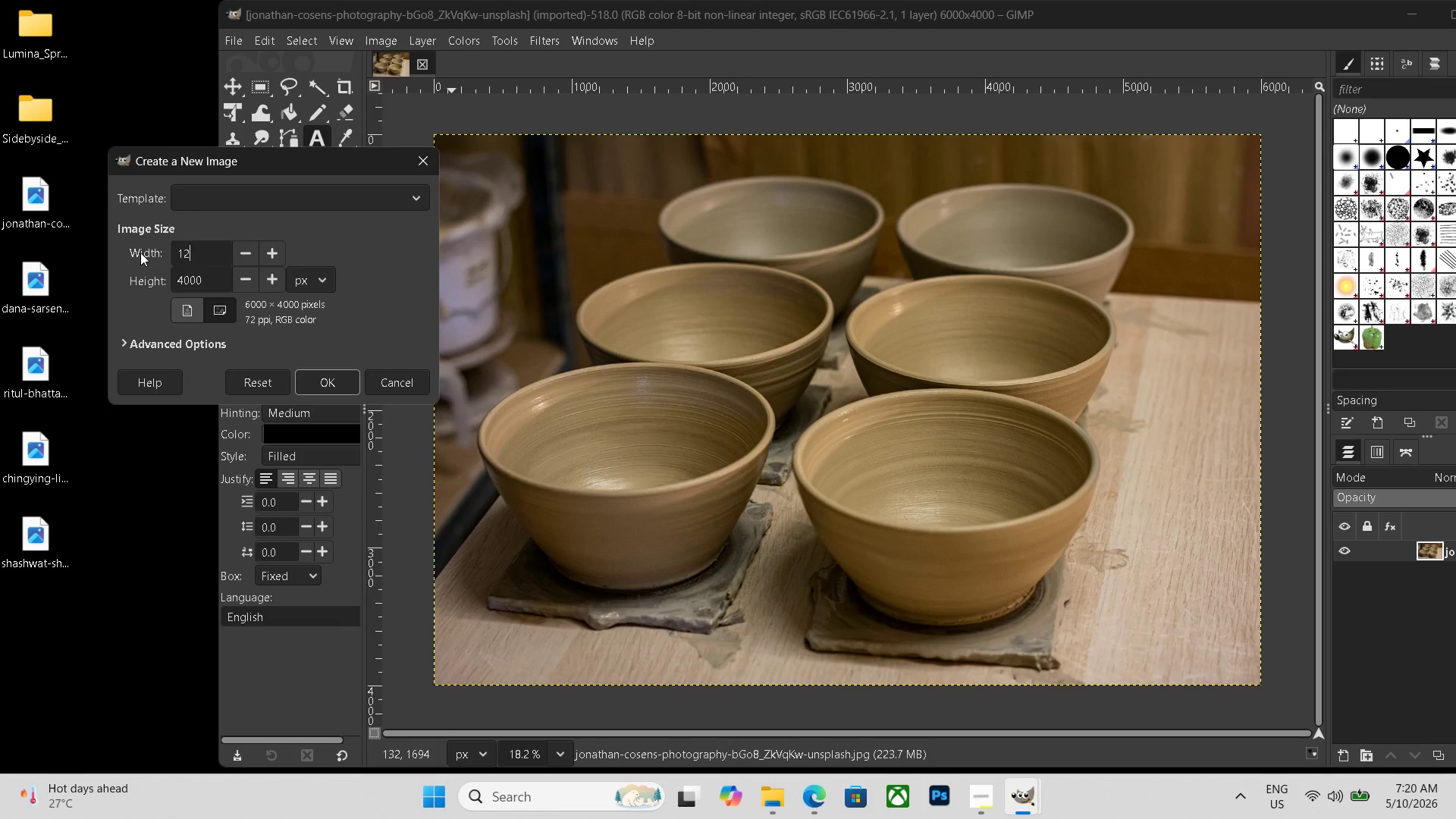 
key(Numpad2)
 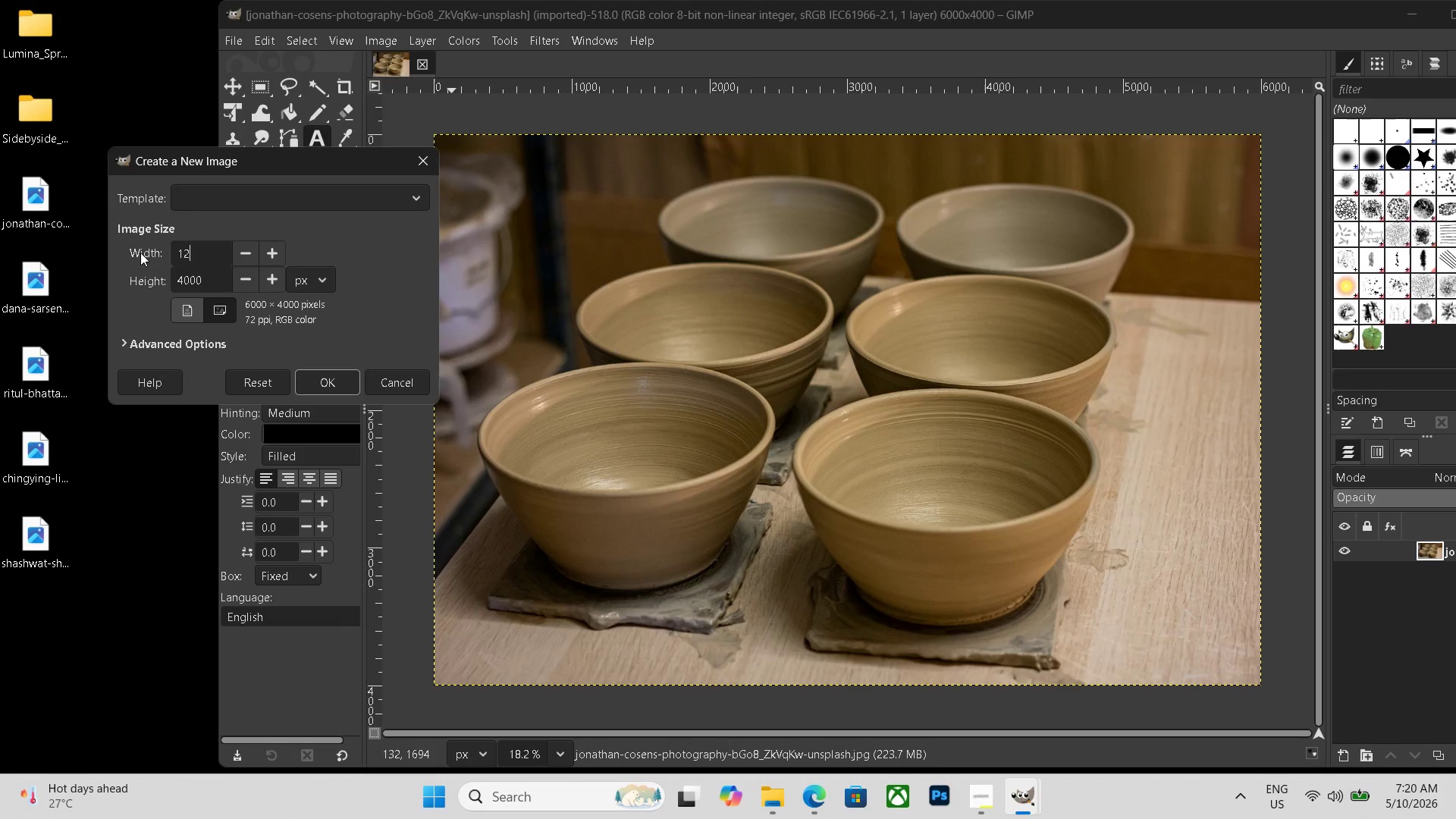 
key(Numpad0)
 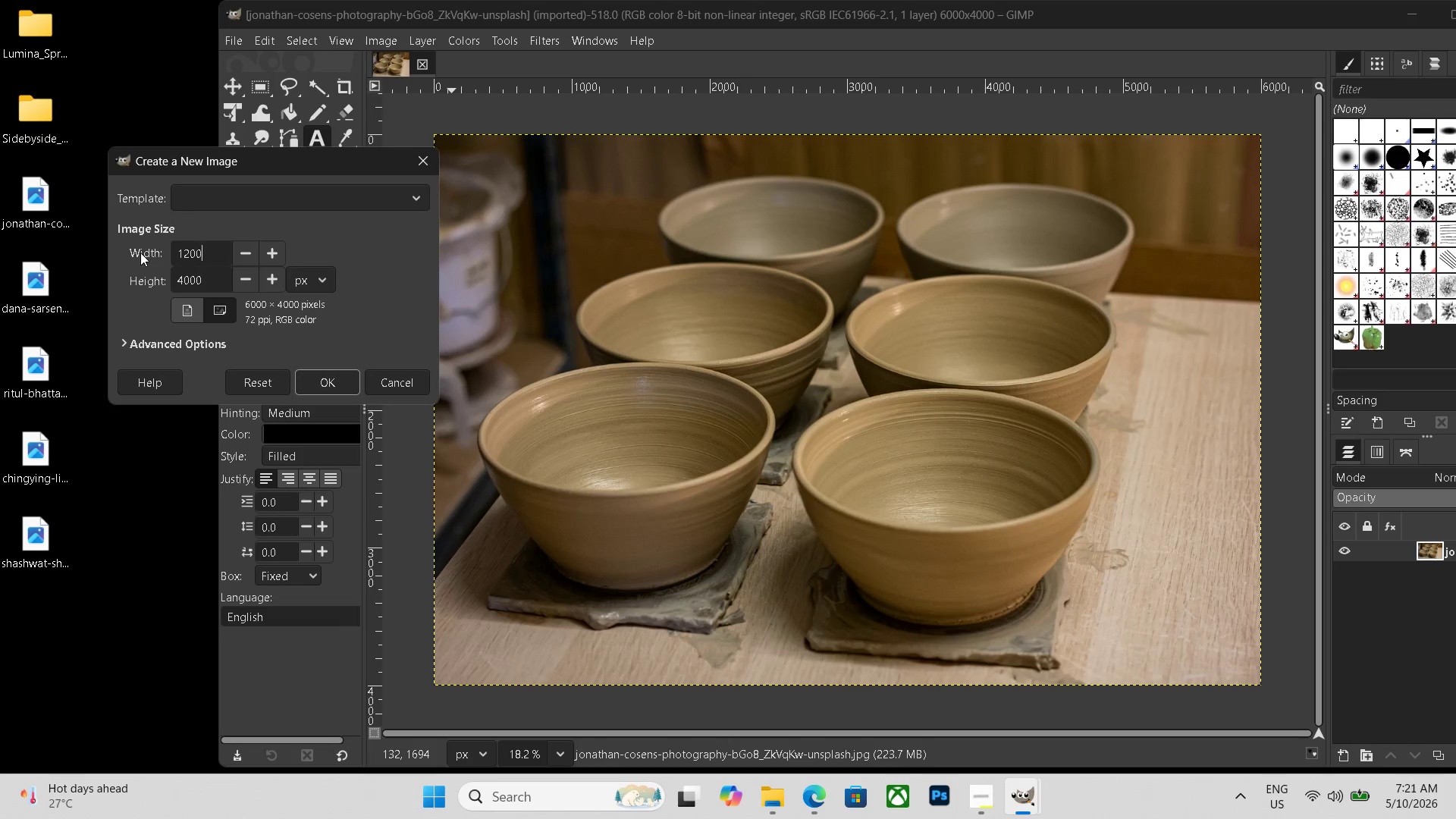 
key(Numpad0)
 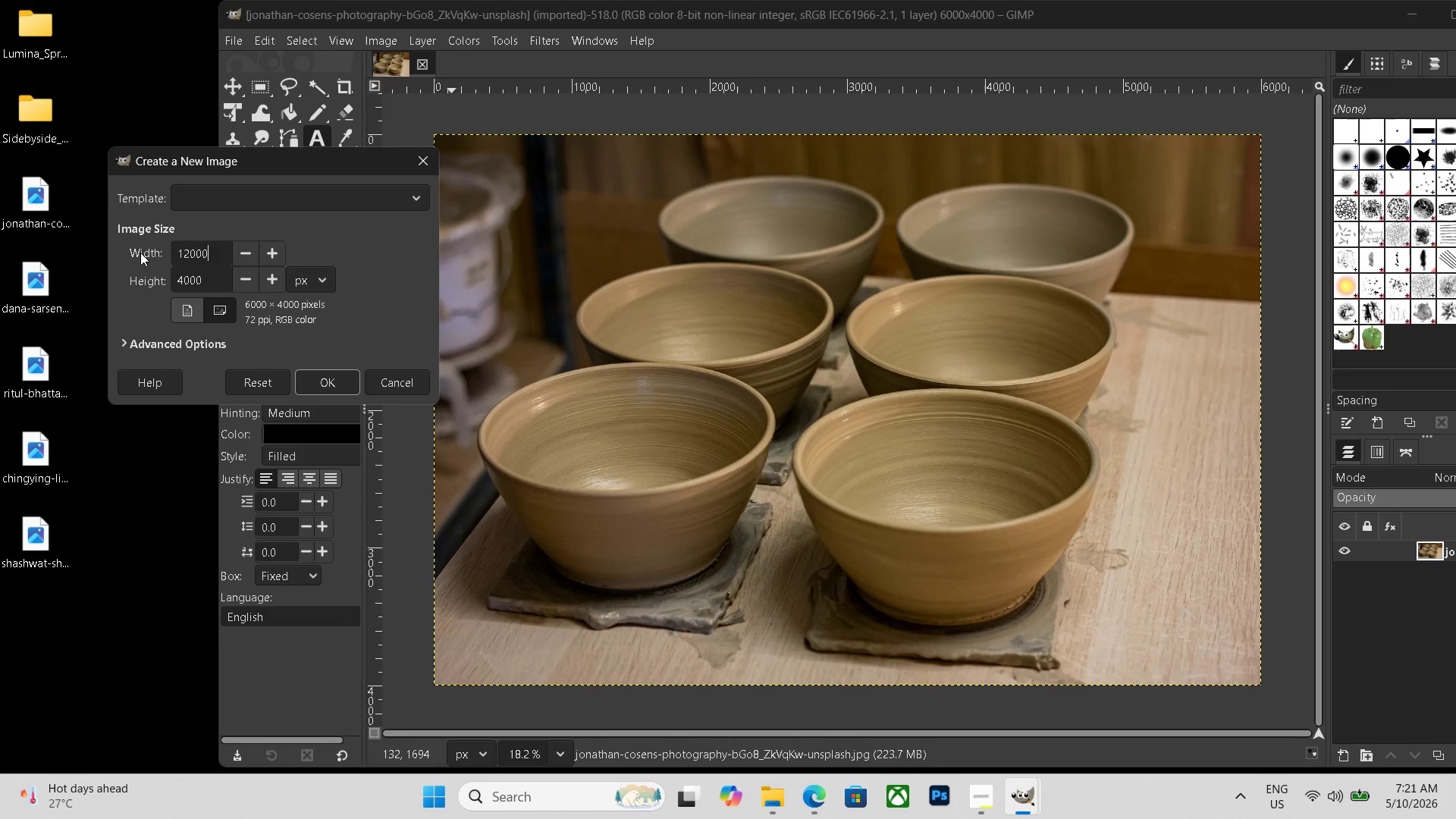 
key(Numpad0)
 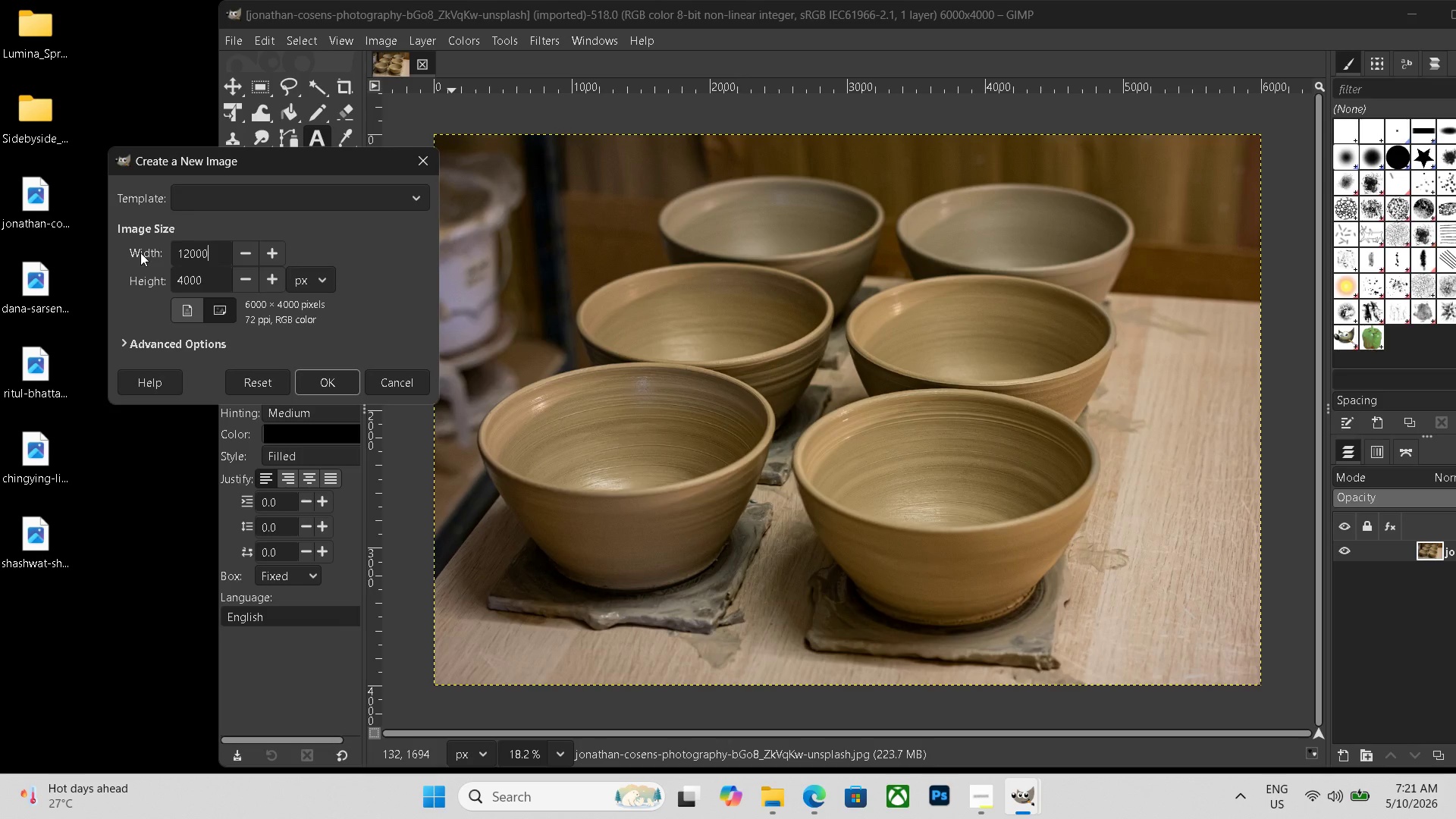 
key(Enter)
 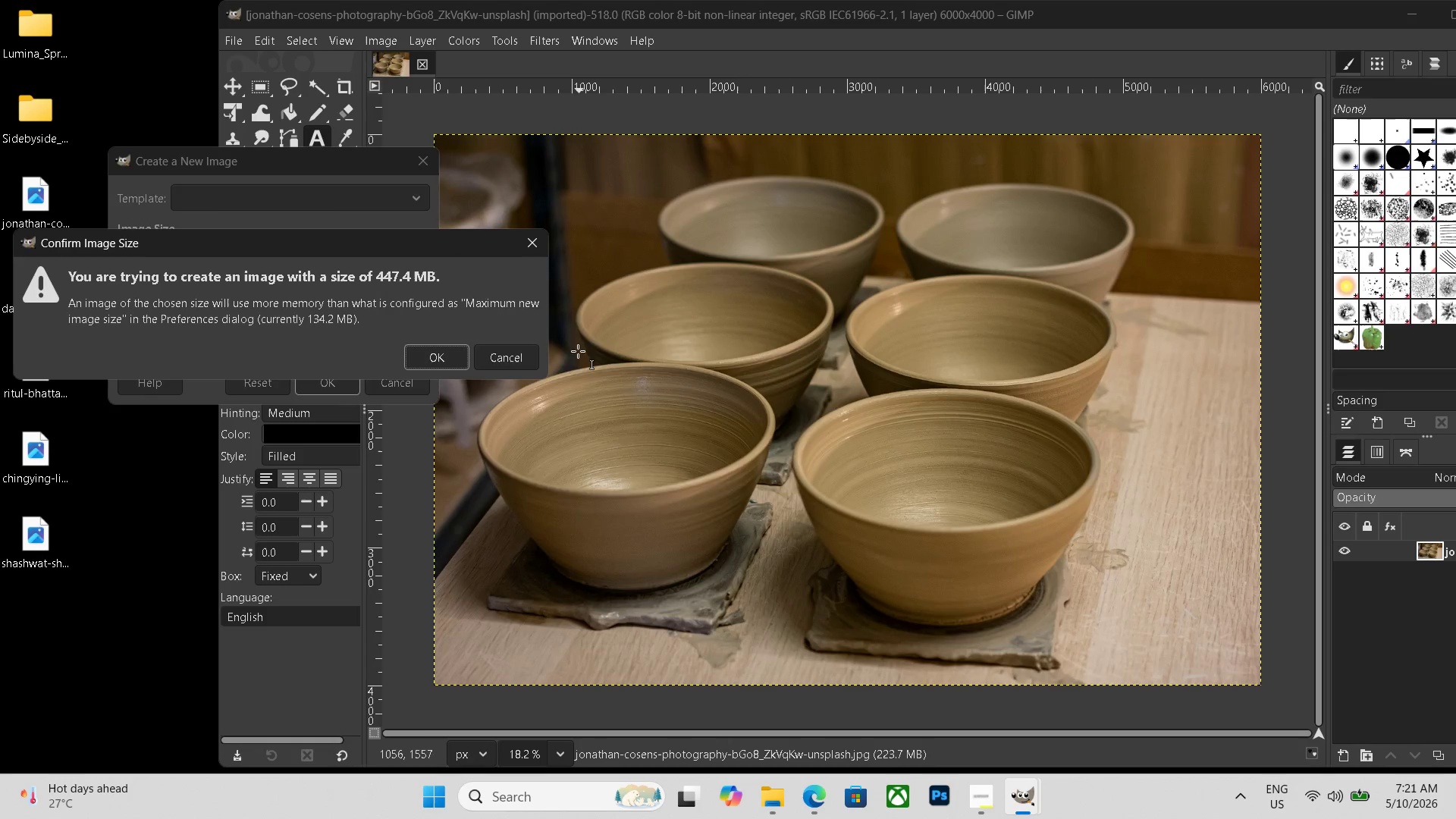 
left_click([438, 361])
 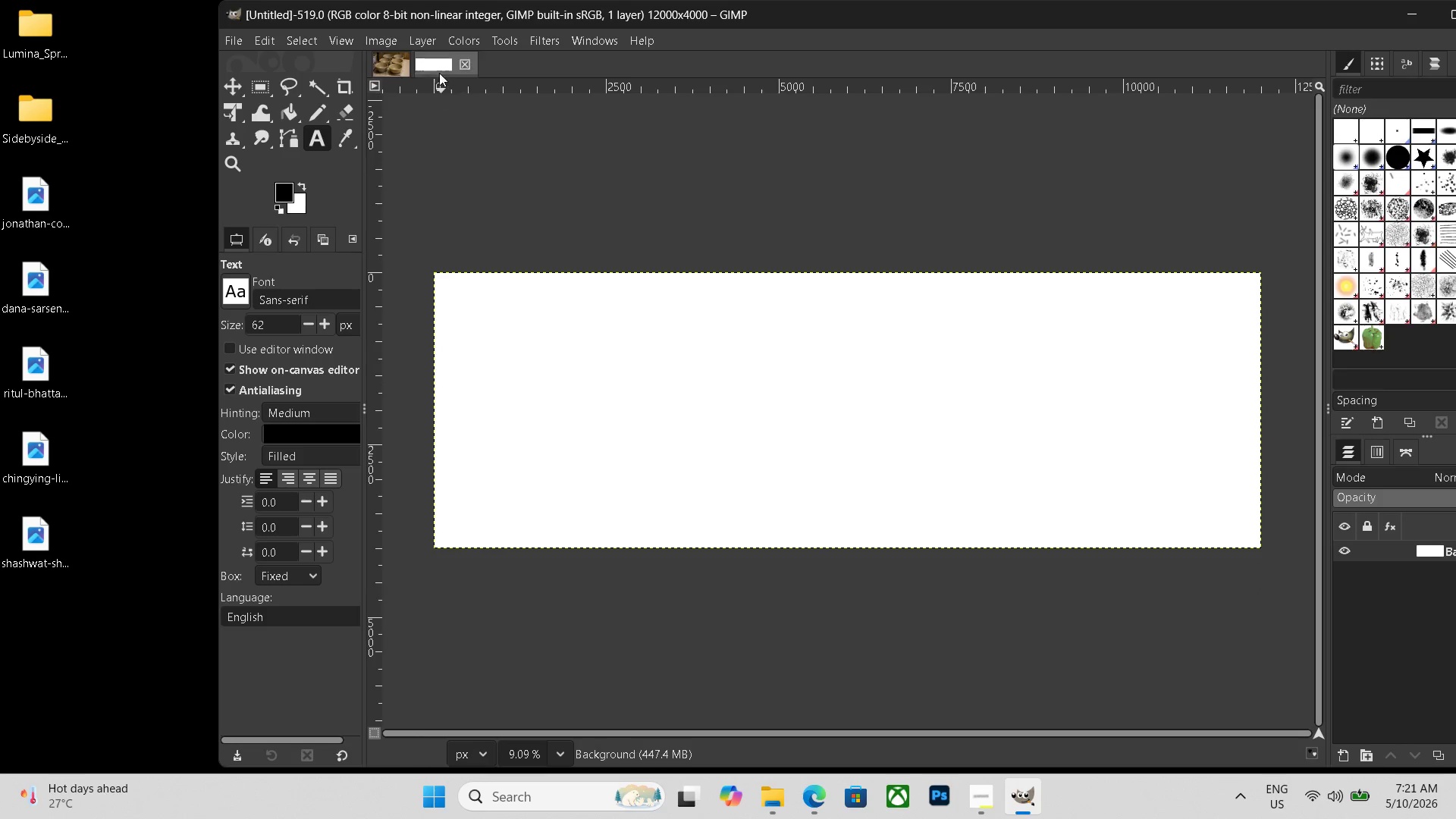 
left_click([394, 64])
 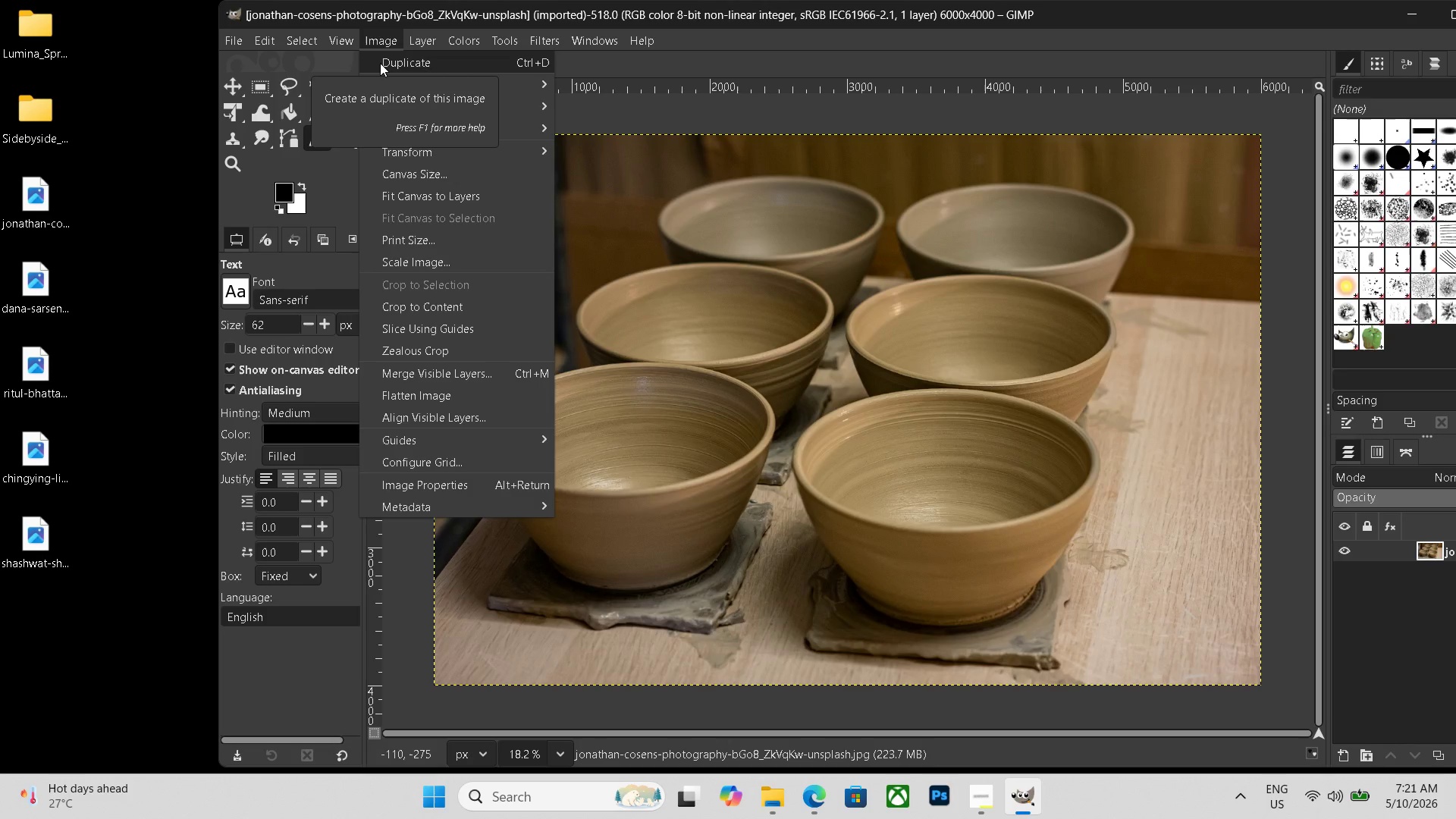 
wait(26.16)
 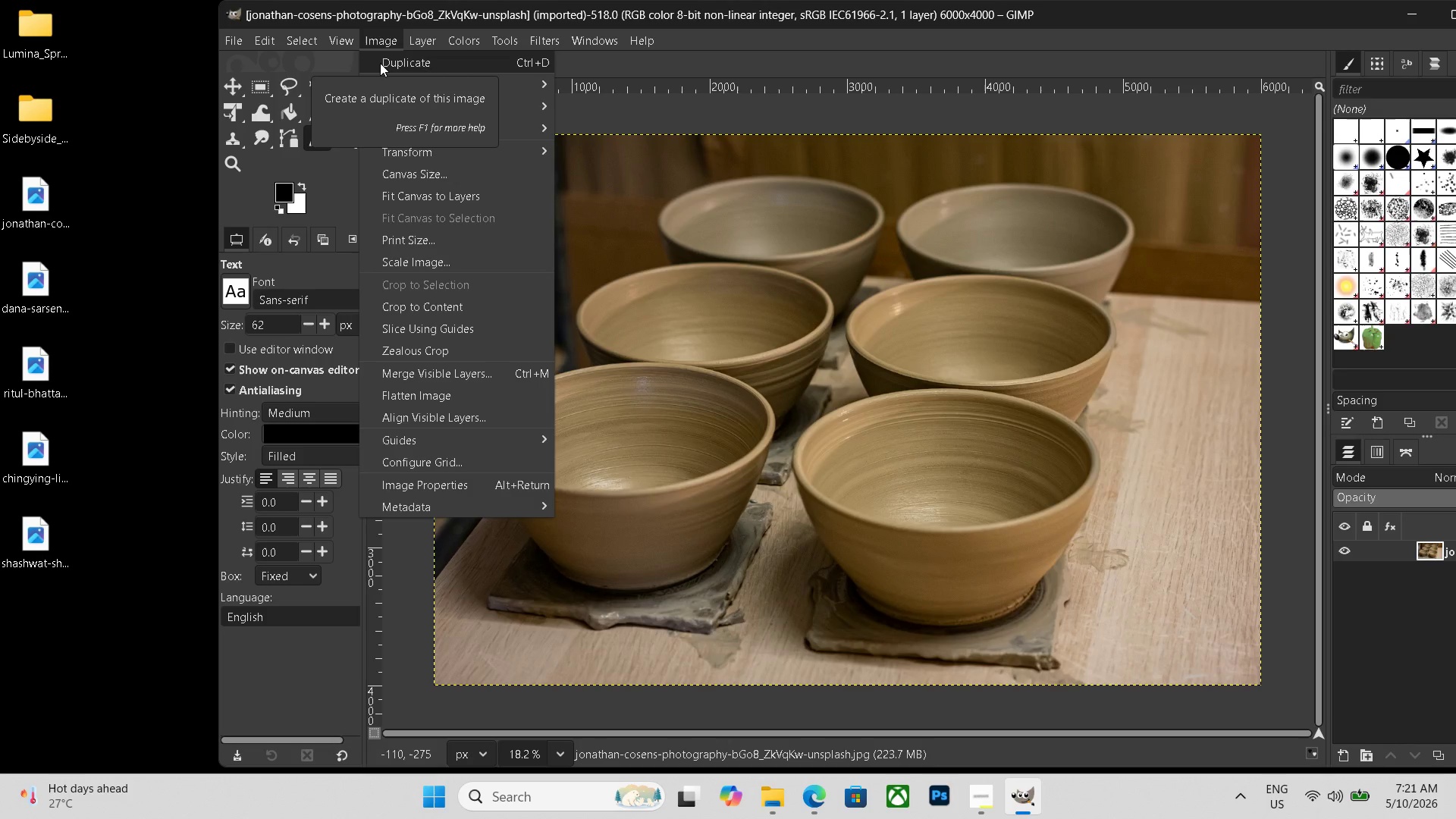 
left_click([1124, 19])
 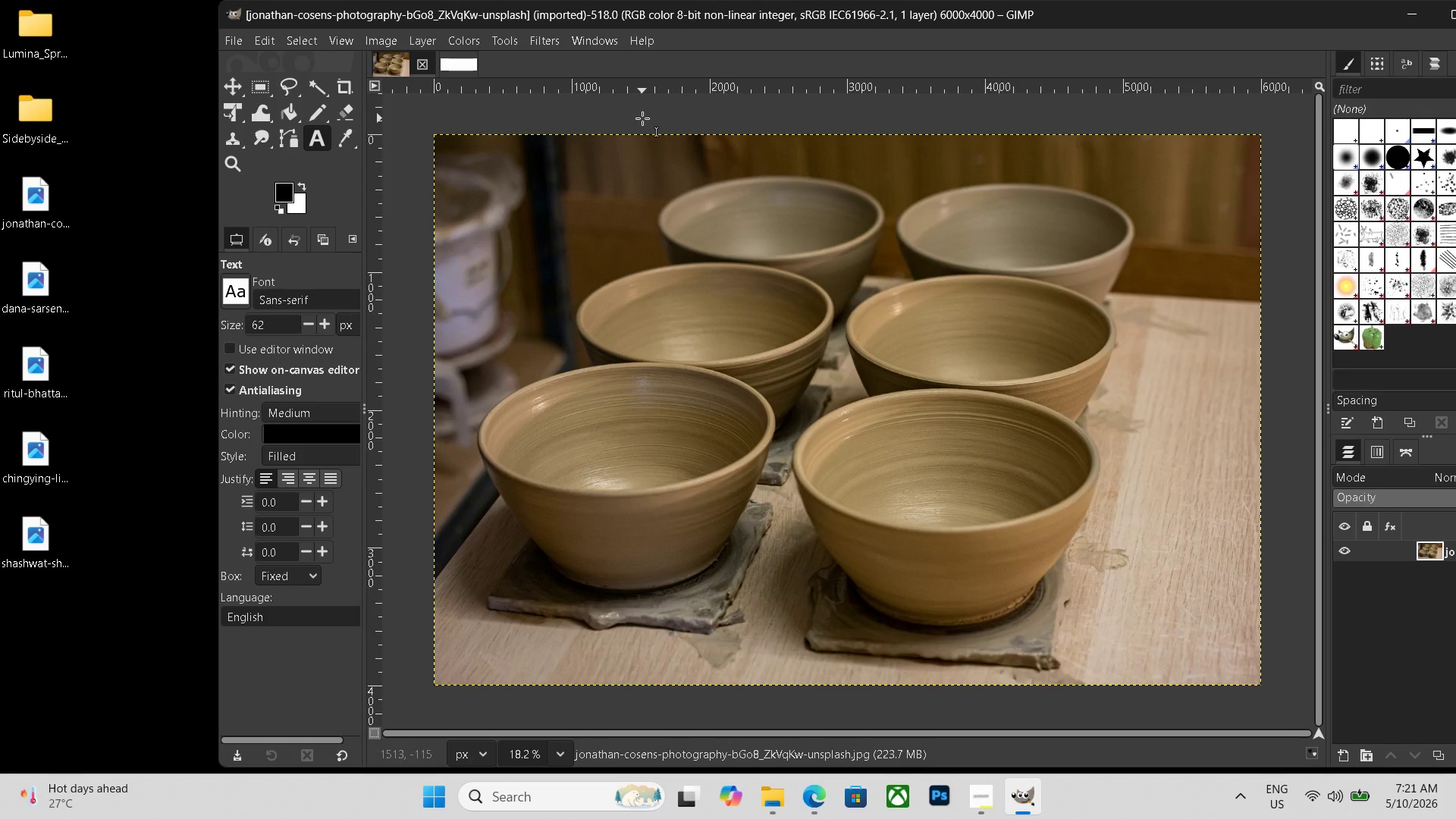 
wait(31.72)
 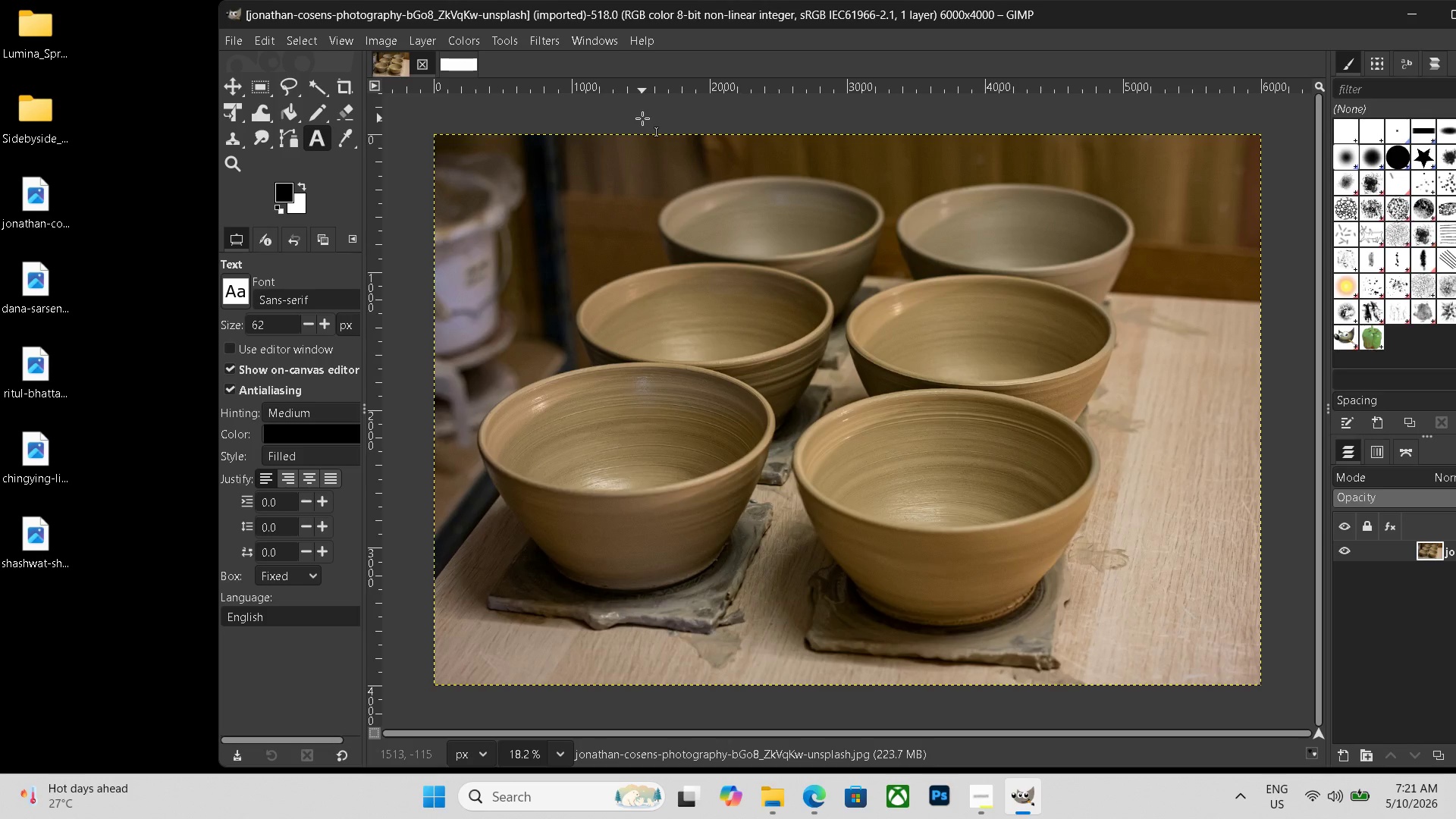 
left_click([378, 43])
 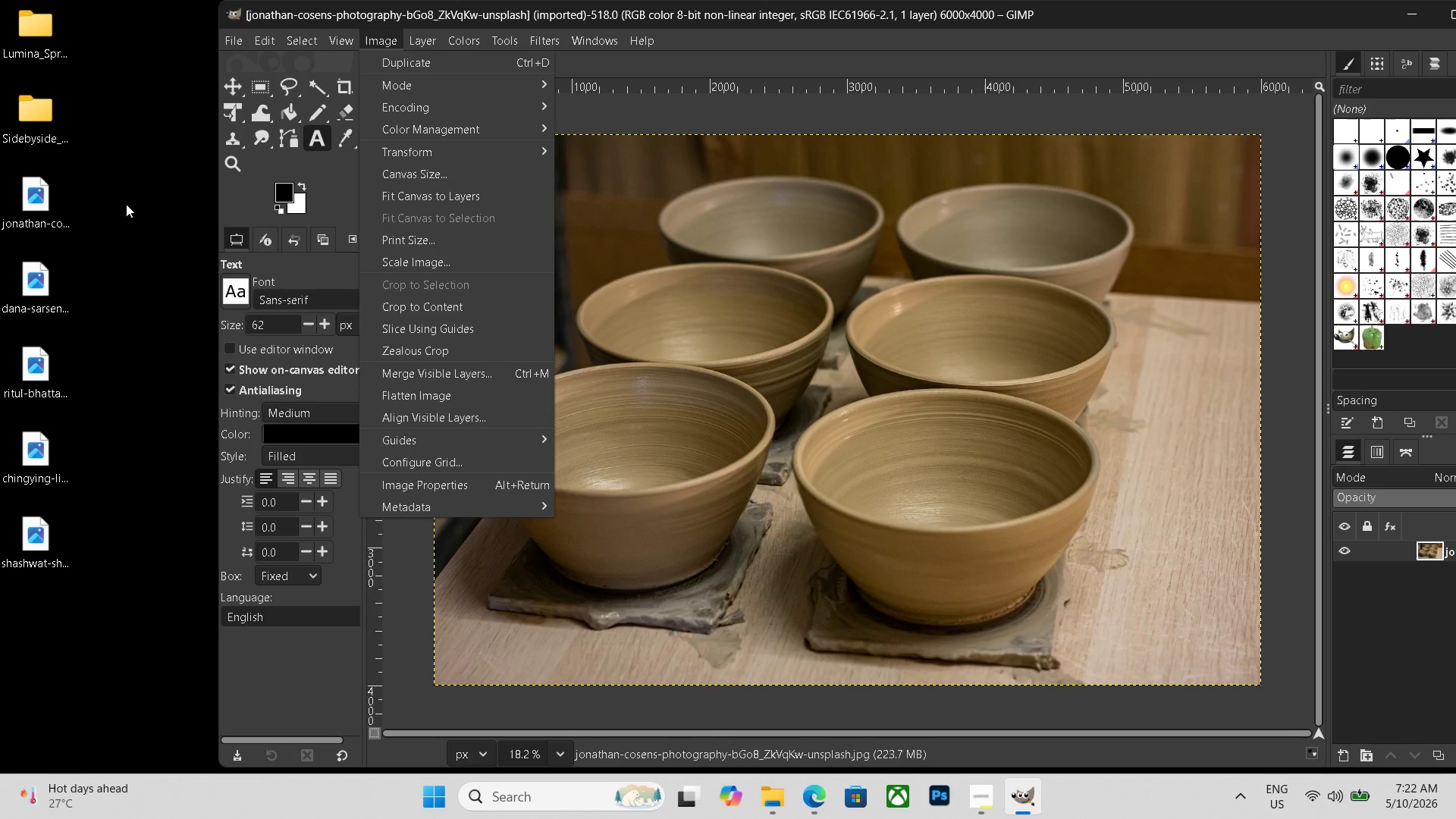 
double_click([43, 206])
 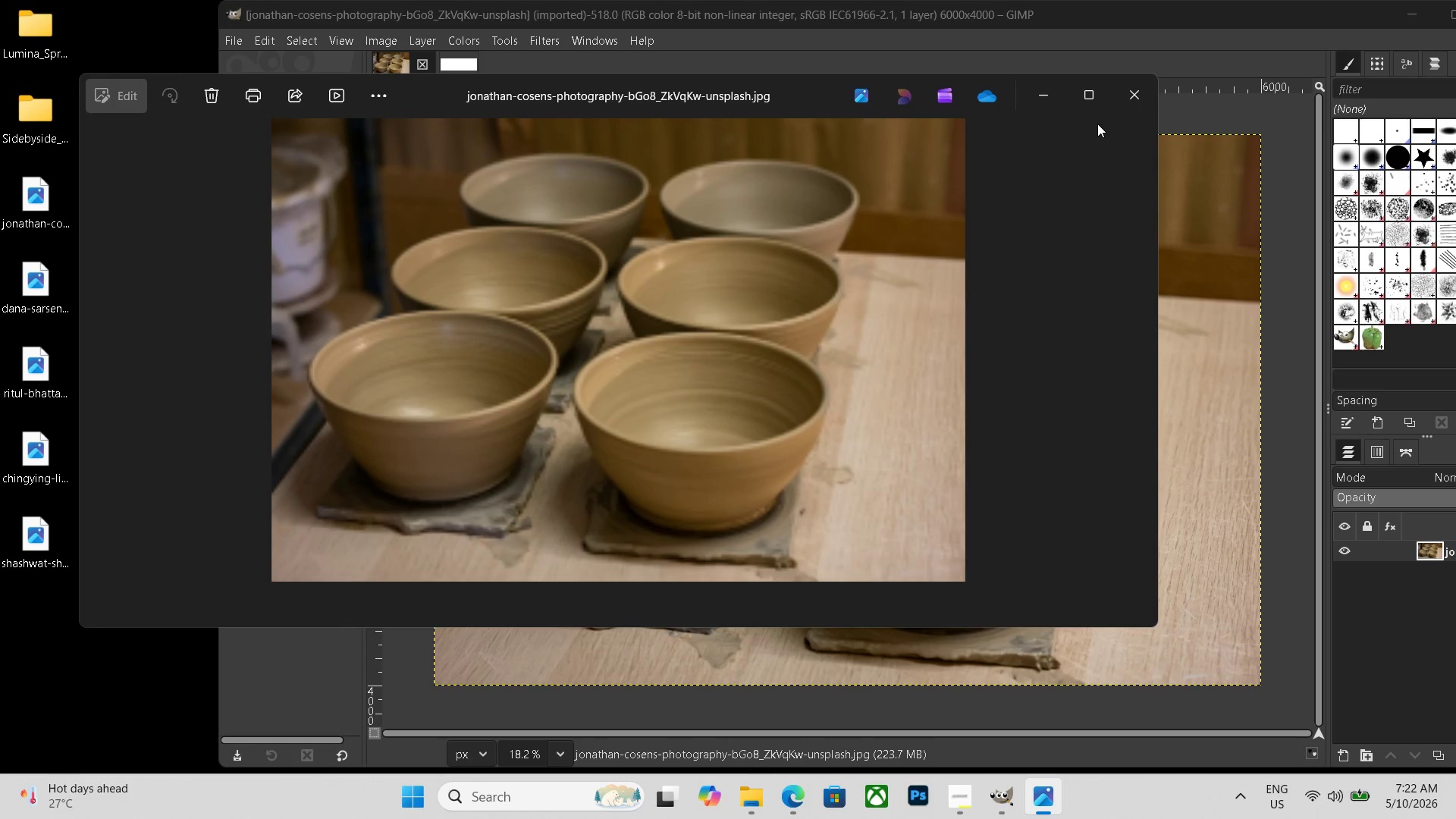 
left_click([1123, 108])
 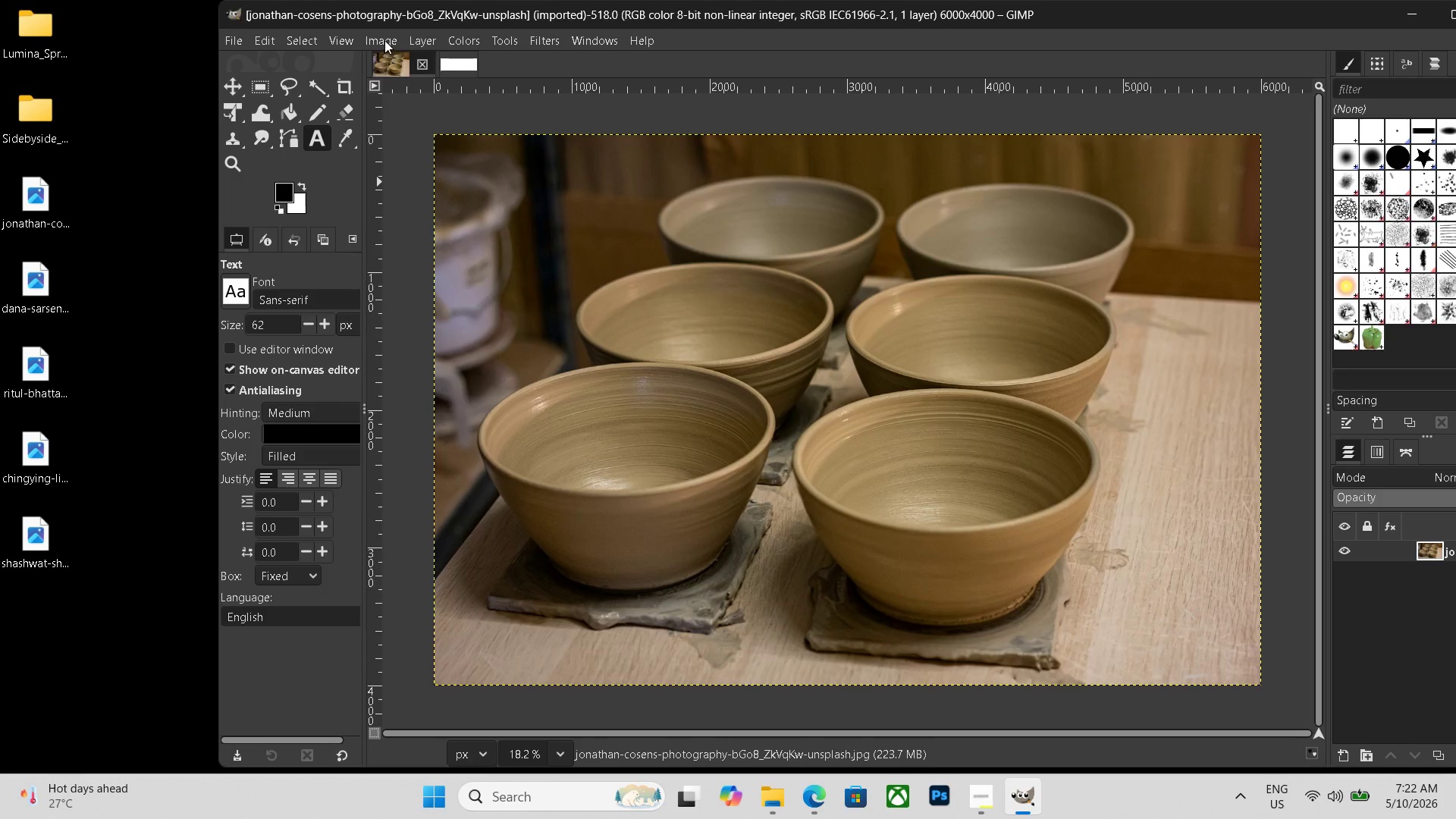 
left_click([419, 39])
 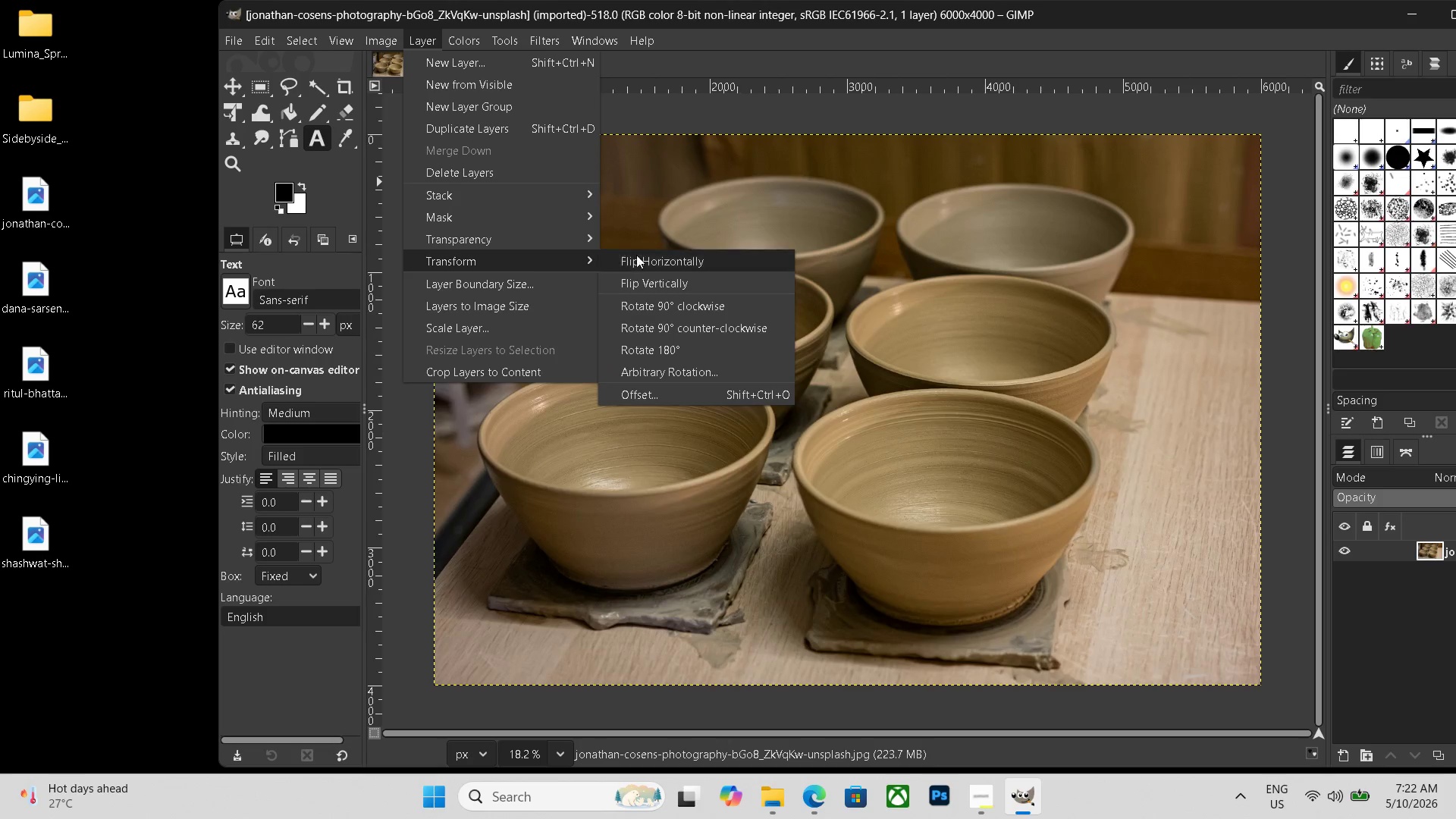 
left_click([660, 257])
 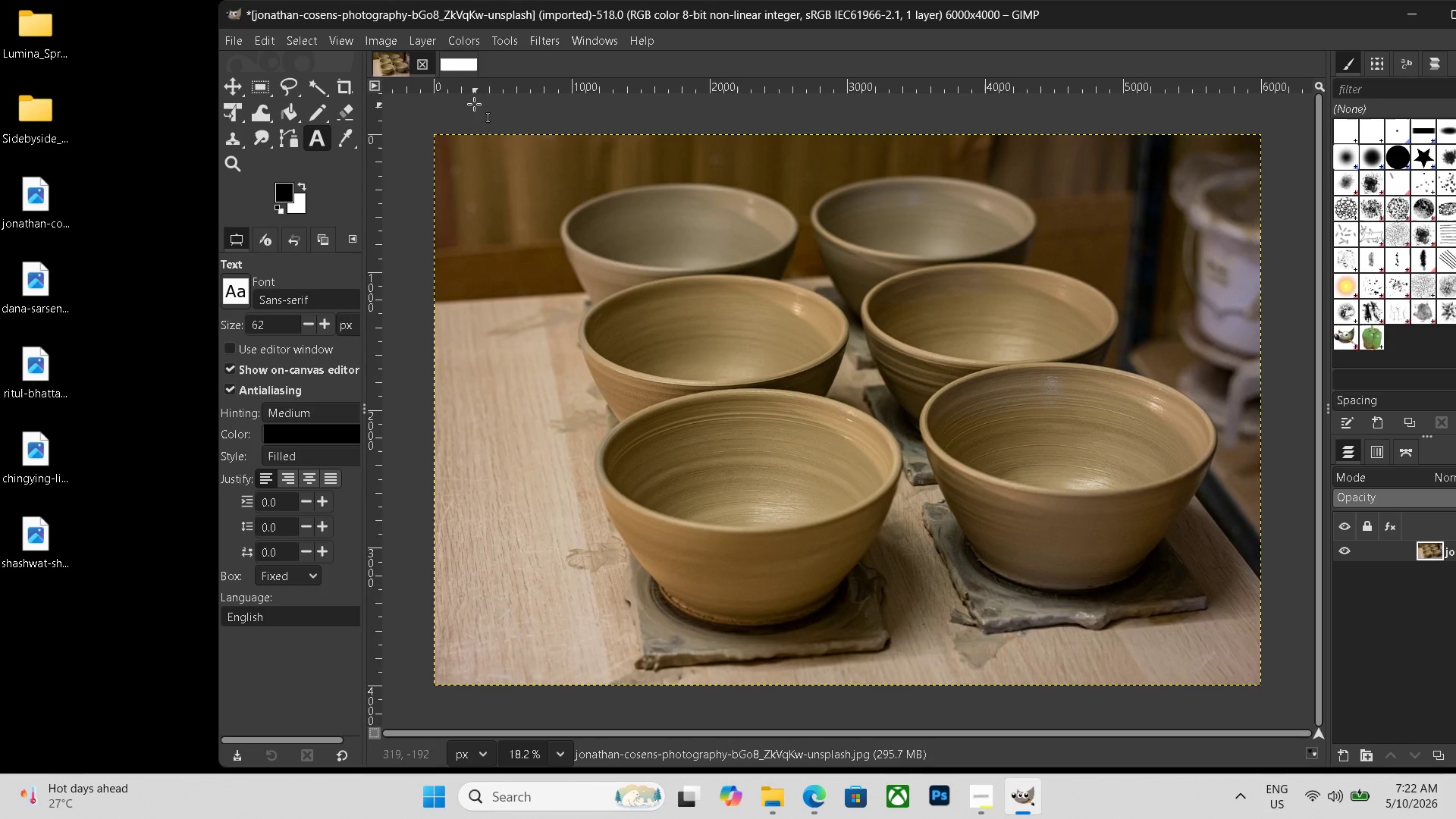 
left_click([453, 73])
 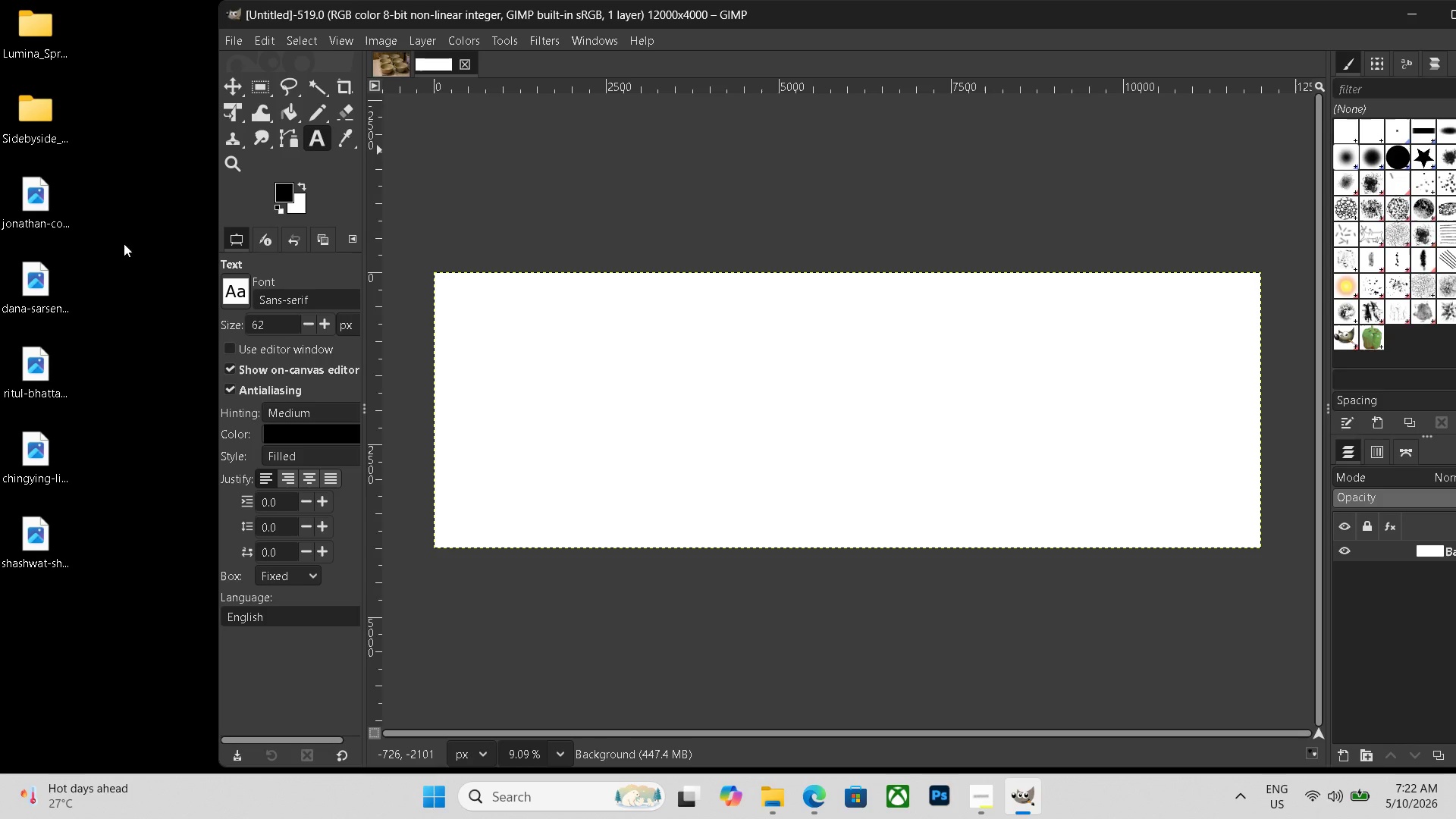 
left_click_drag(start_coordinate=[52, 212], to_coordinate=[630, 417])
 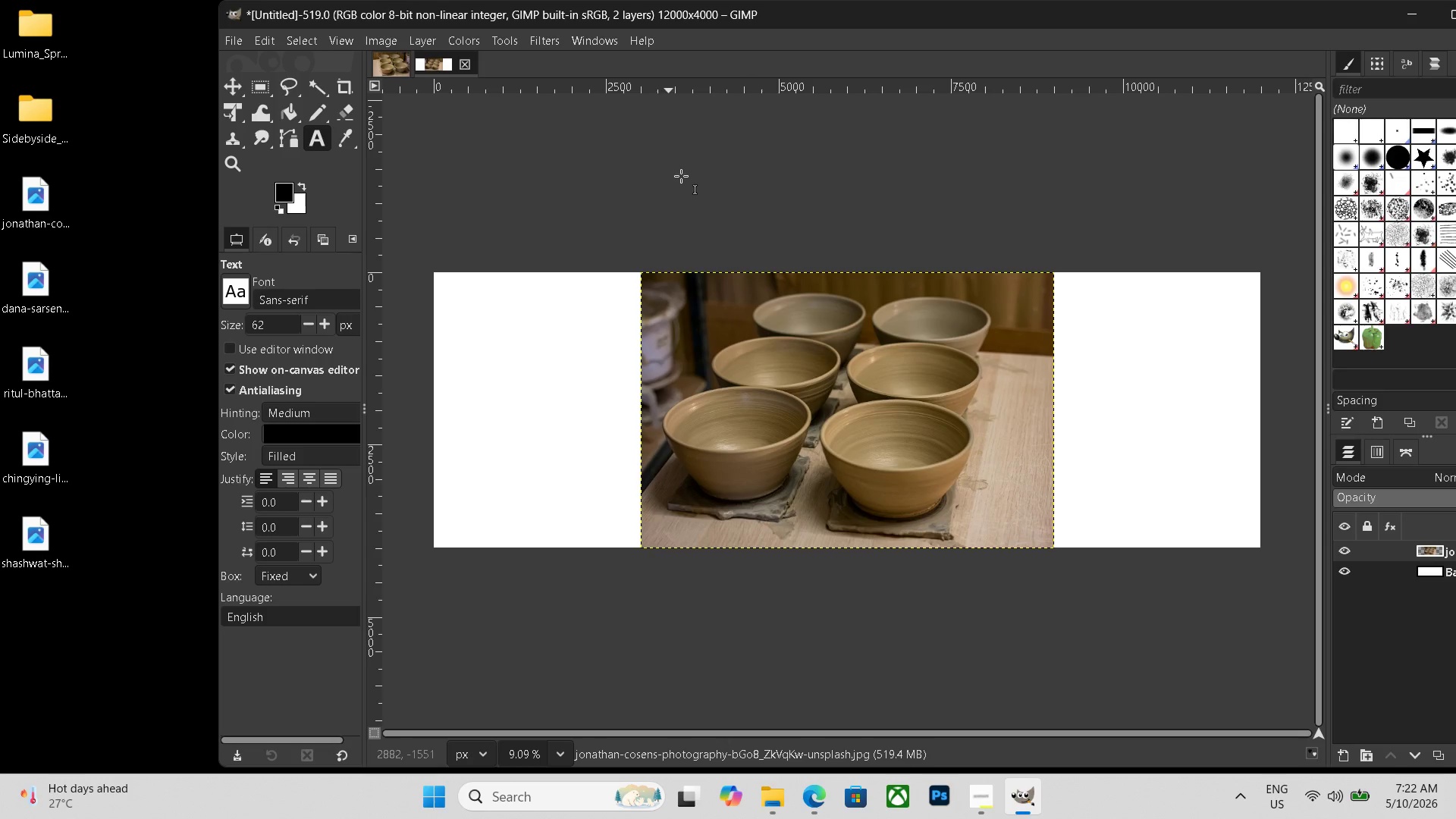 
wait(7.66)
 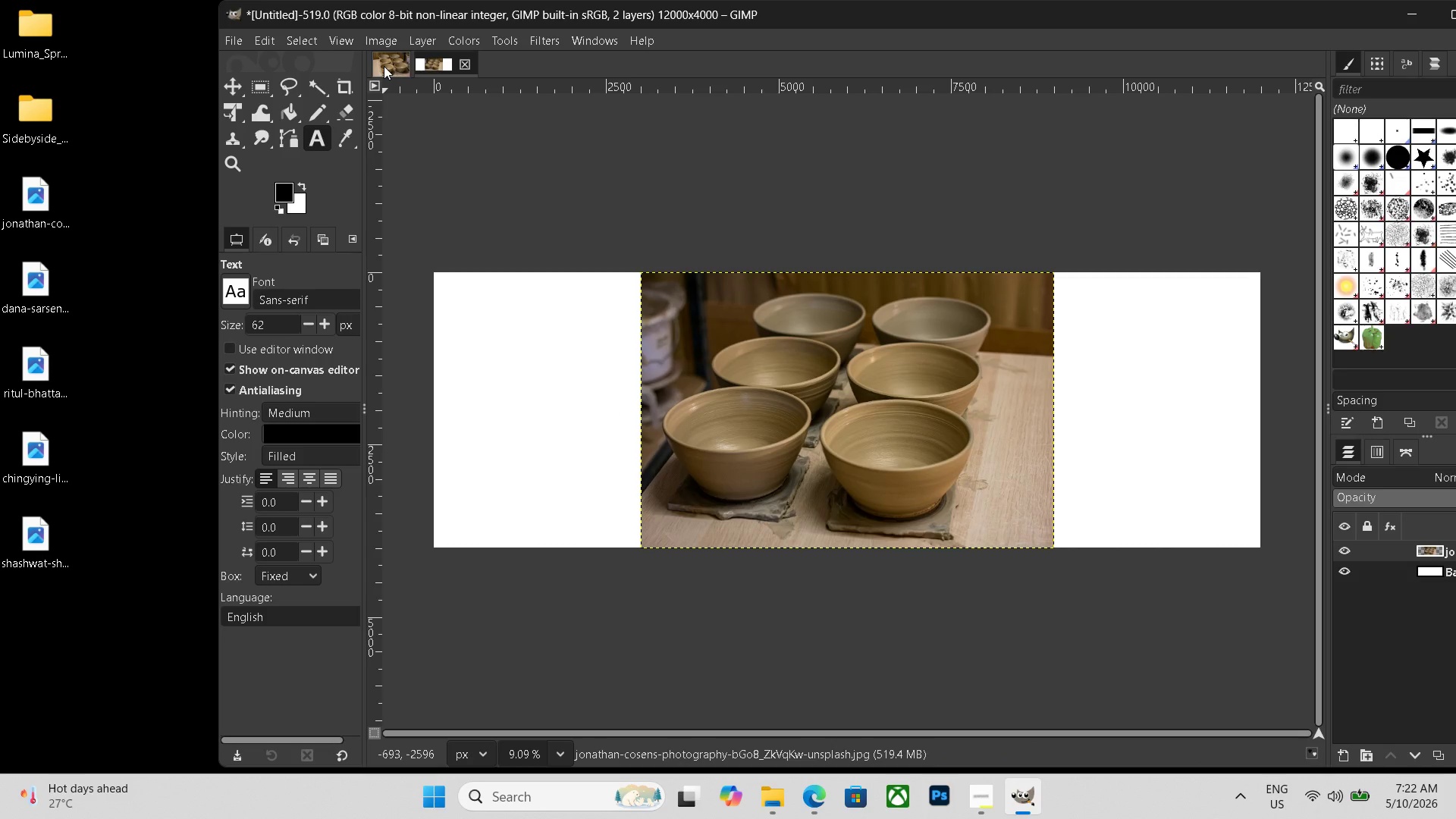 
left_click([236, 115])
 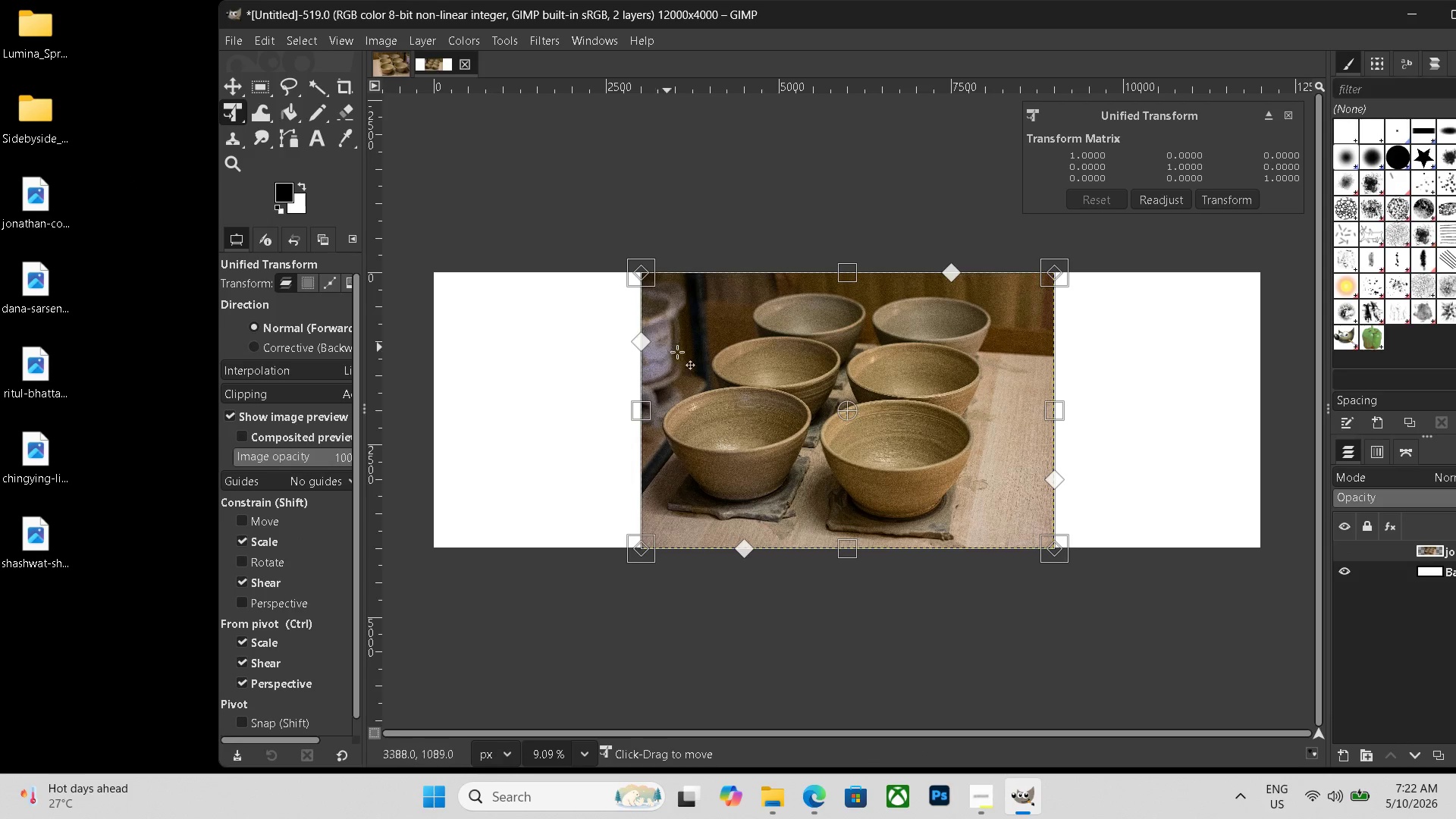 
left_click_drag(start_coordinate=[736, 381], to_coordinate=[561, 371])
 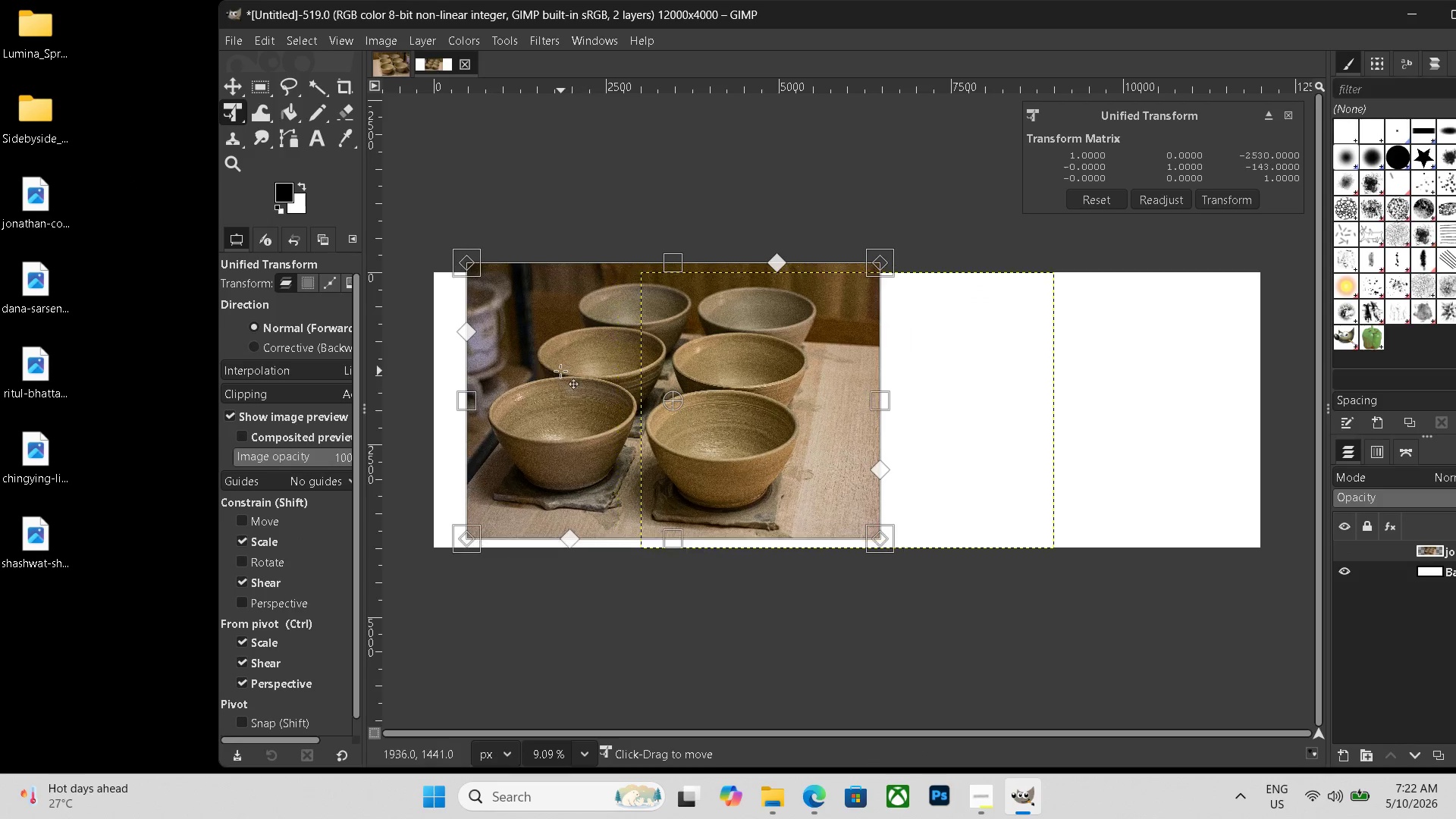 
left_click_drag(start_coordinate=[557, 369], to_coordinate=[538, 370])
 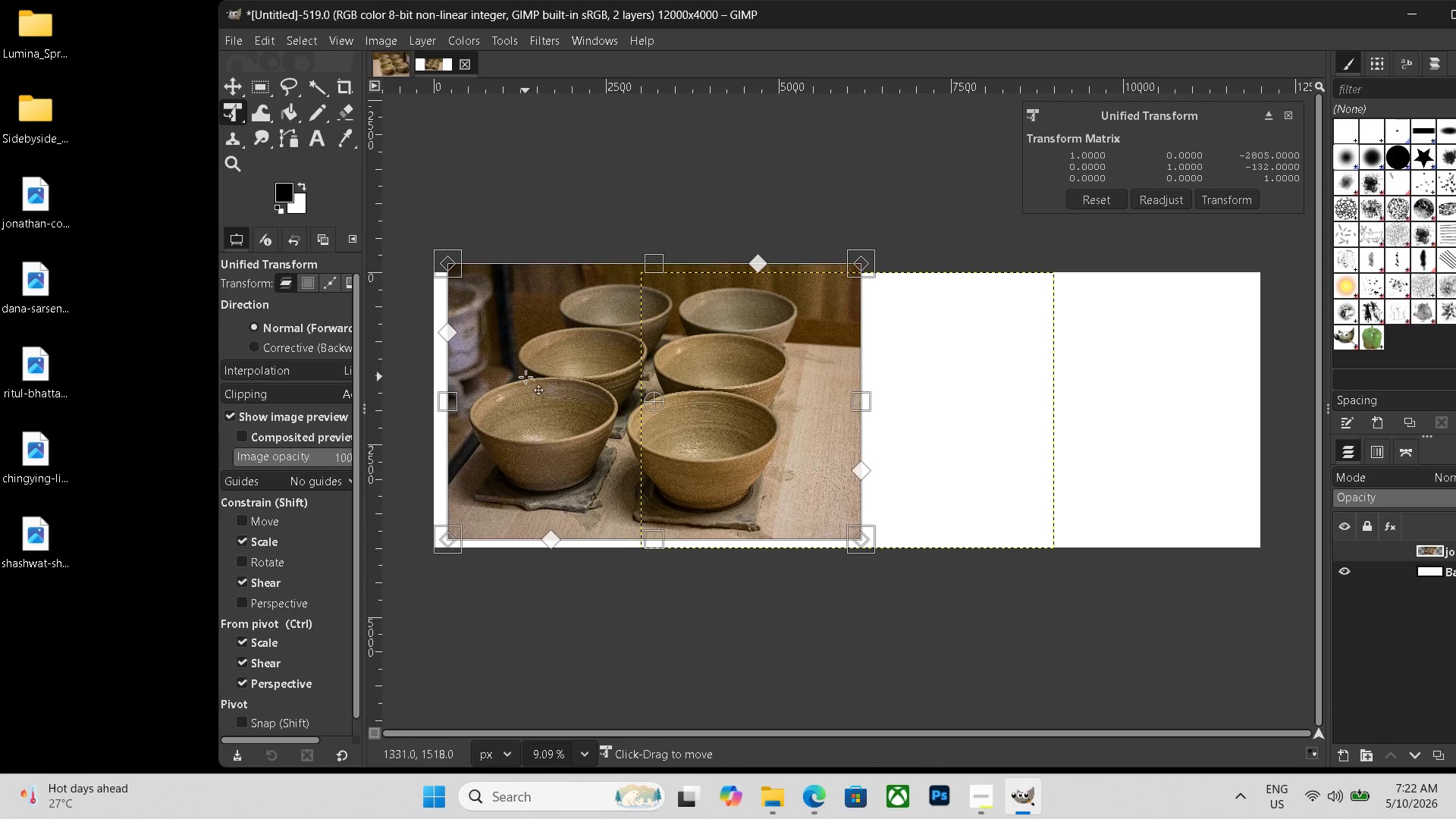 
left_click_drag(start_coordinate=[526, 378], to_coordinate=[520, 382])
 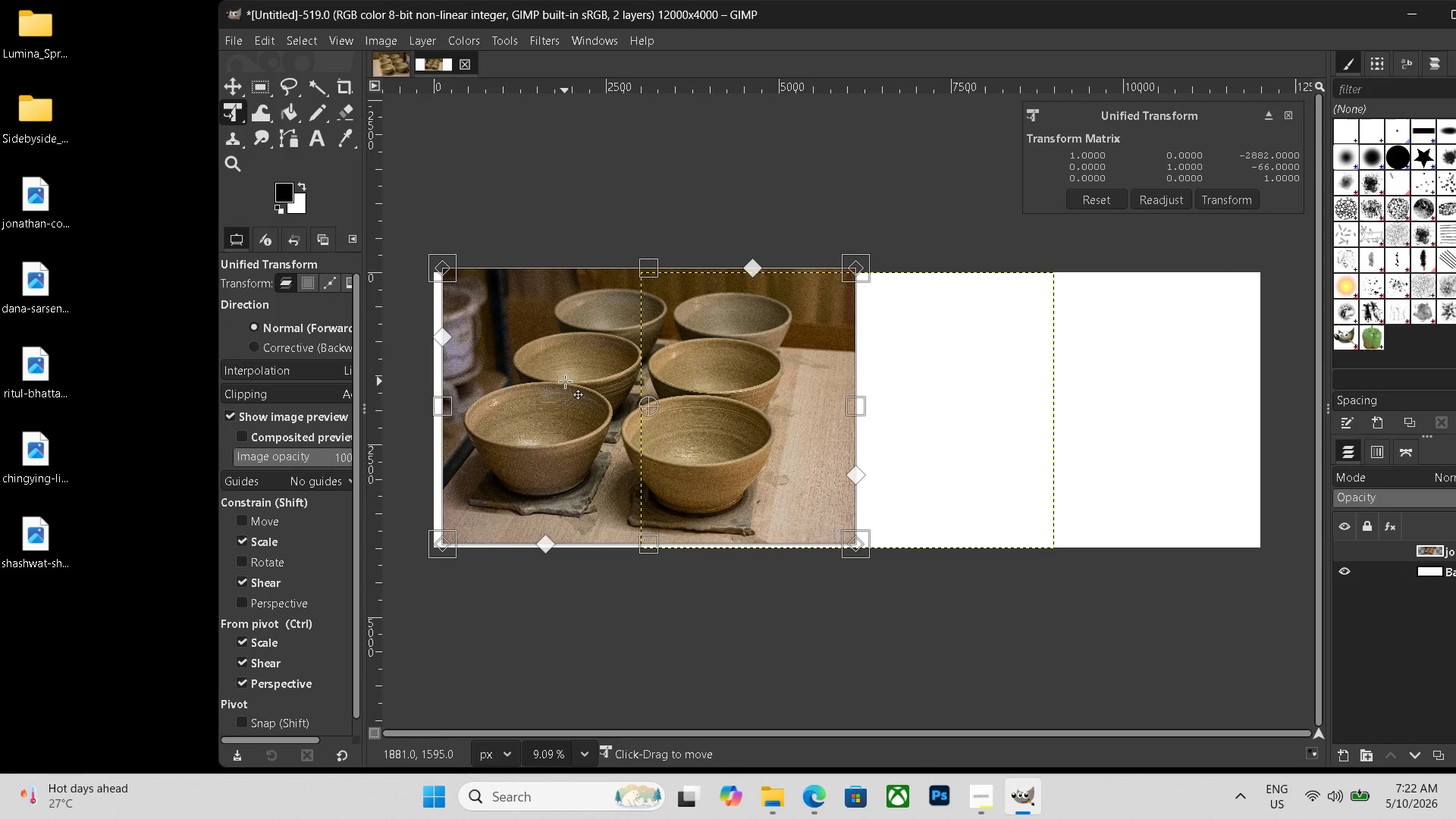 
left_click_drag(start_coordinate=[562, 382], to_coordinate=[552, 385])
 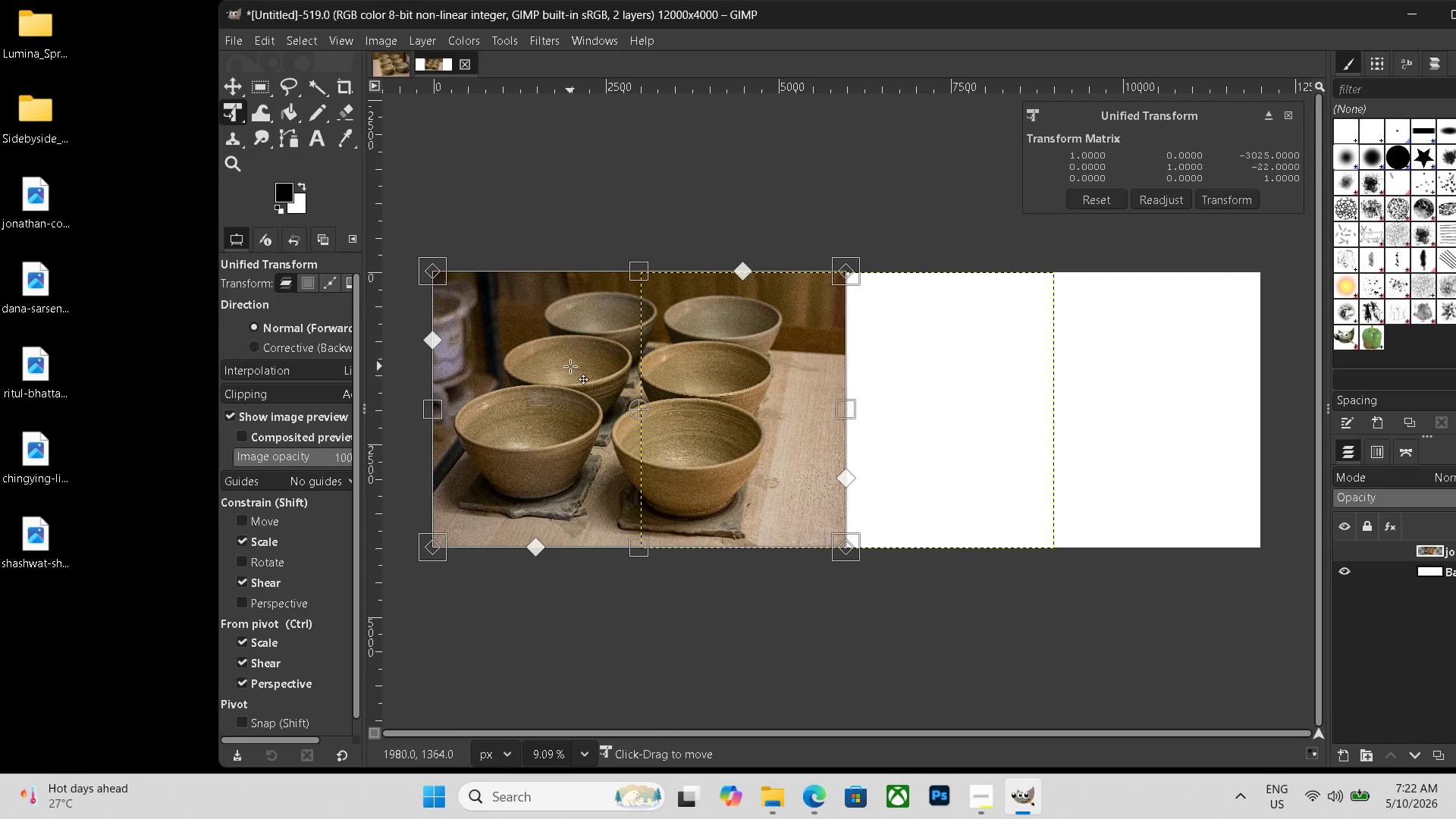 
key(Enter)
 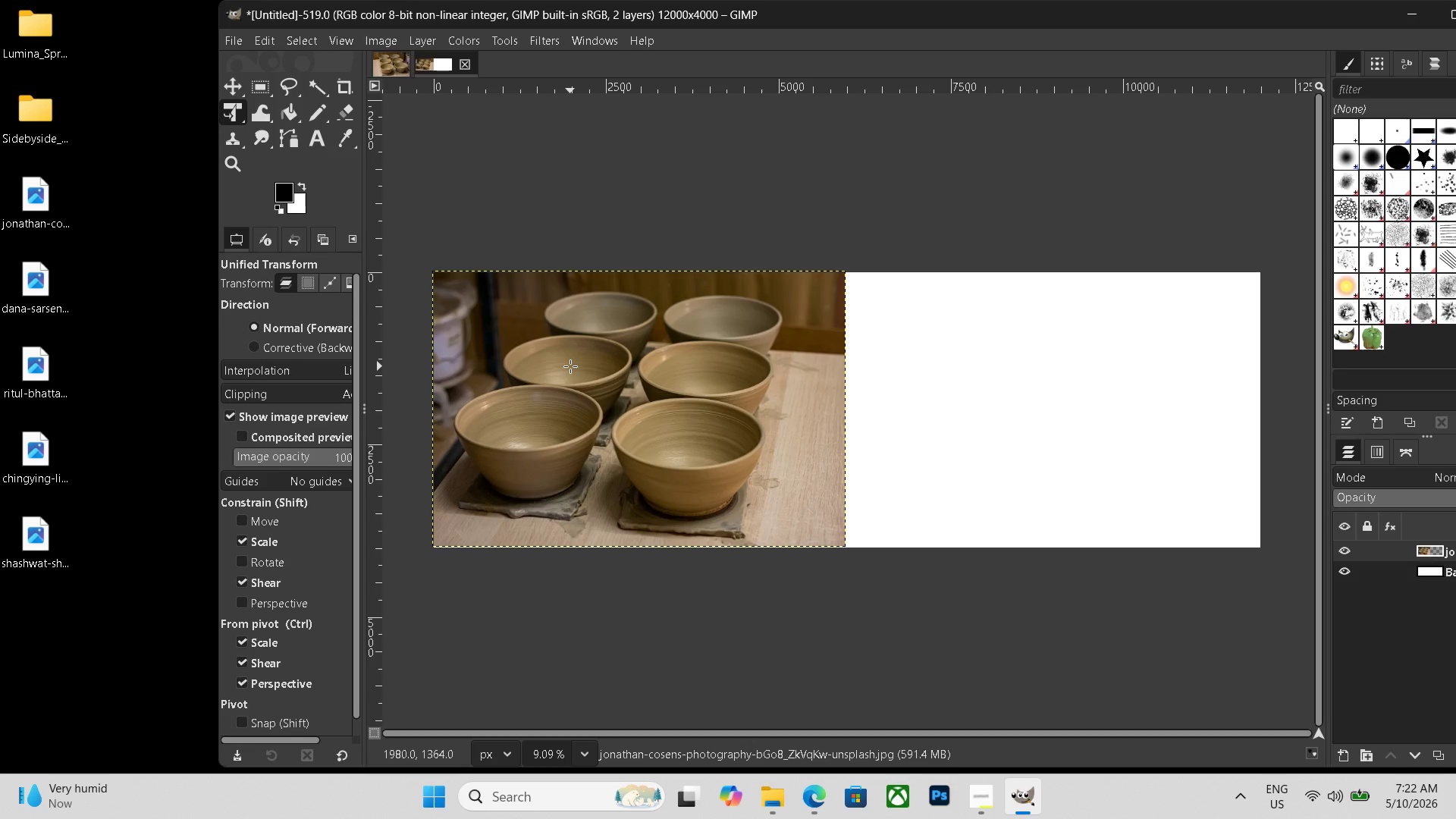 
wait(35.31)
 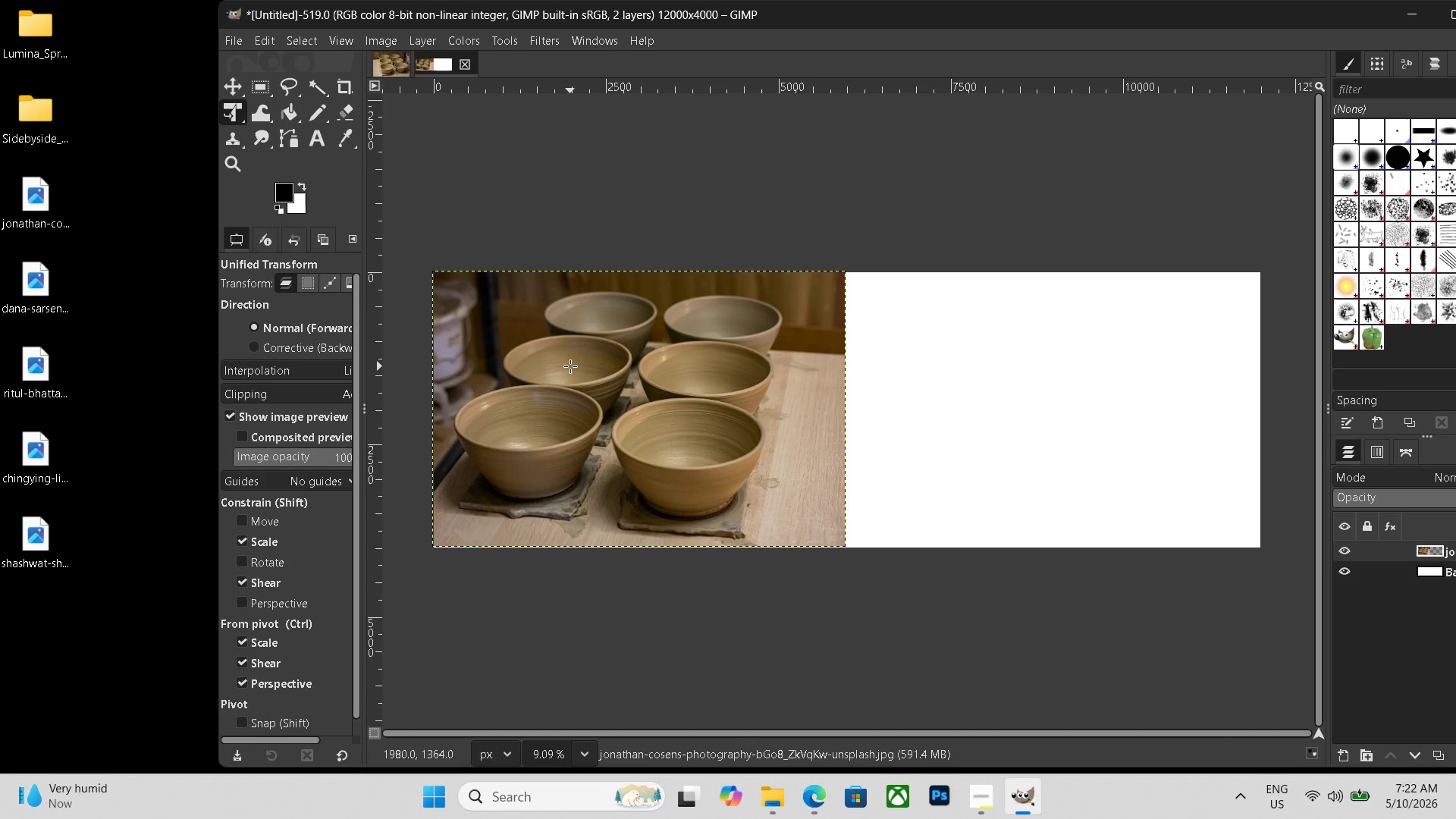 
left_click([381, 63])
 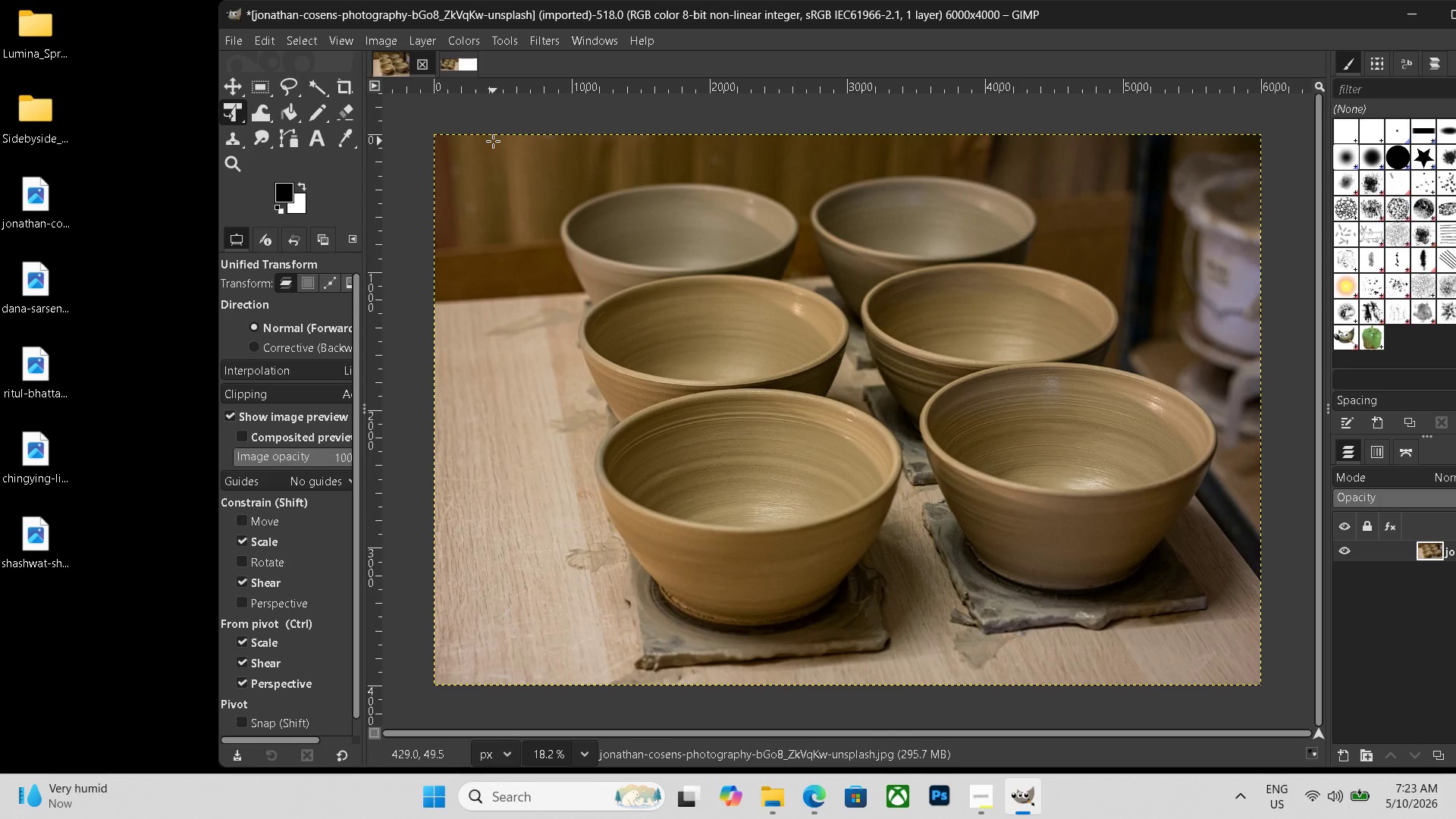 
key(Control+Shift+ShiftLeft)
 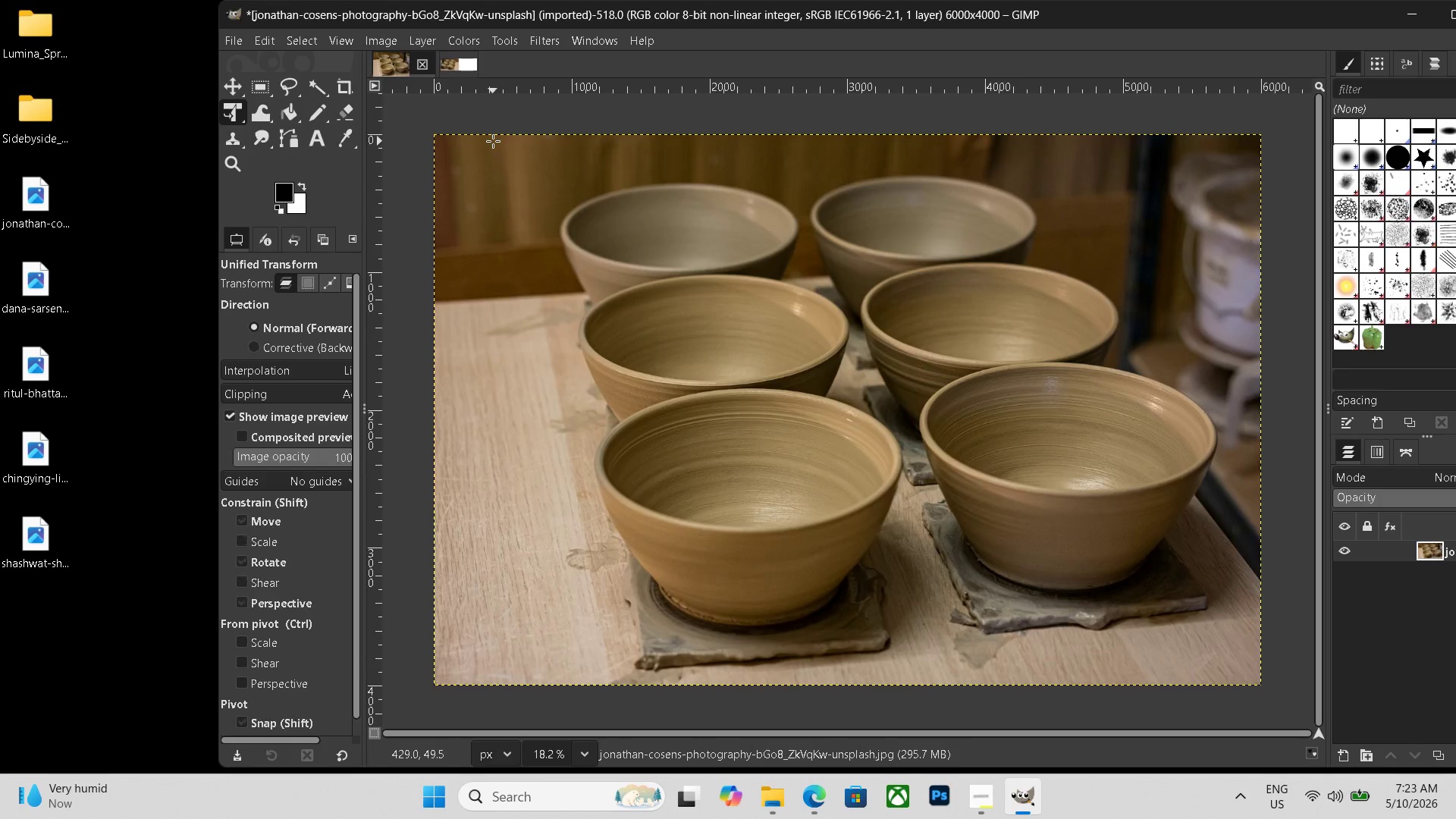 
key(Control+Shift+E)
 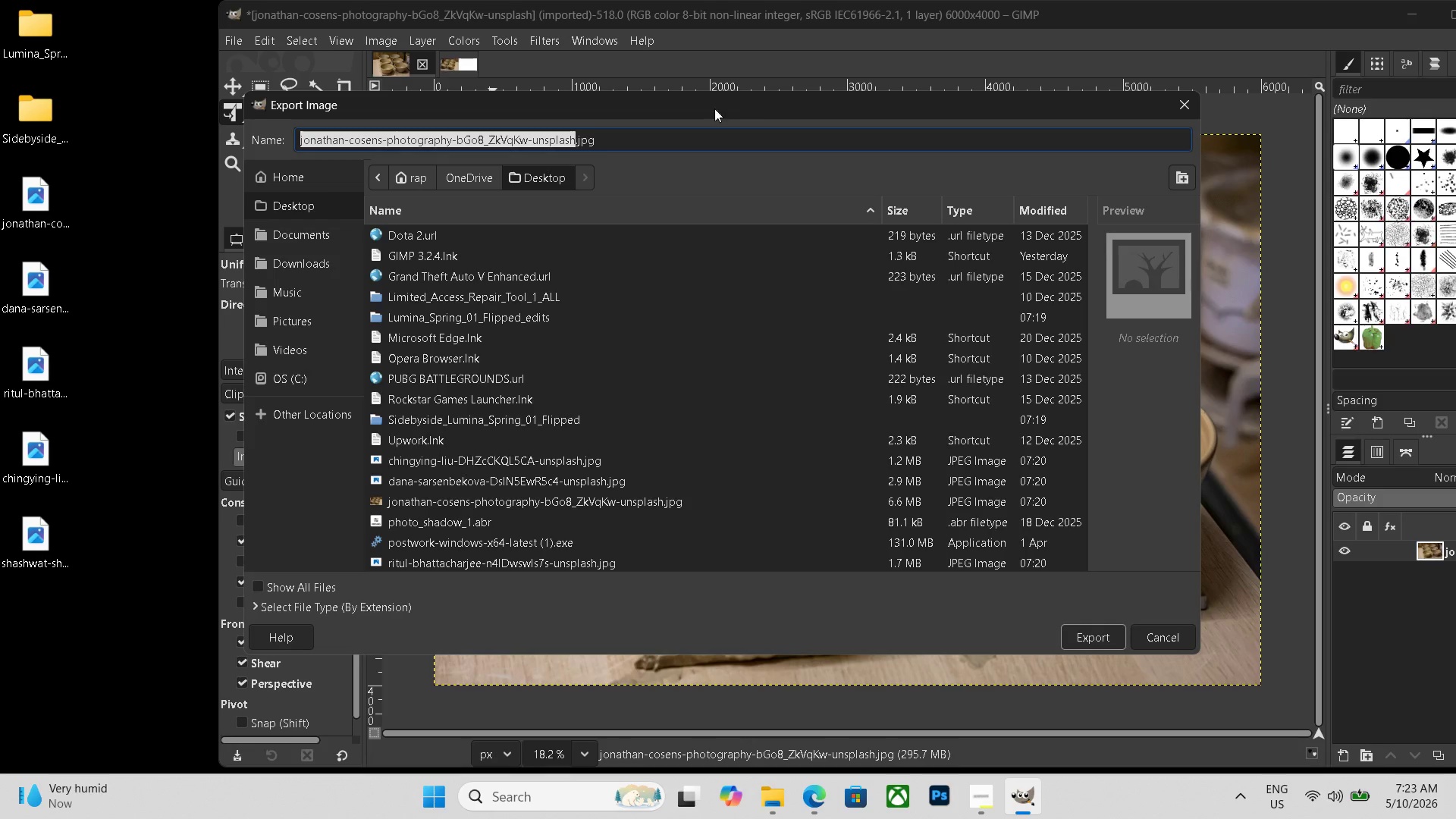 
left_click_drag(start_coordinate=[655, 135], to_coordinate=[215, 96])
 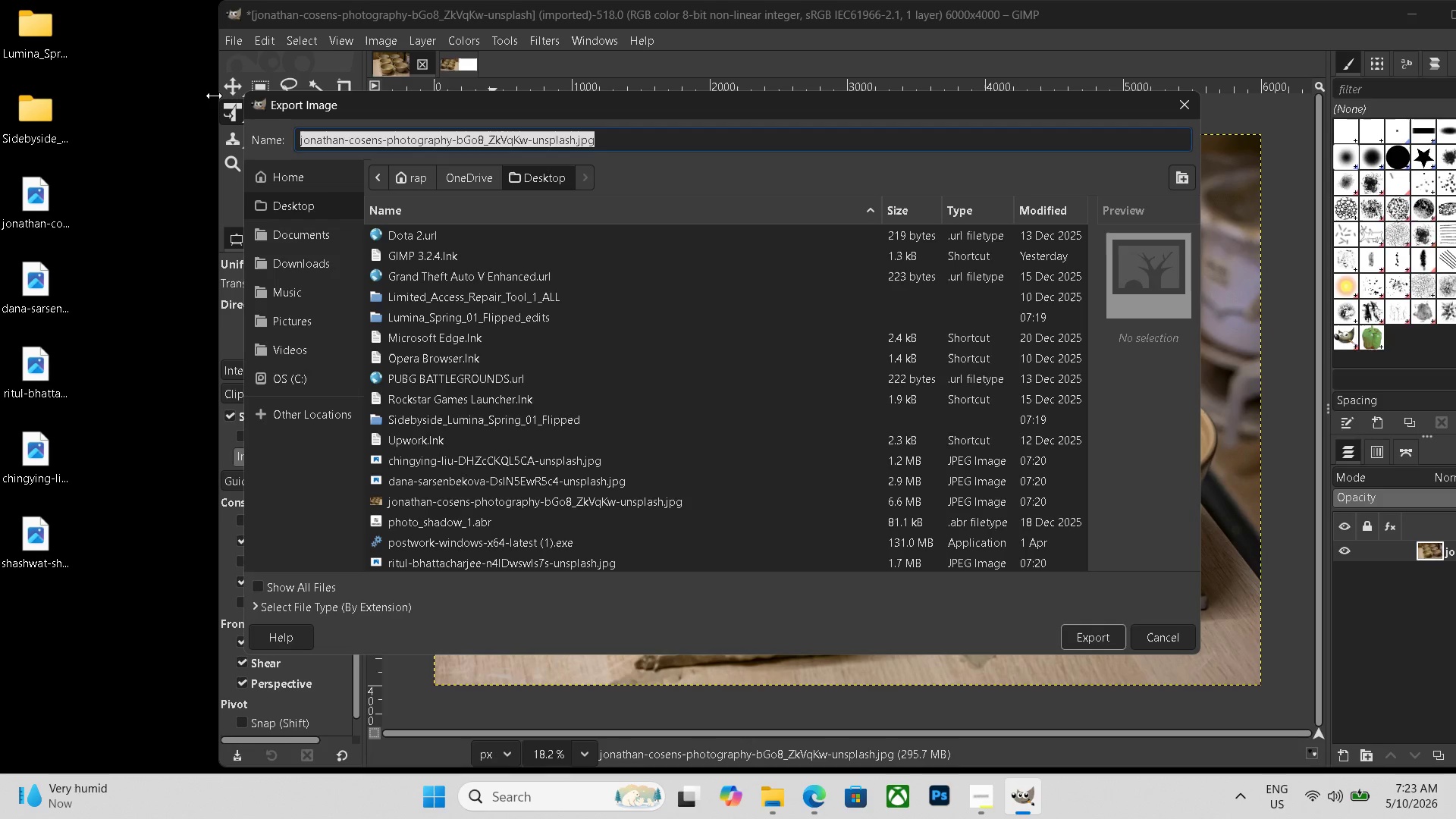 
key(Backspace)
 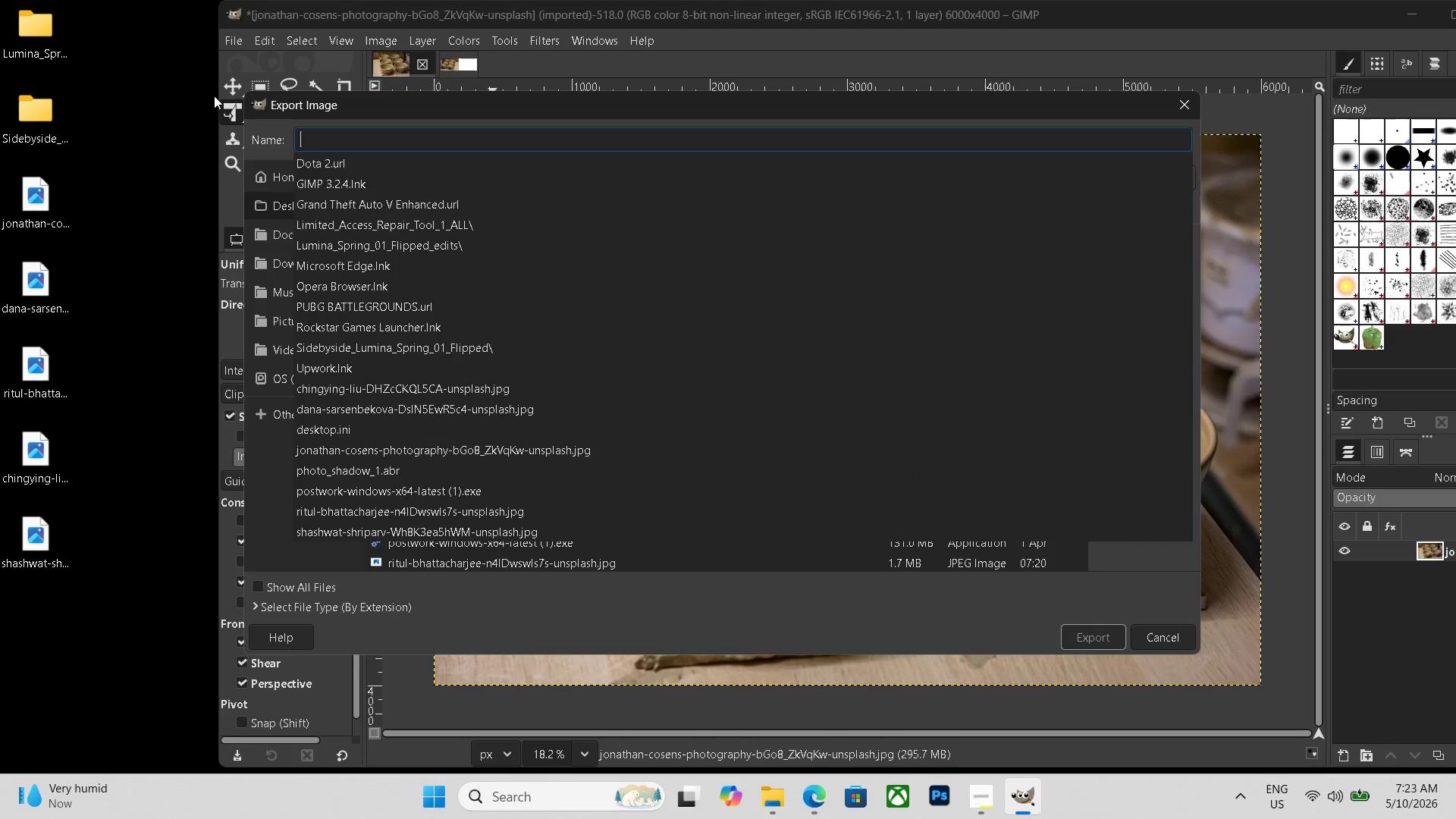 
key(Control+ControlLeft)
 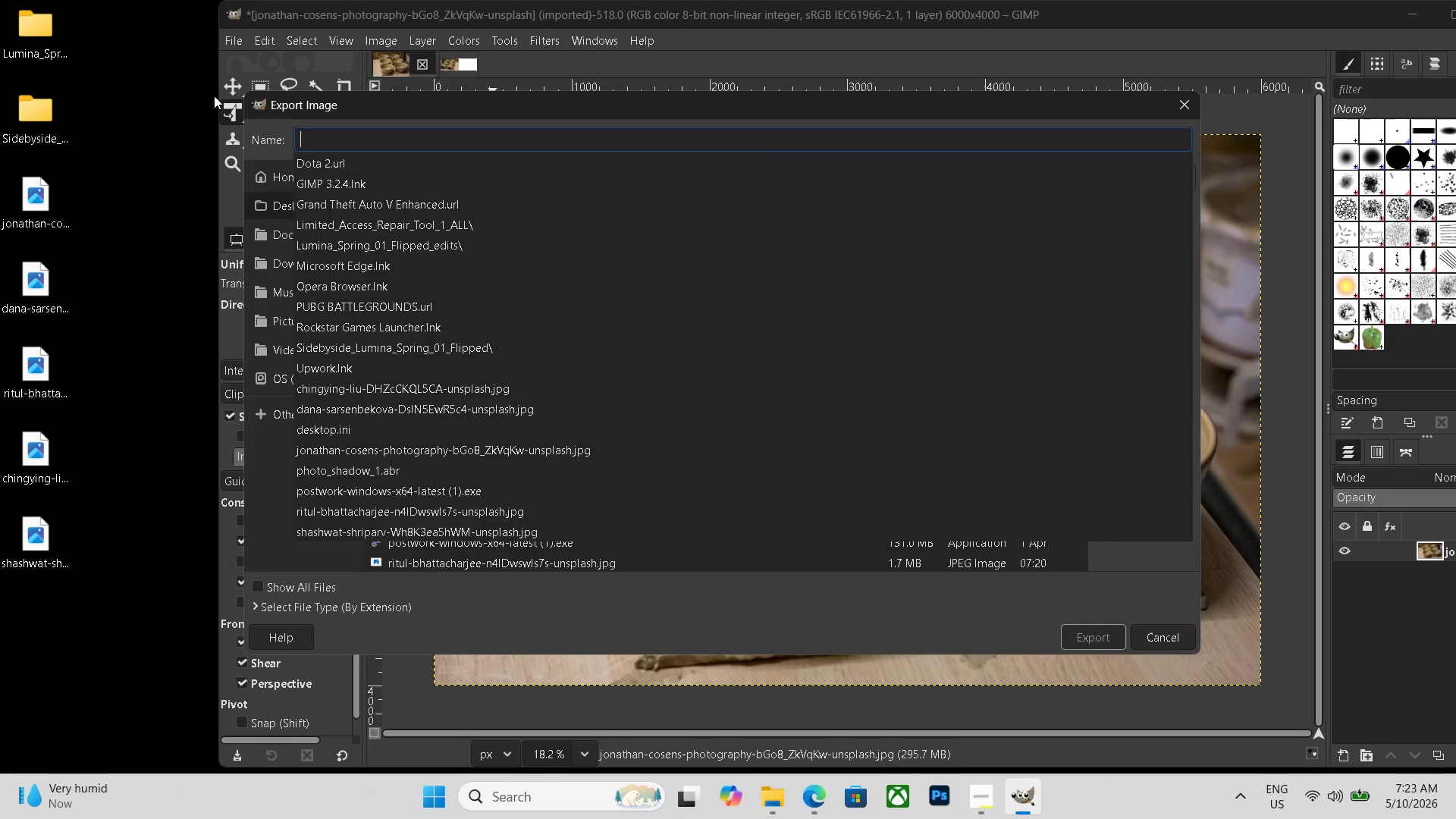 
key(Control+V)
 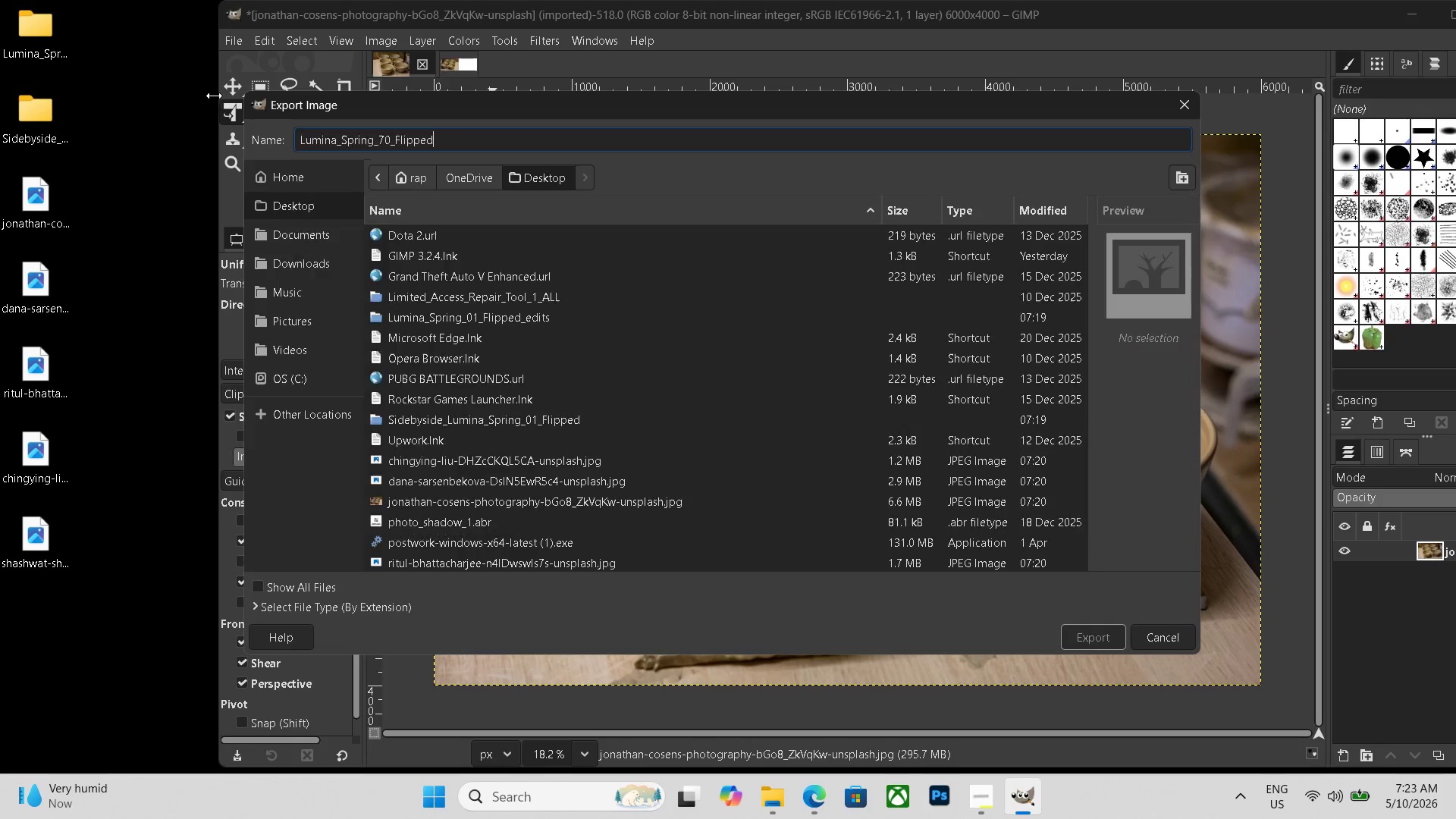 
mouse_move([429, 174])
 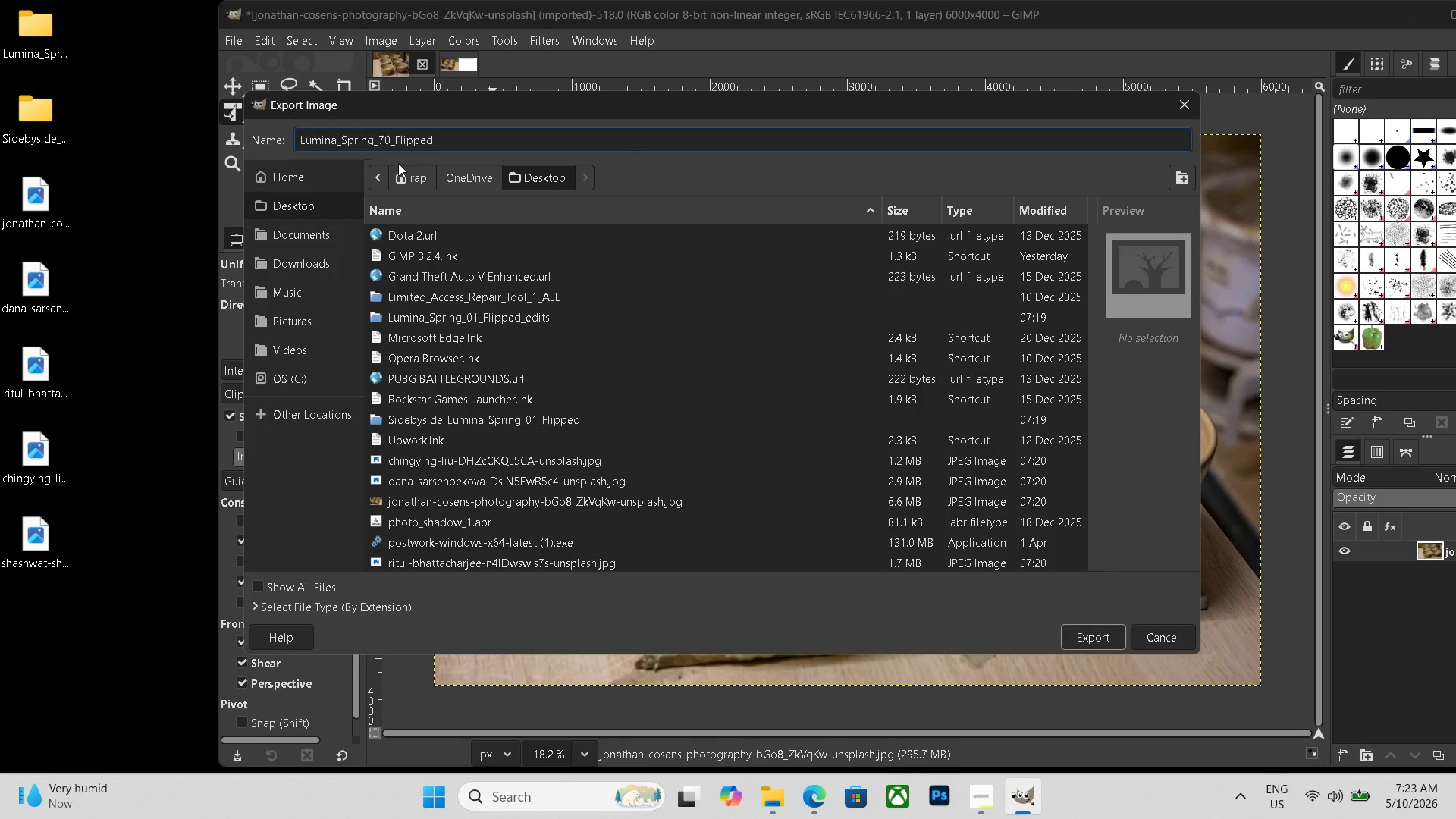 
key(Backspace)
 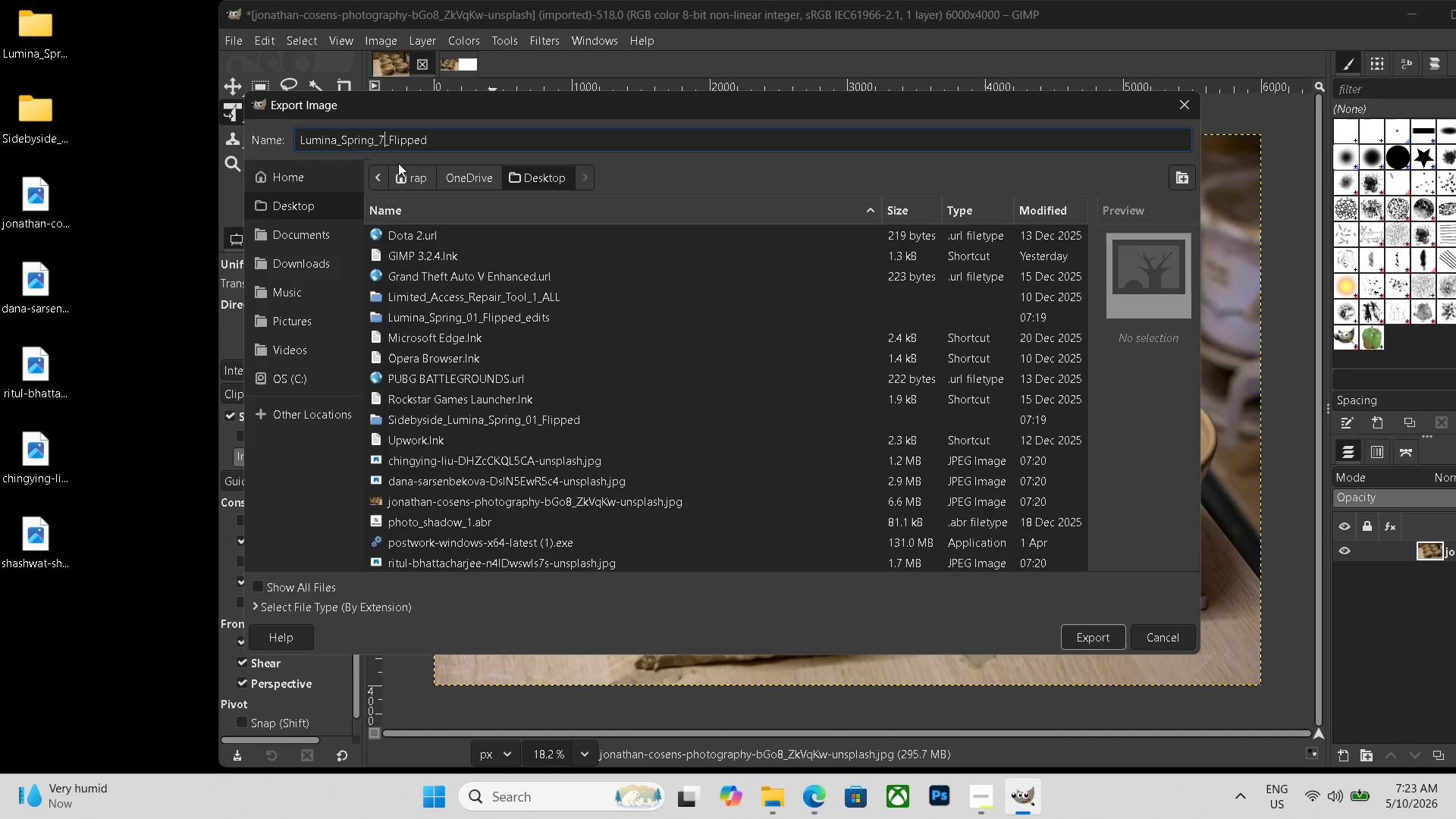 
key(Numpad6)
 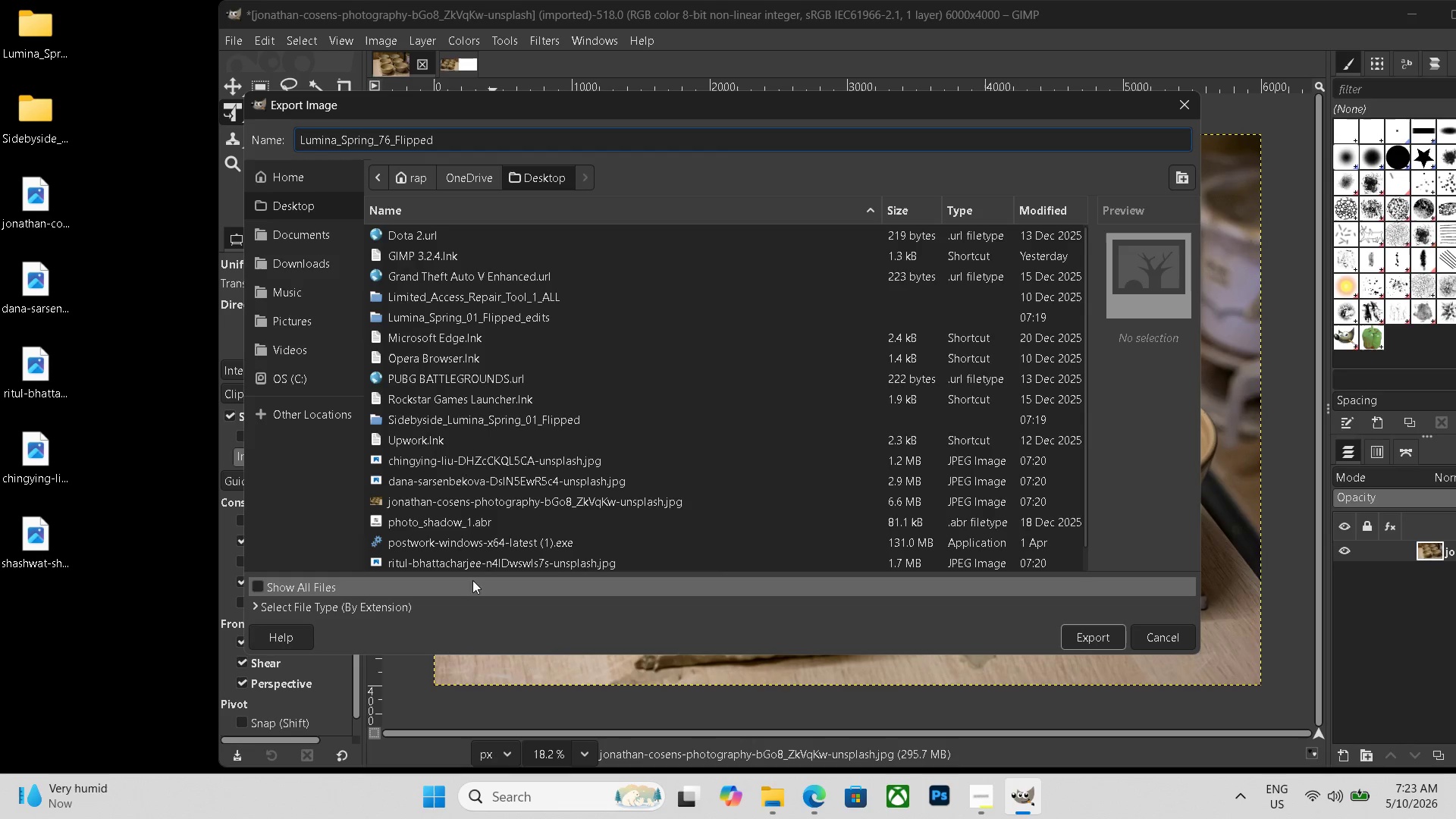 
left_click([378, 601])
 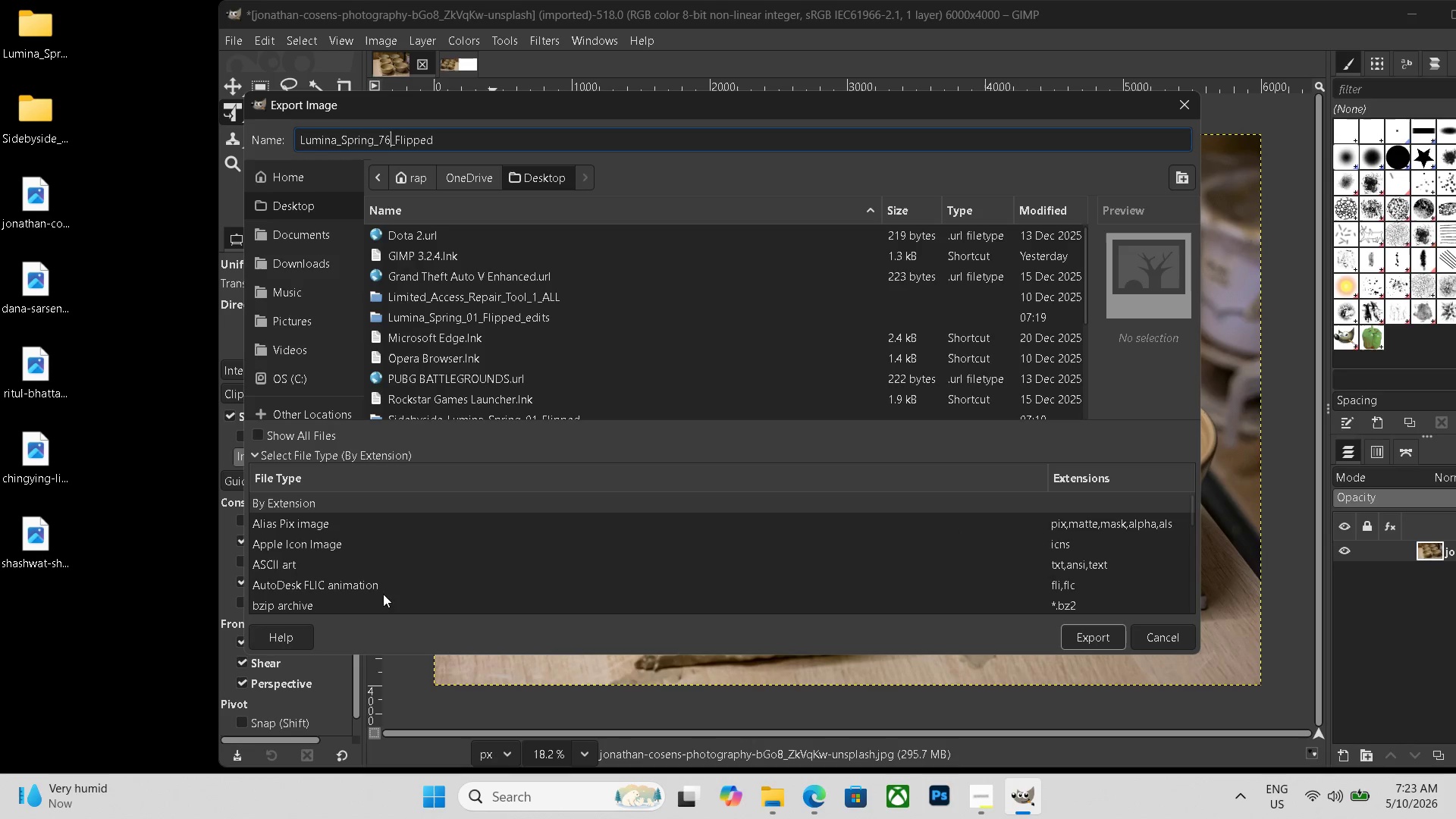 
scroll: coordinate [378, 579], scroll_direction: down, amount: 21.0
 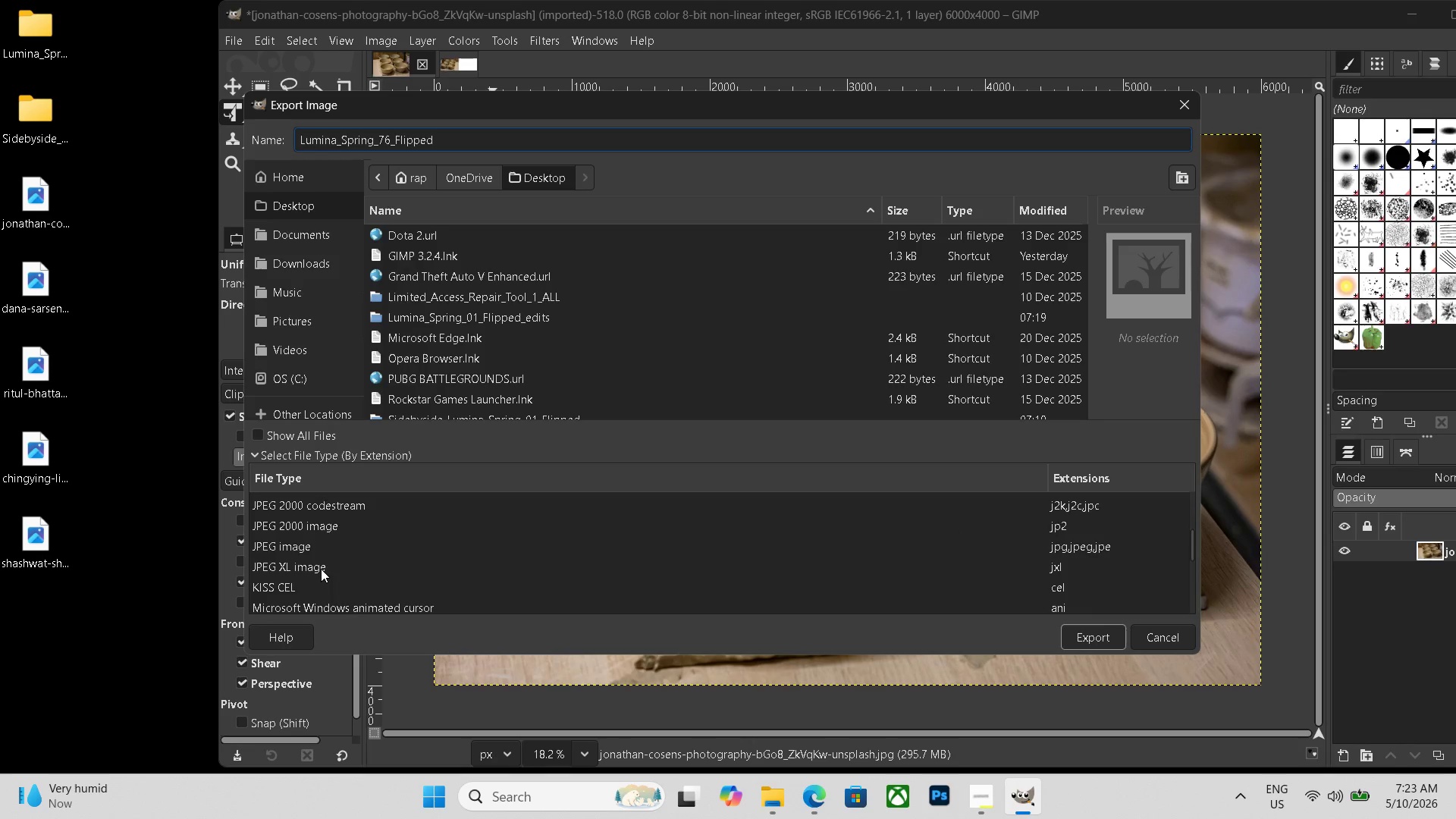 
left_click([321, 539])
 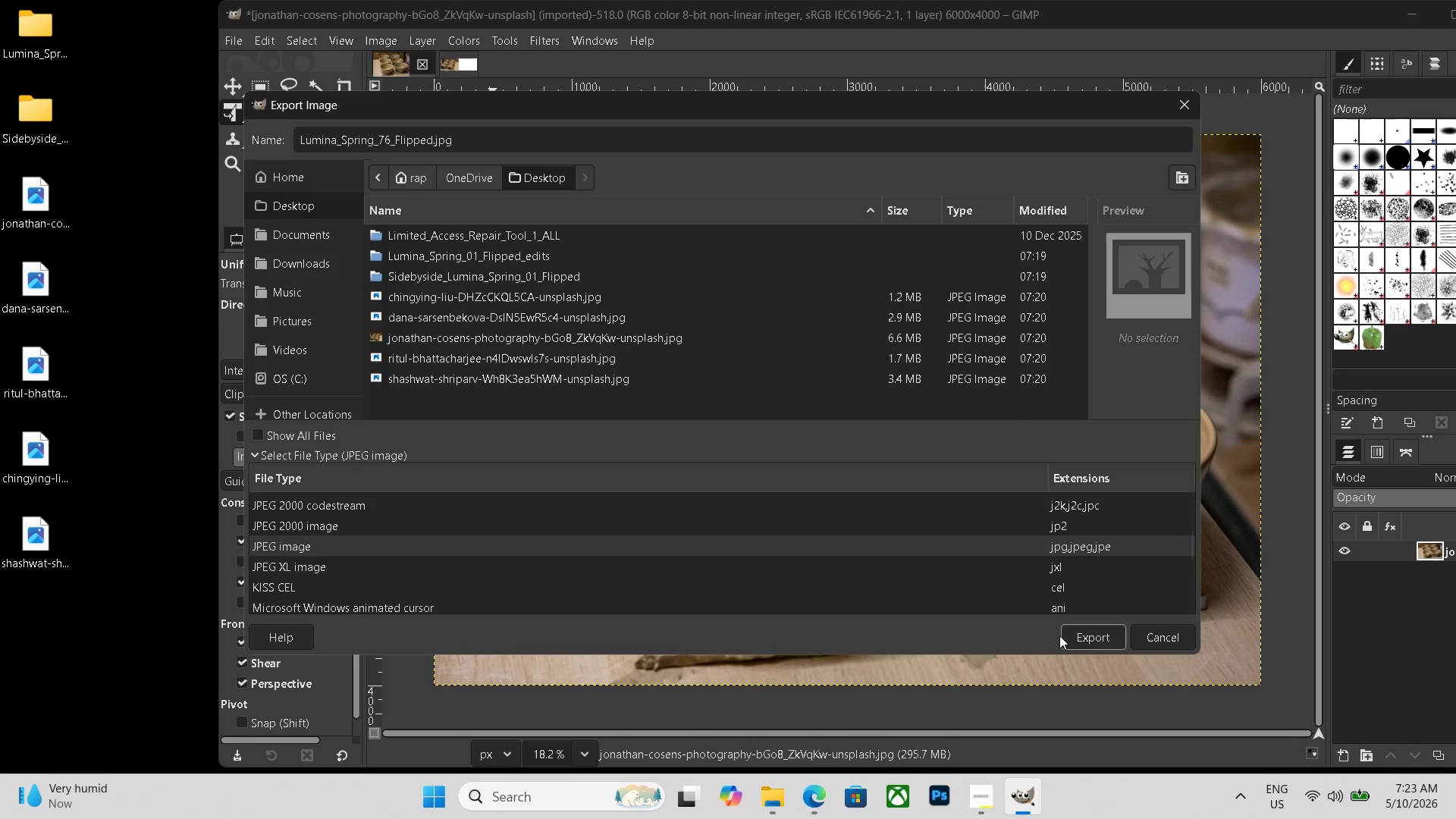 
double_click([1073, 635])
 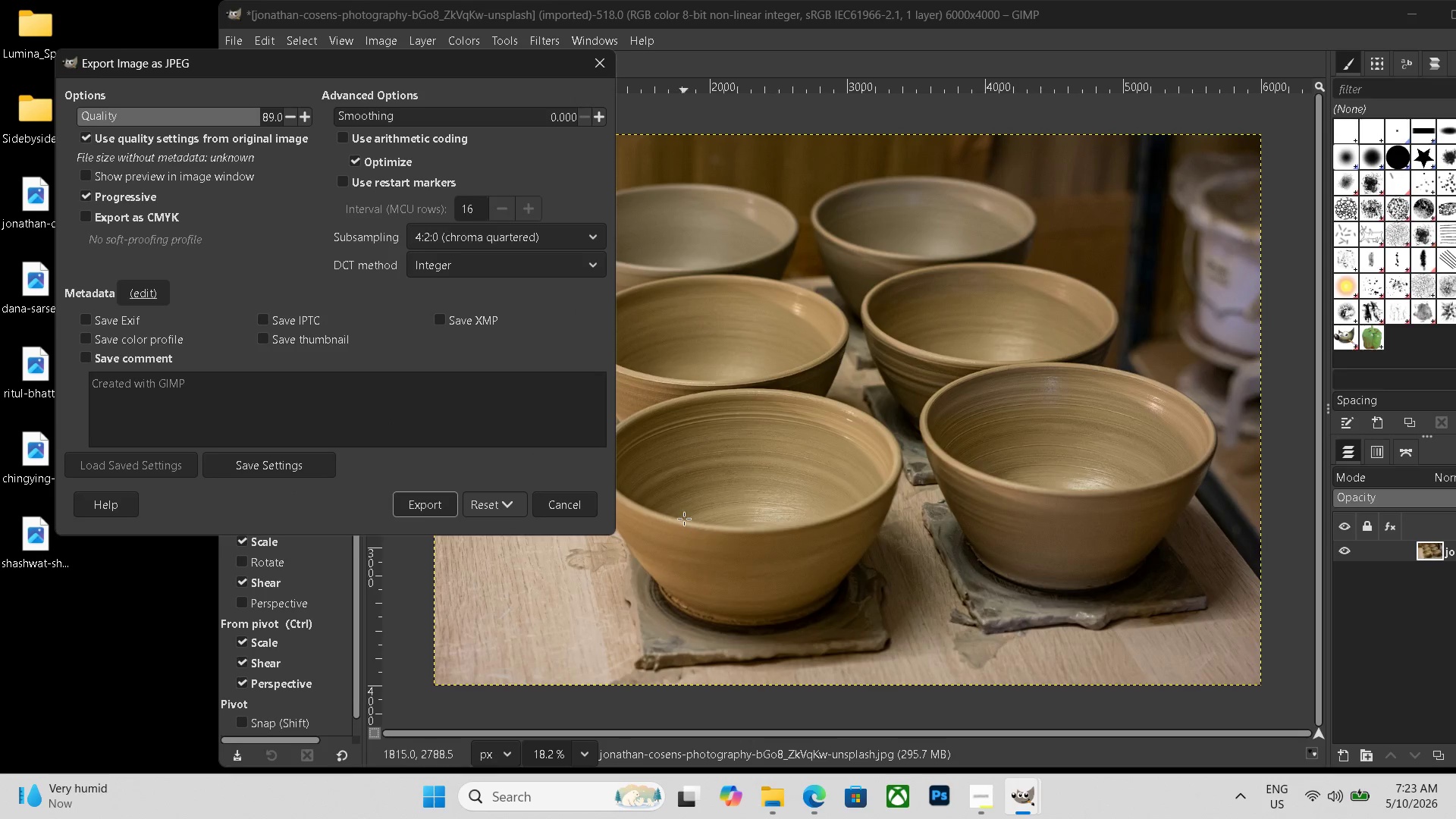 
left_click([441, 507])
 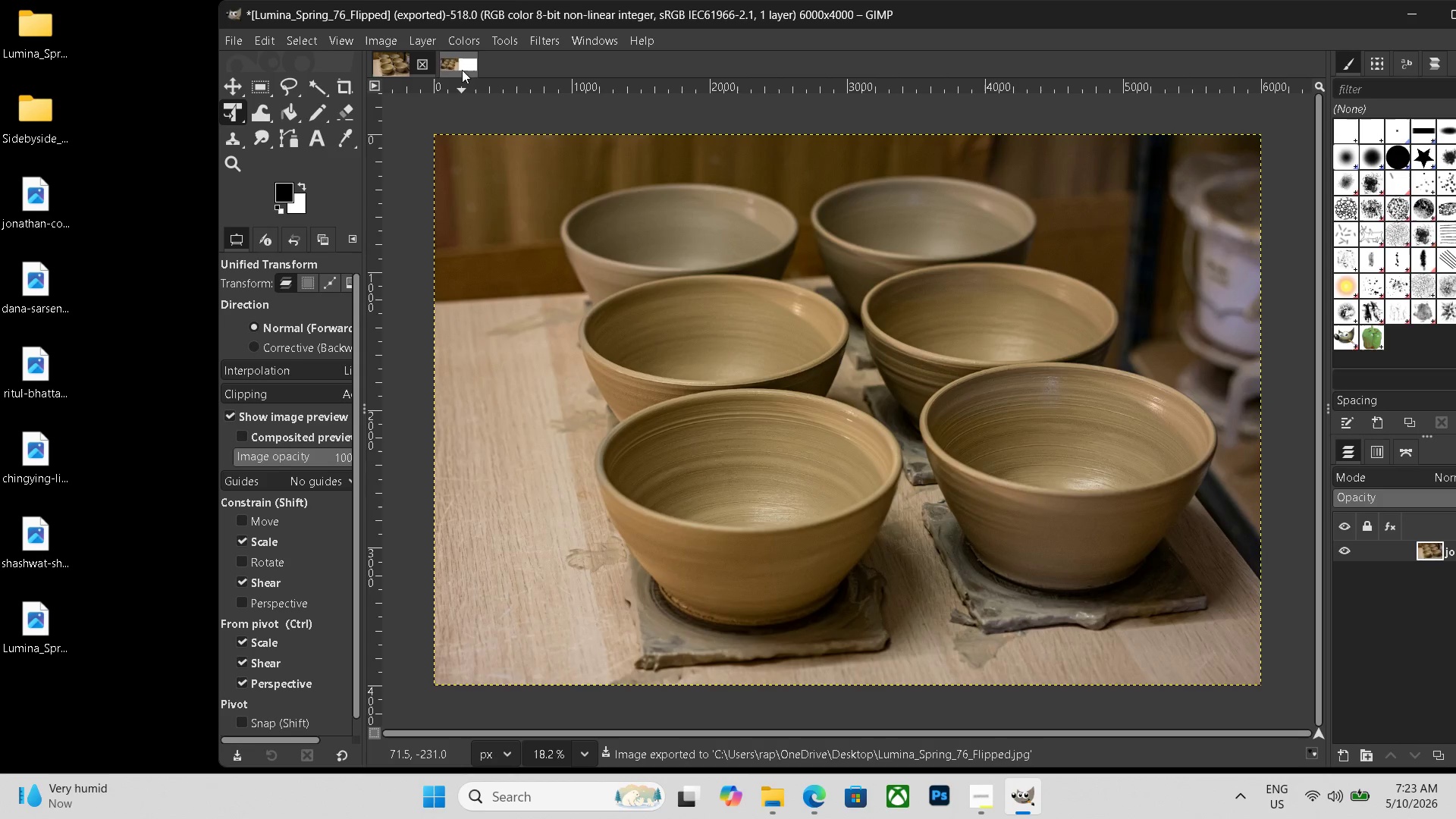 
wait(6.31)
 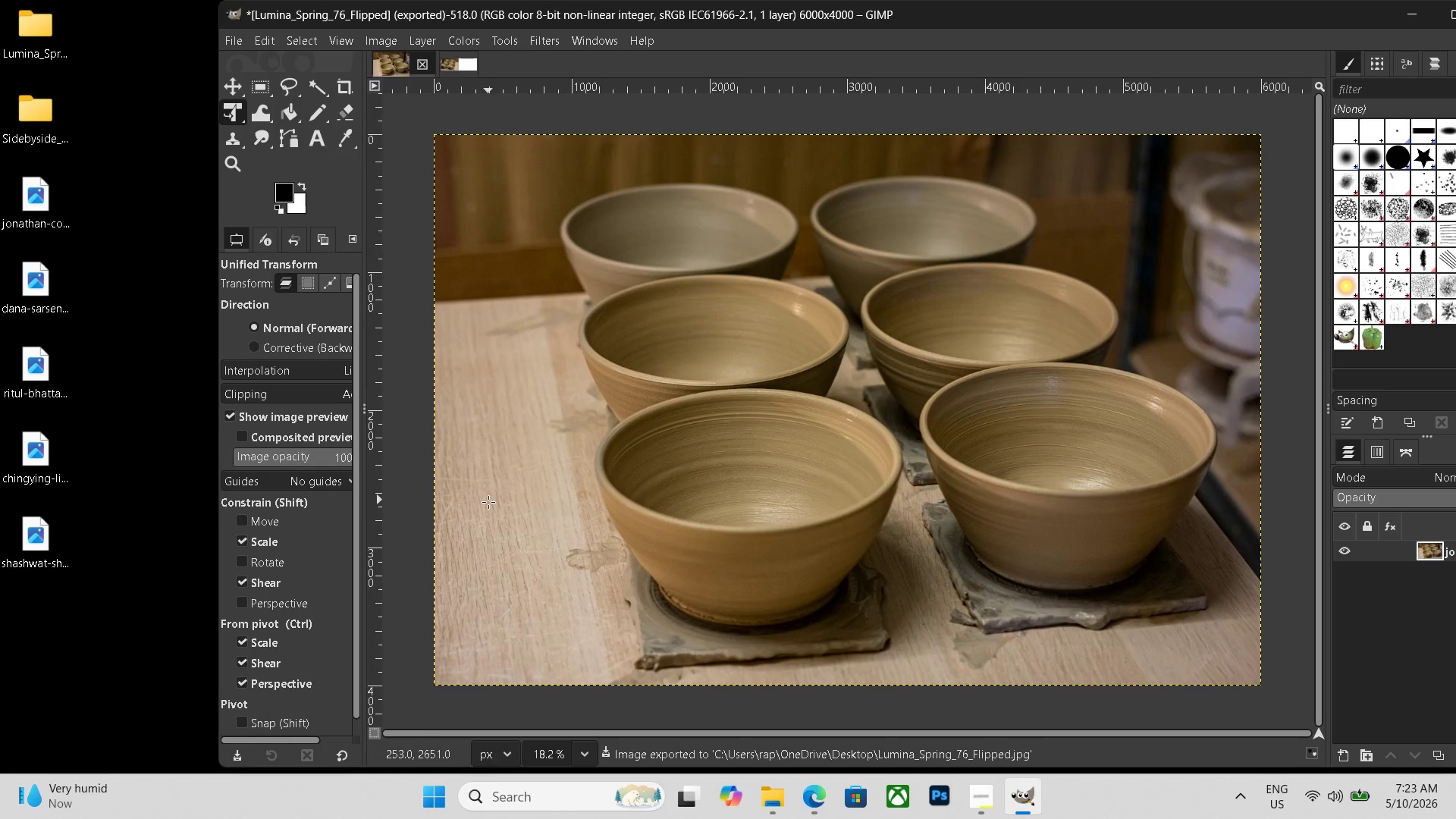 
left_click([447, 67])
 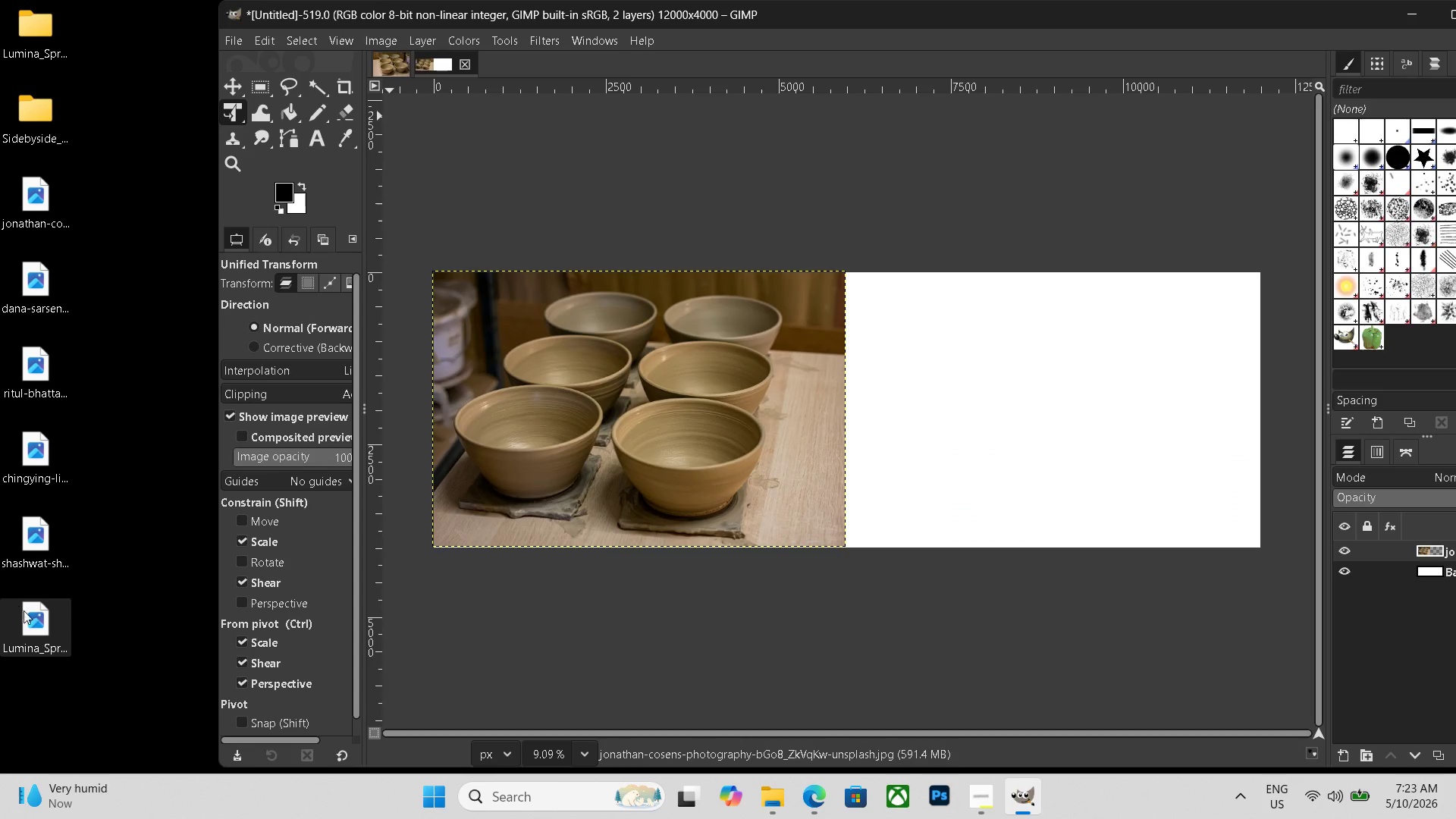 
left_click_drag(start_coordinate=[30, 615], to_coordinate=[1021, 420])
 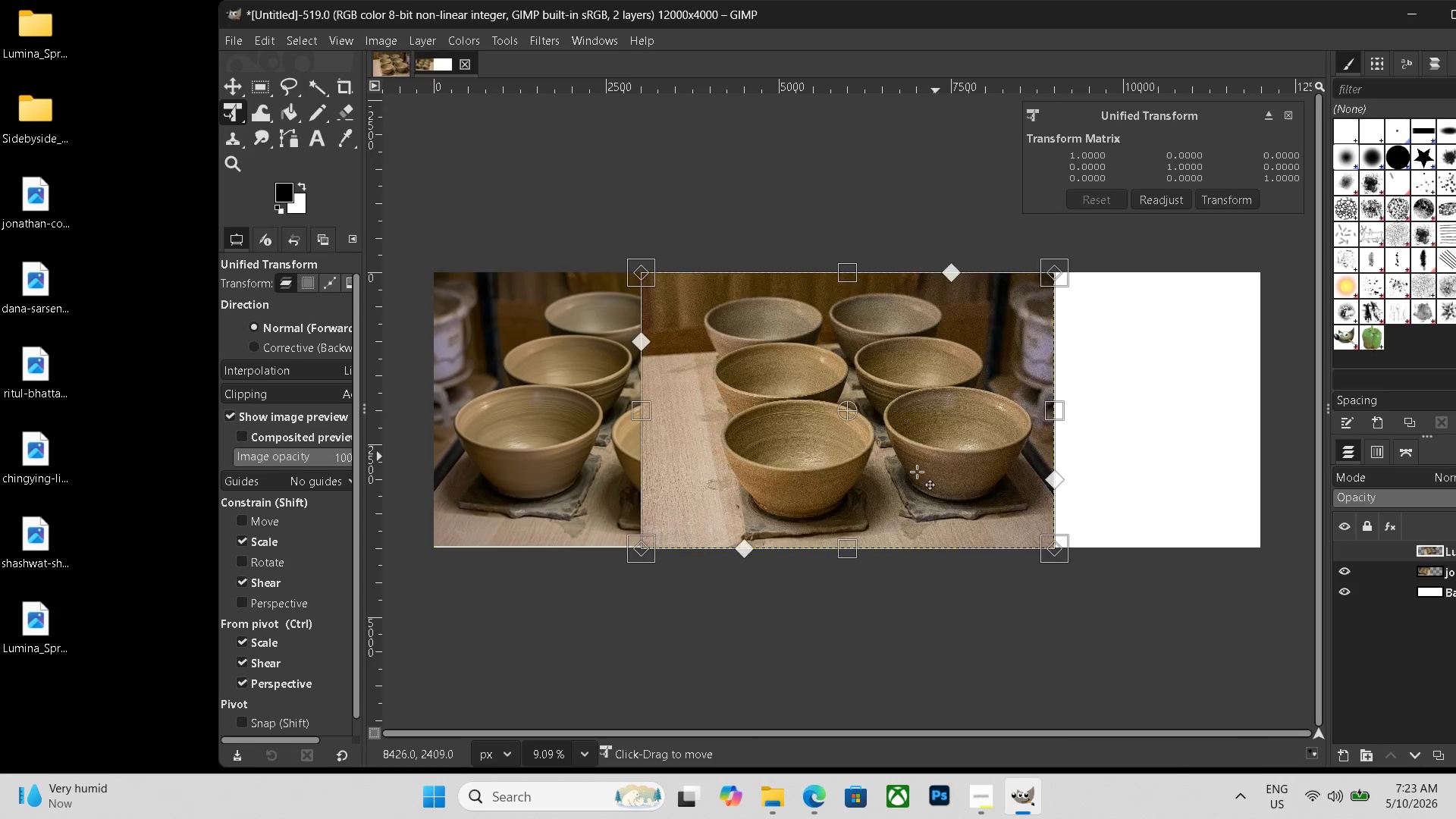 
left_click_drag(start_coordinate=[878, 469], to_coordinate=[1084, 466])
 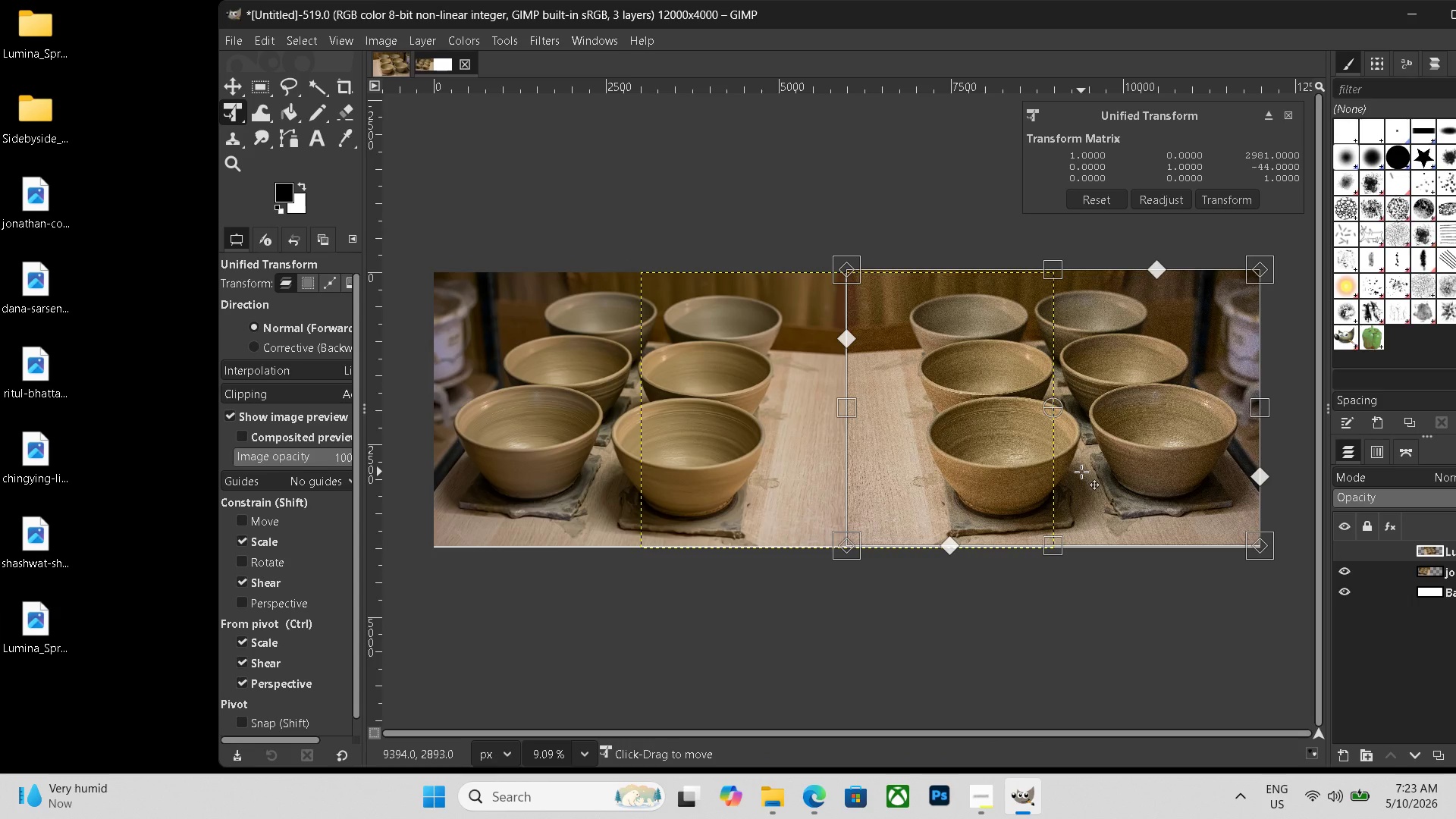 
wait(11.67)
 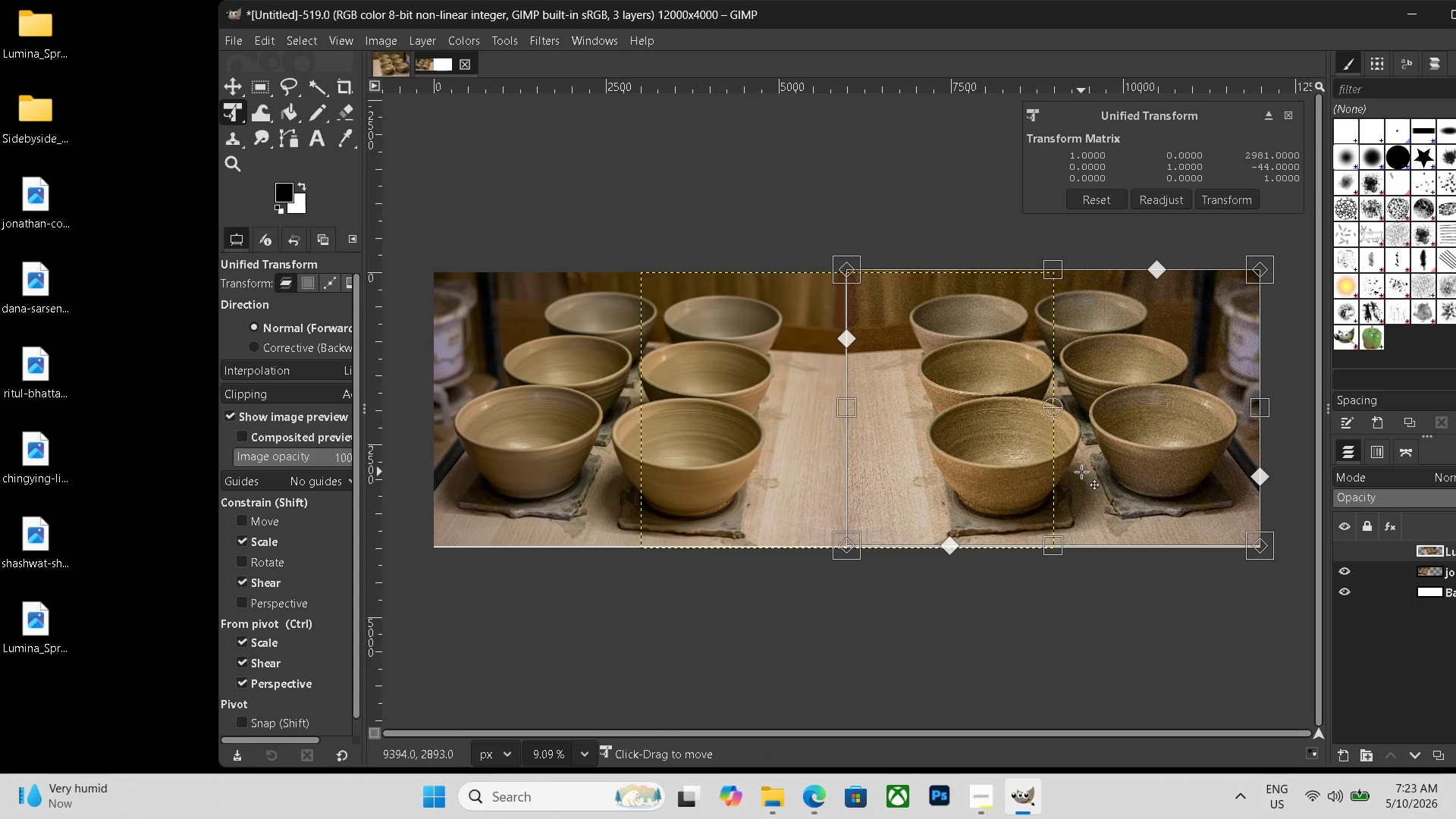 
left_click([310, 137])
 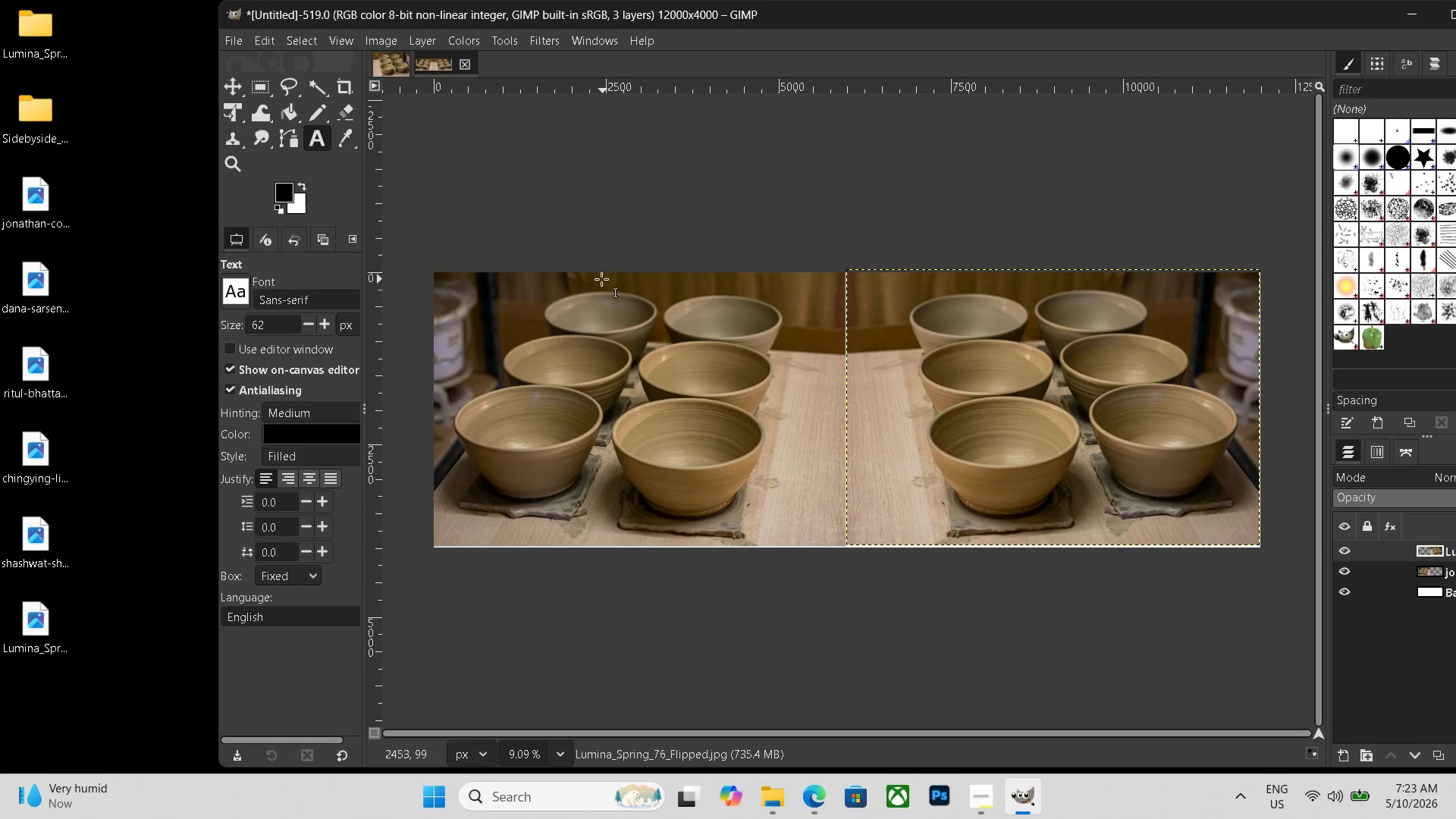 
left_click_drag(start_coordinate=[561, 270], to_coordinate=[1158, 361])
 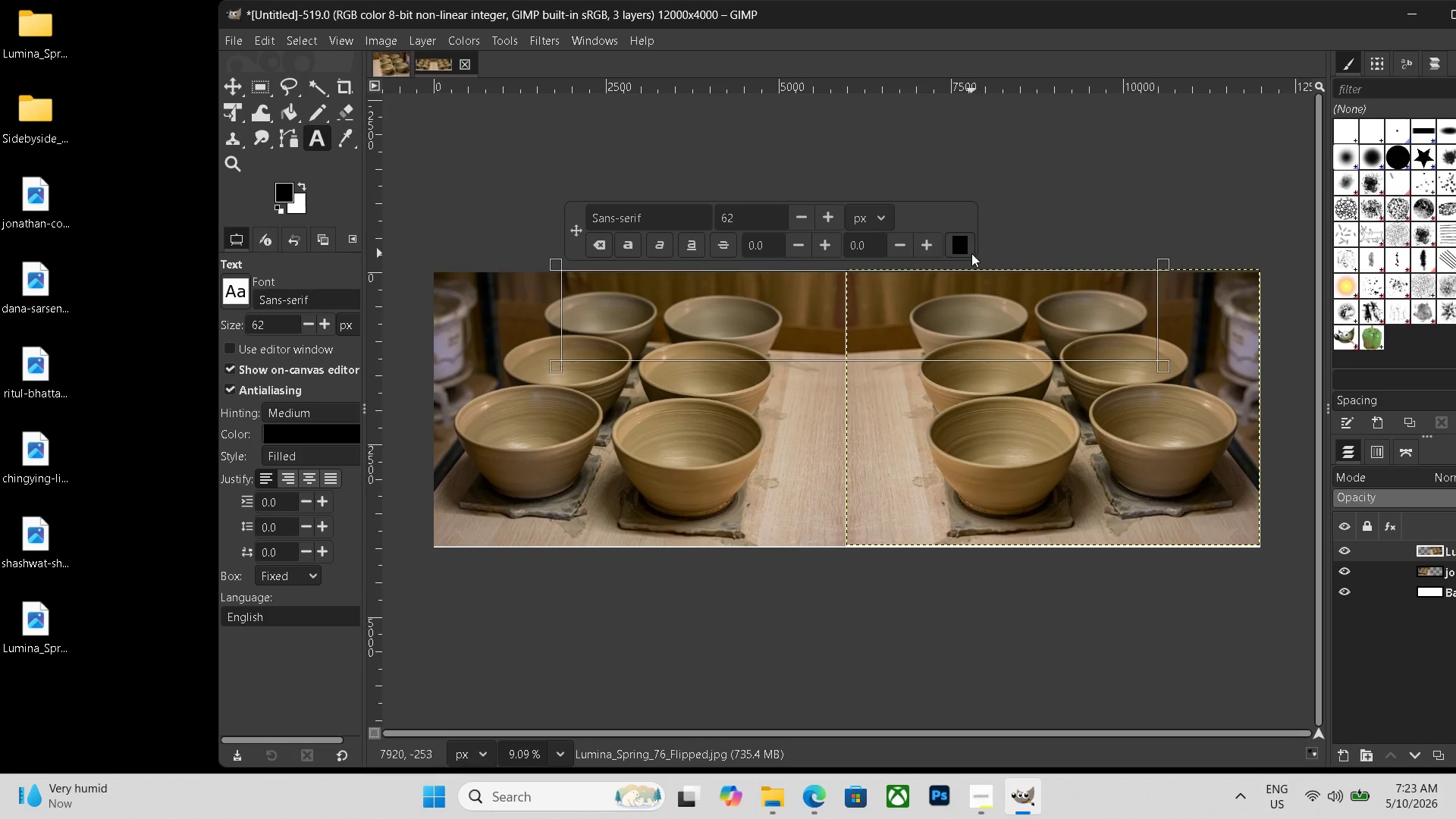 
left_click([959, 247])
 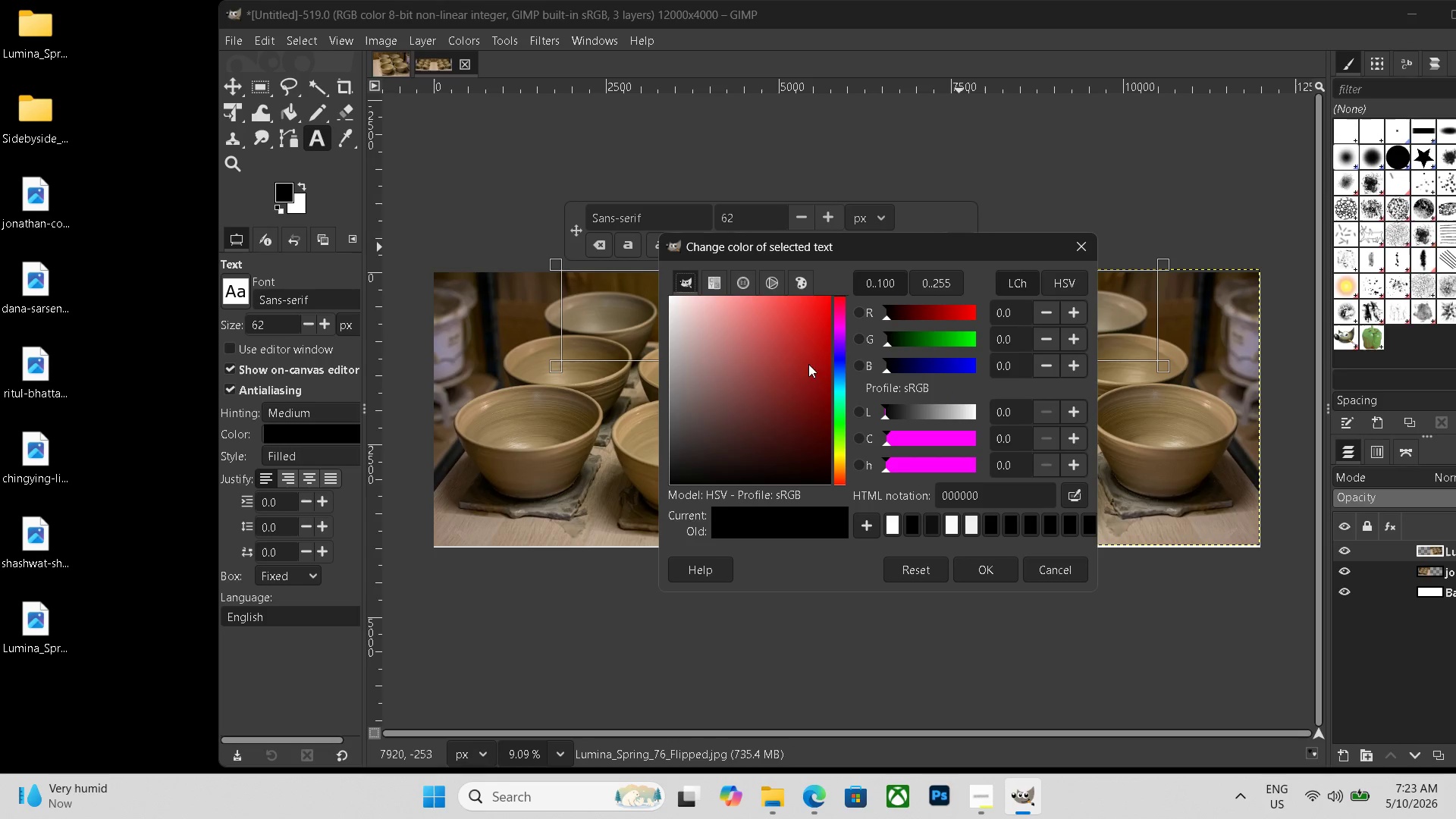 
left_click_drag(start_coordinate=[755, 329], to_coordinate=[555, 231])
 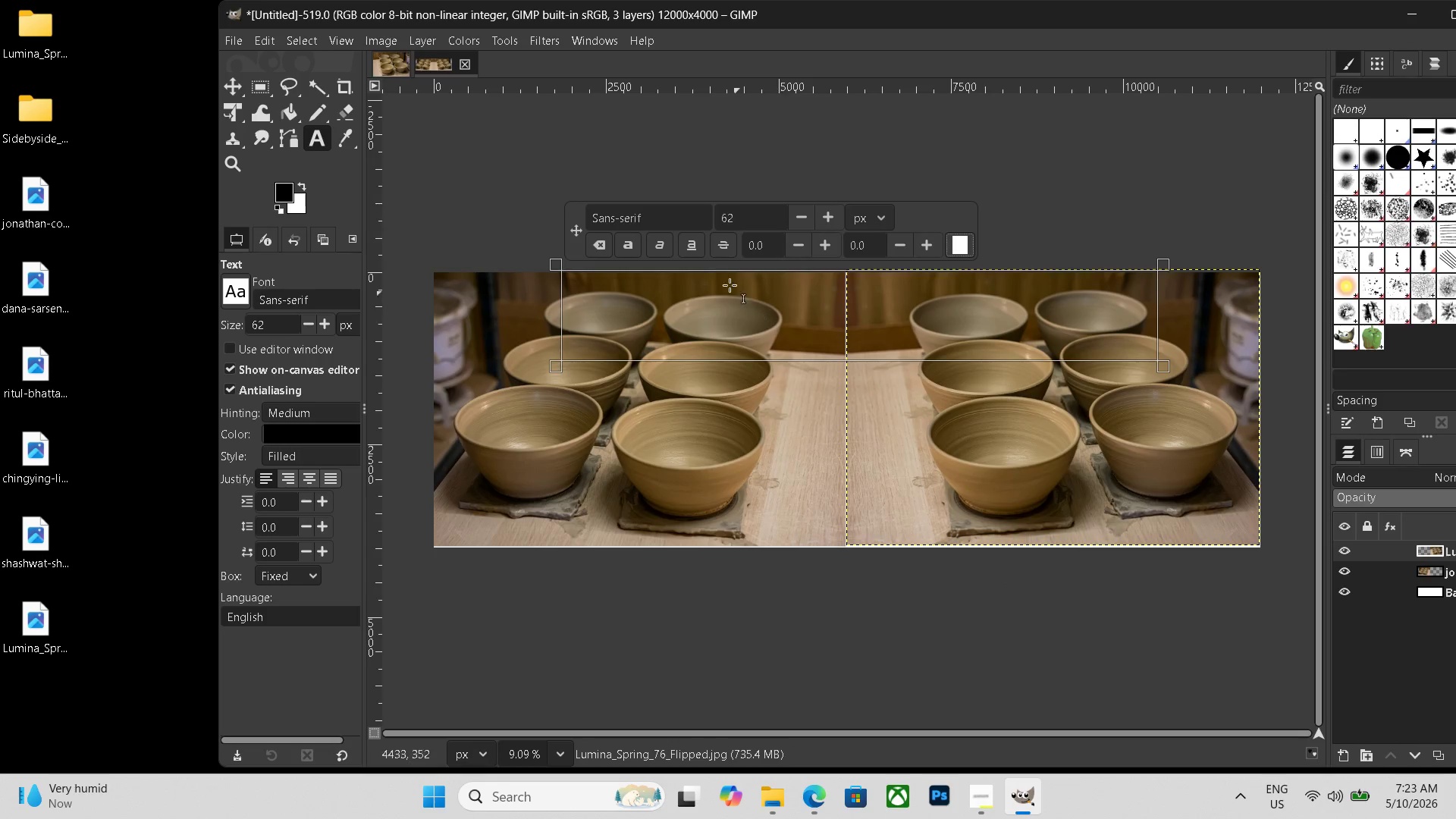 
left_click_drag(start_coordinate=[758, 221], to_coordinate=[685, 212])
 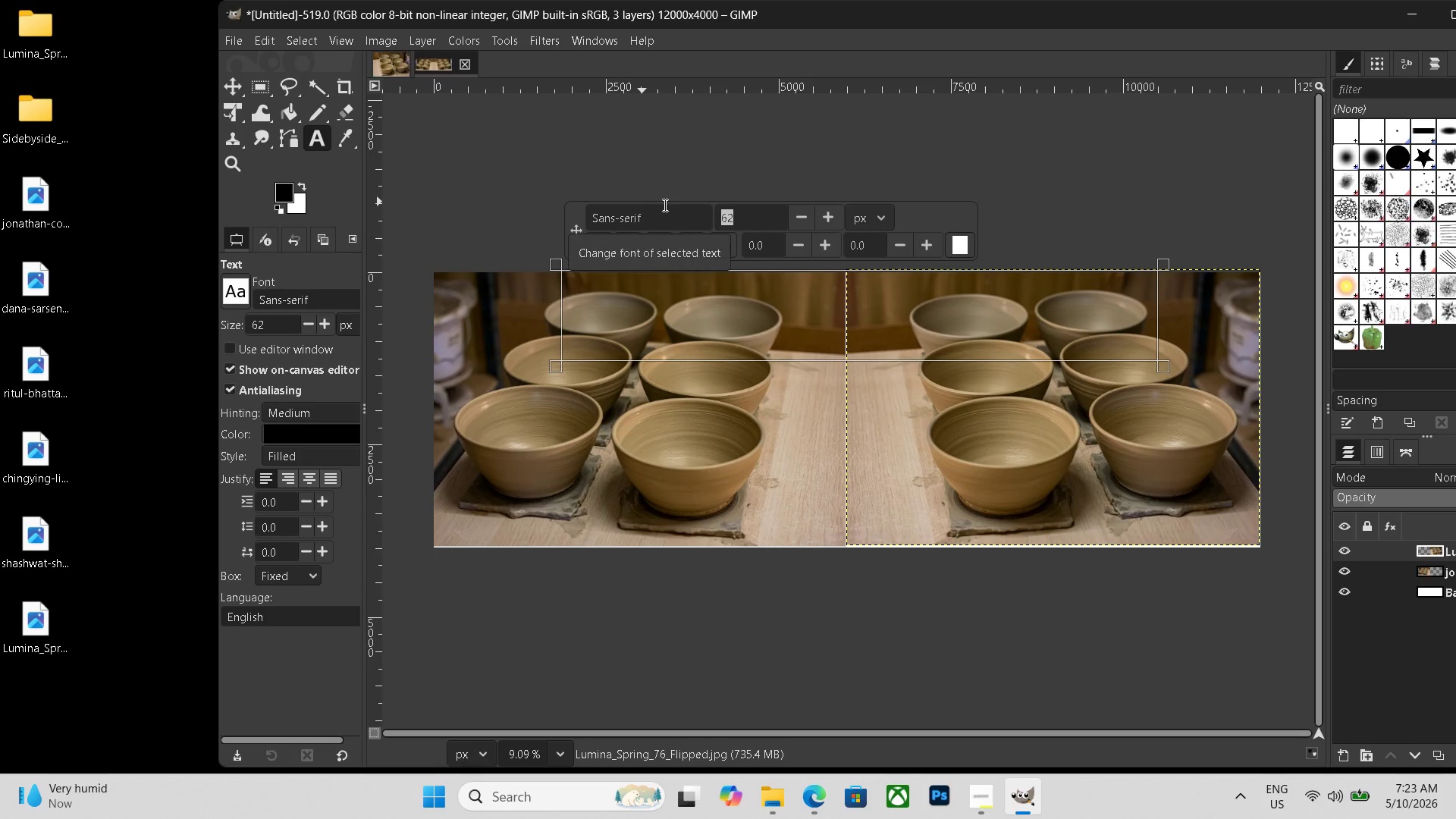 
key(Numpad4)
 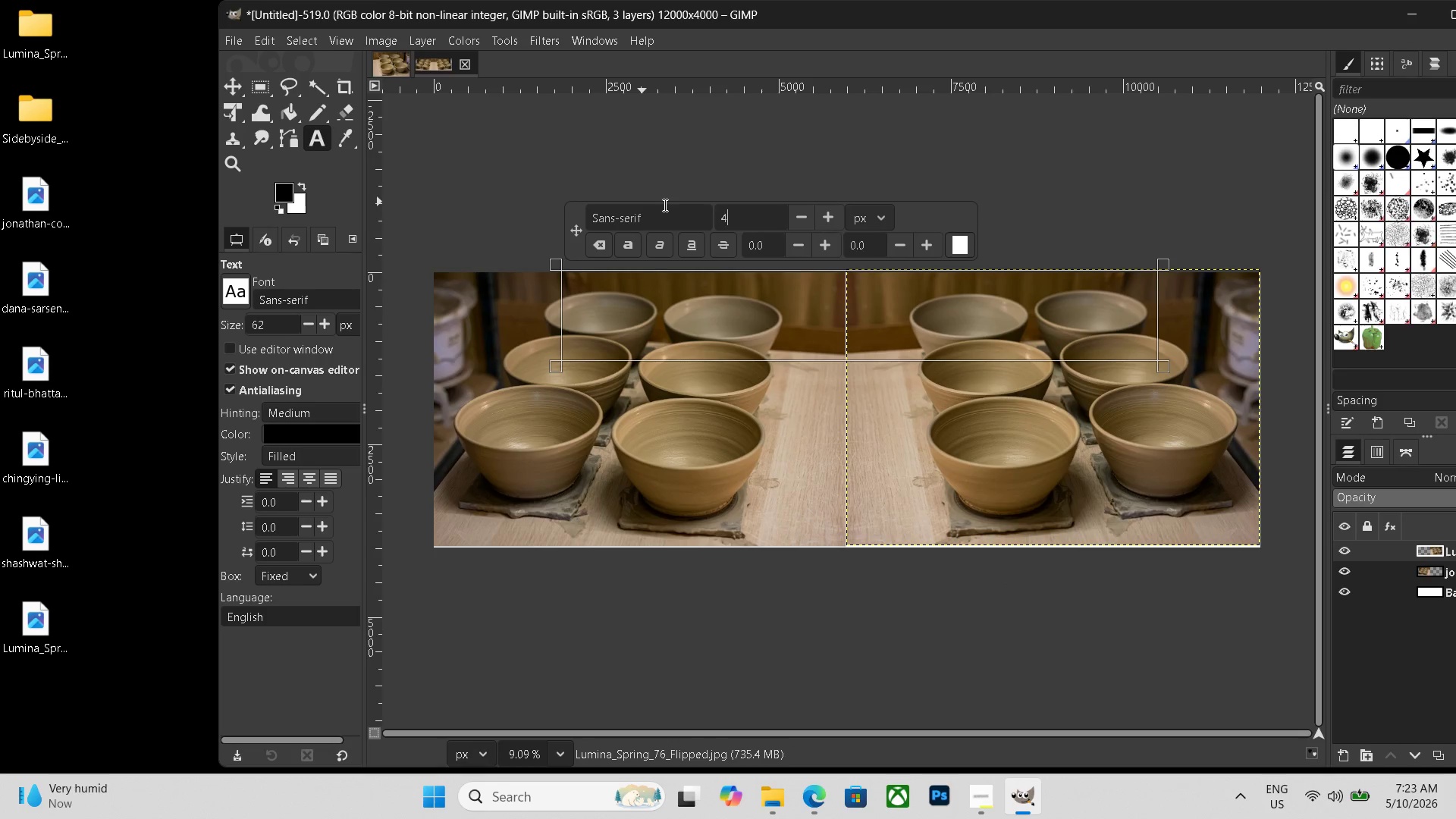 
key(Numpad0)
 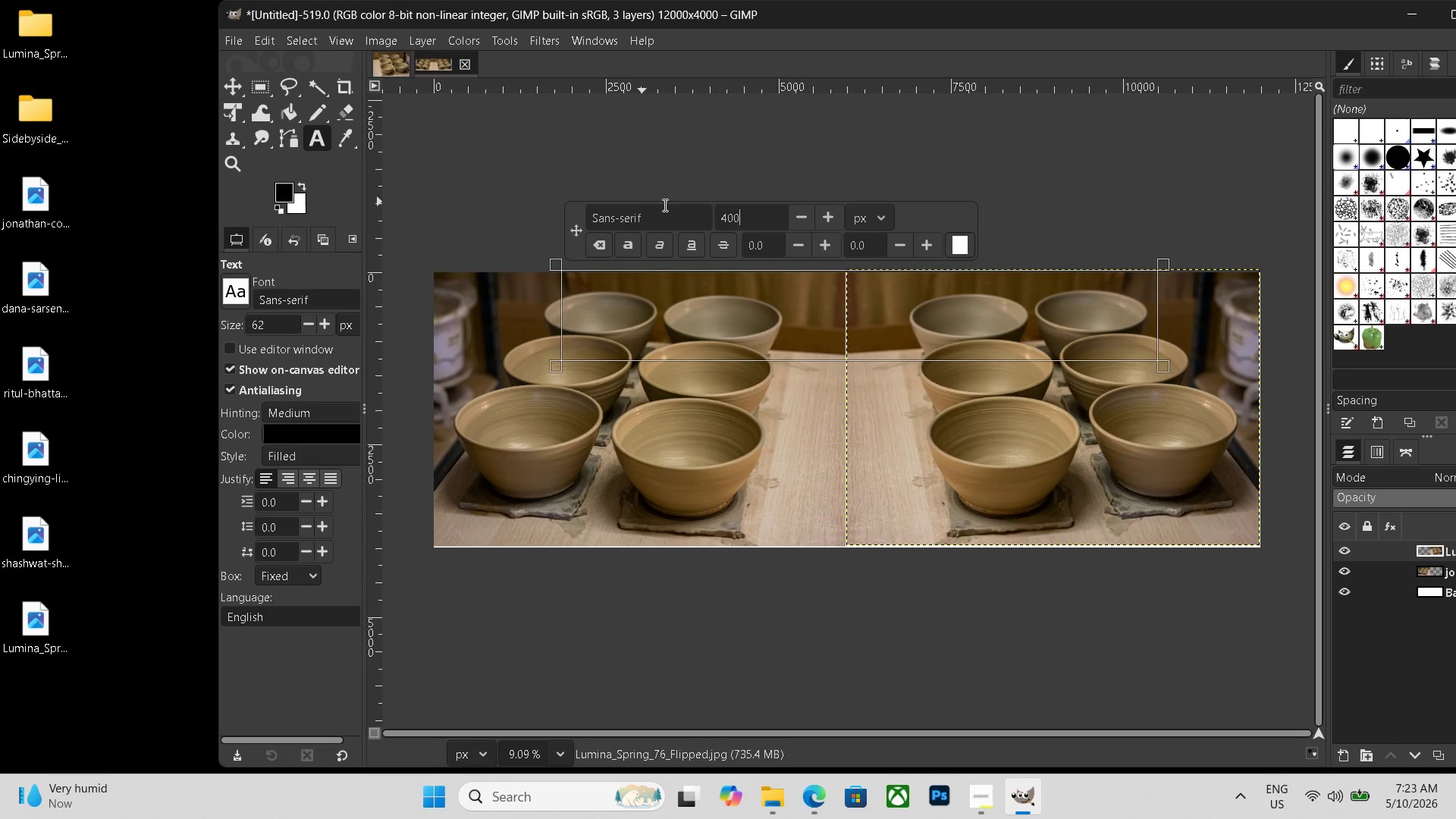 
key(Numpad0)
 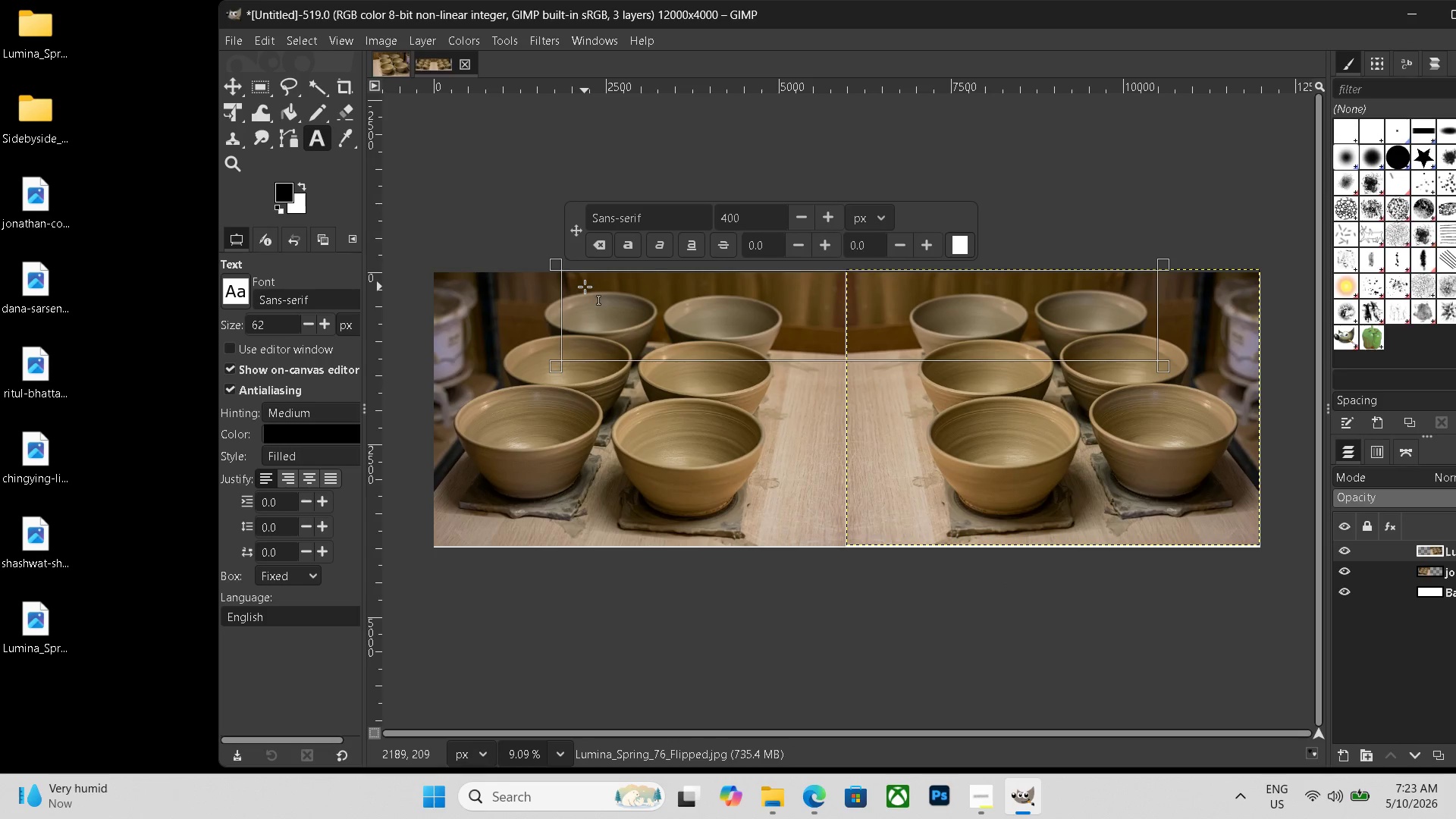 
left_click([585, 287])
 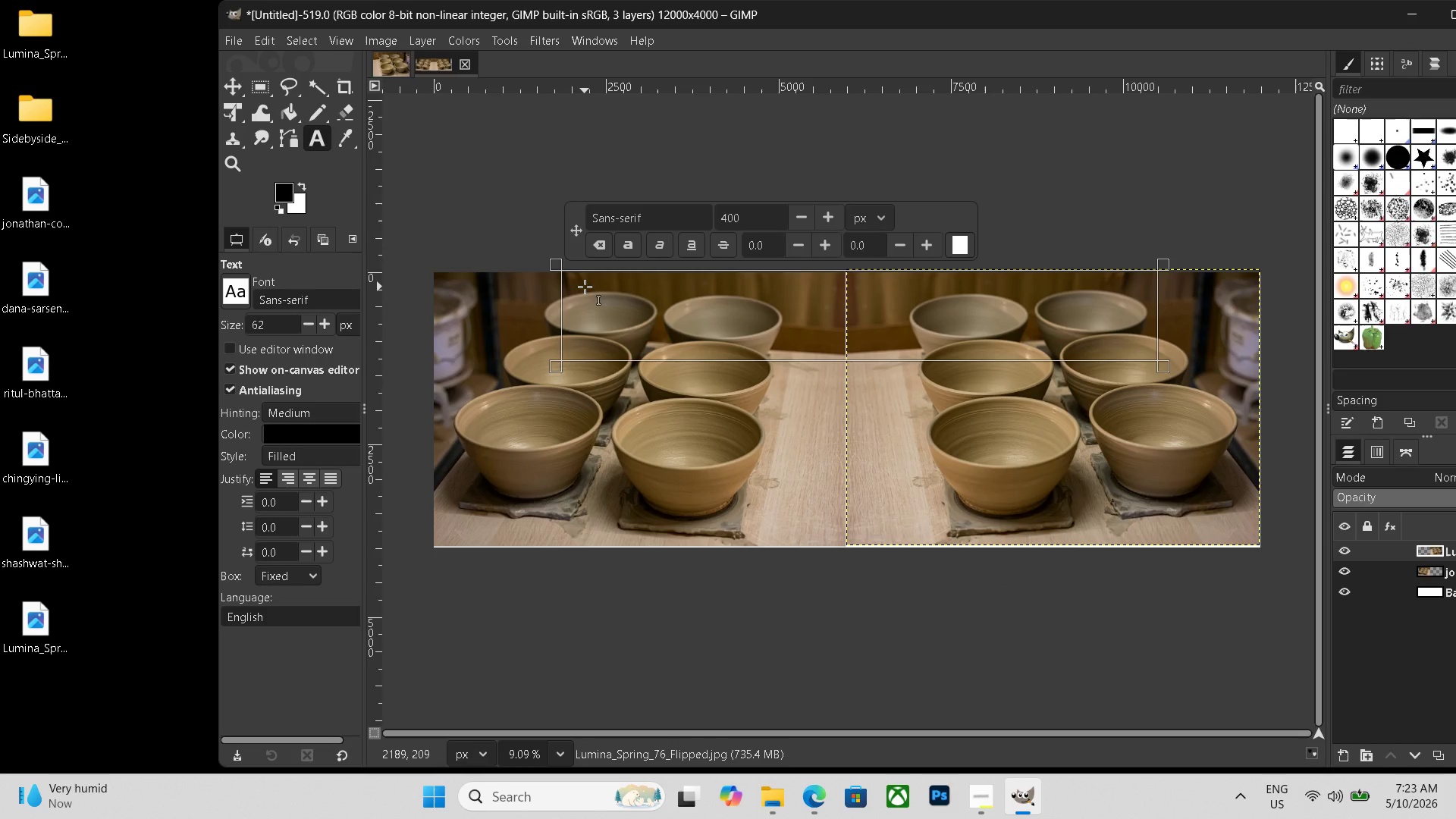 
type(before                        after)
 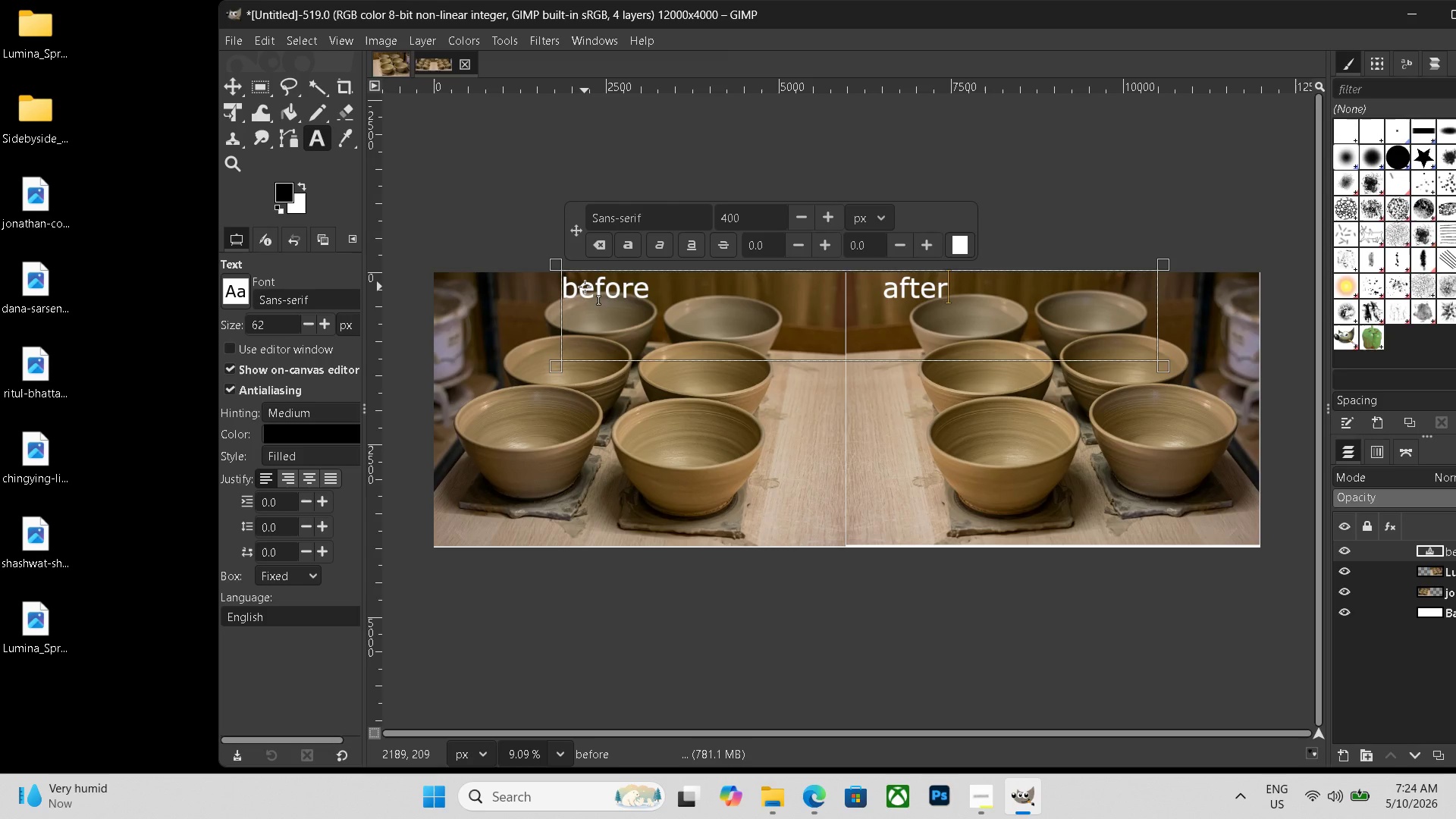 
key(Control+ControlLeft)
 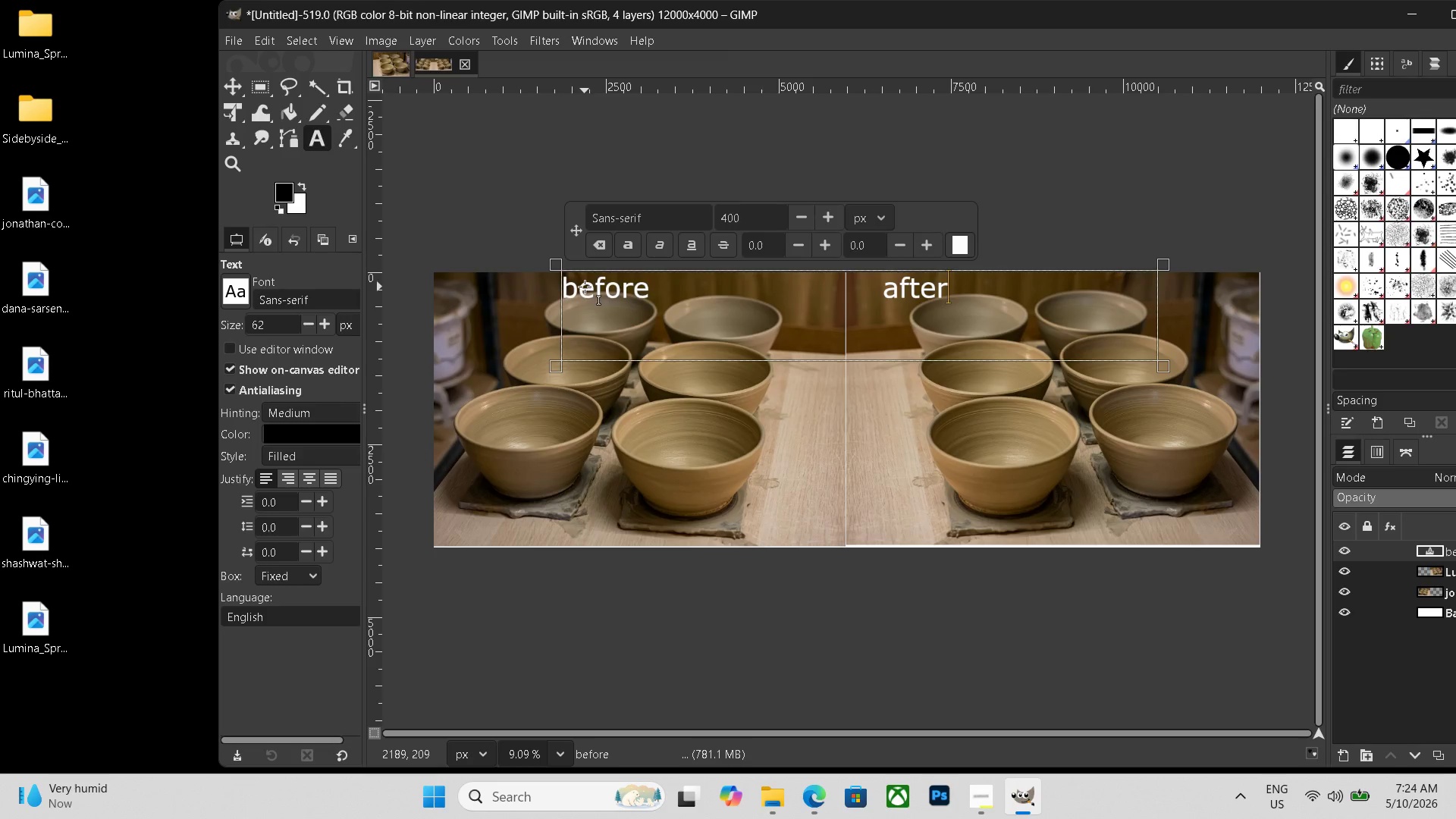 
key(Control+Shift+ShiftLeft)
 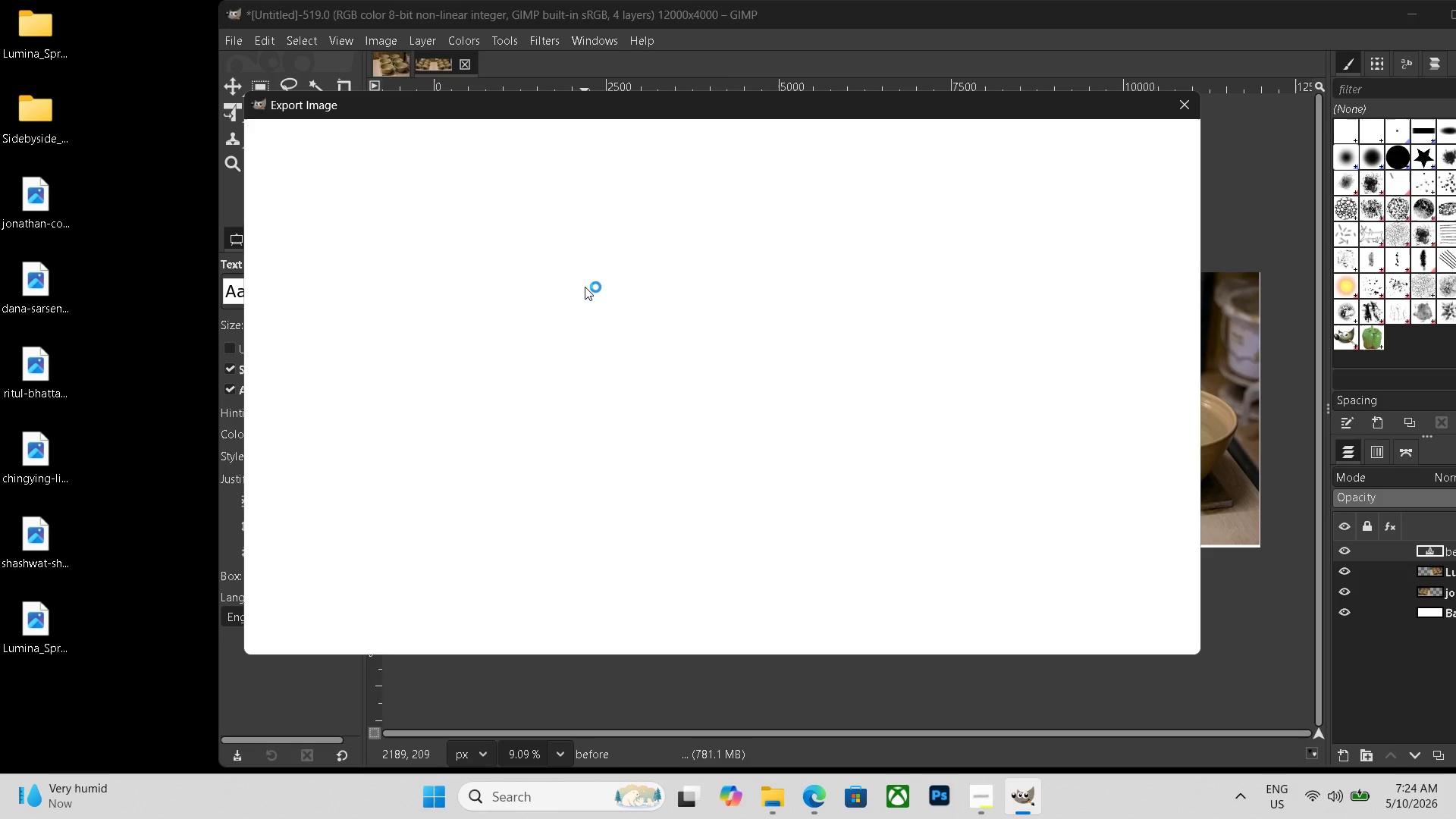 
key(Control+Shift+E)
 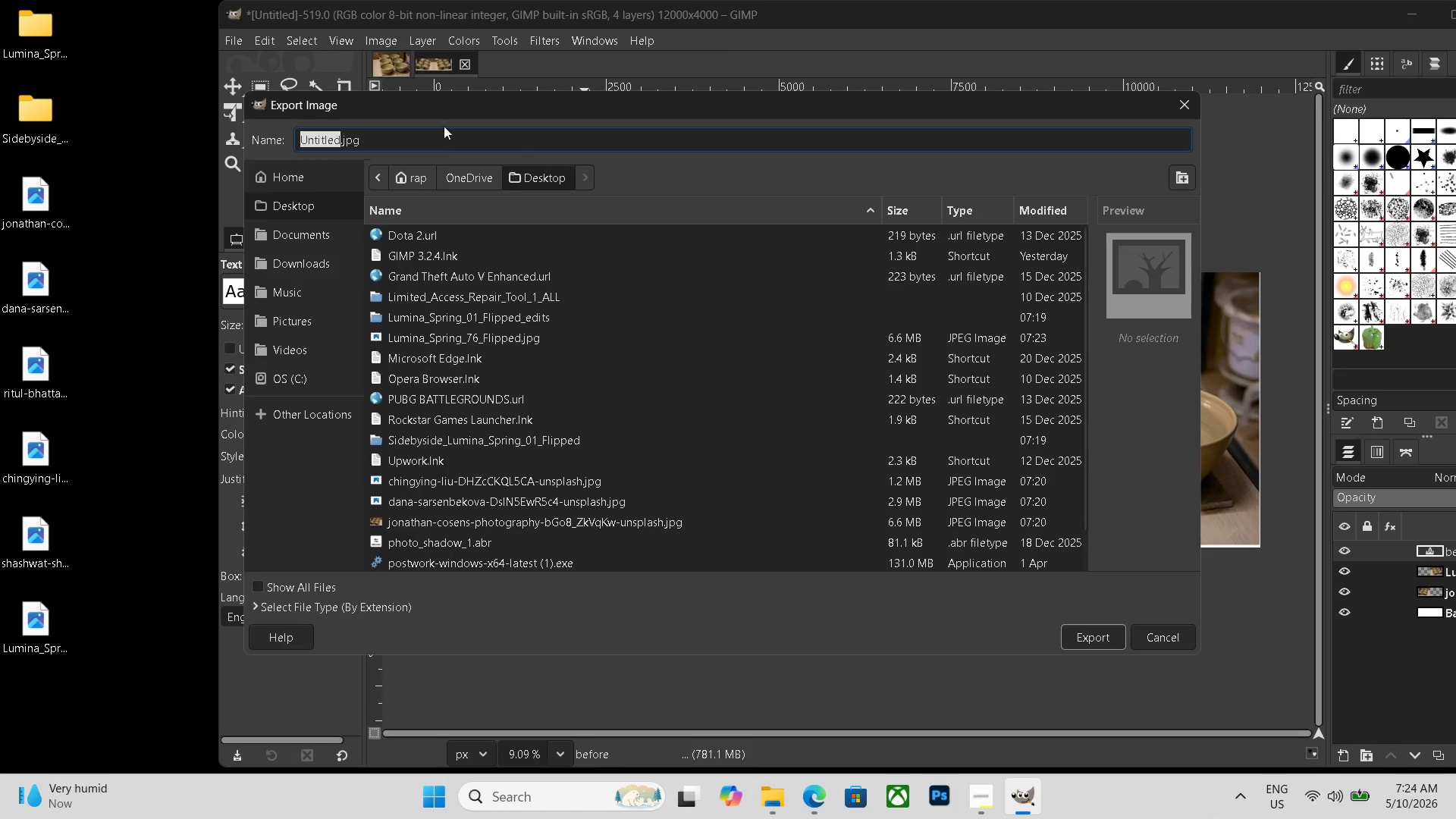 
left_click_drag(start_coordinate=[423, 123], to_coordinate=[413, 127])
 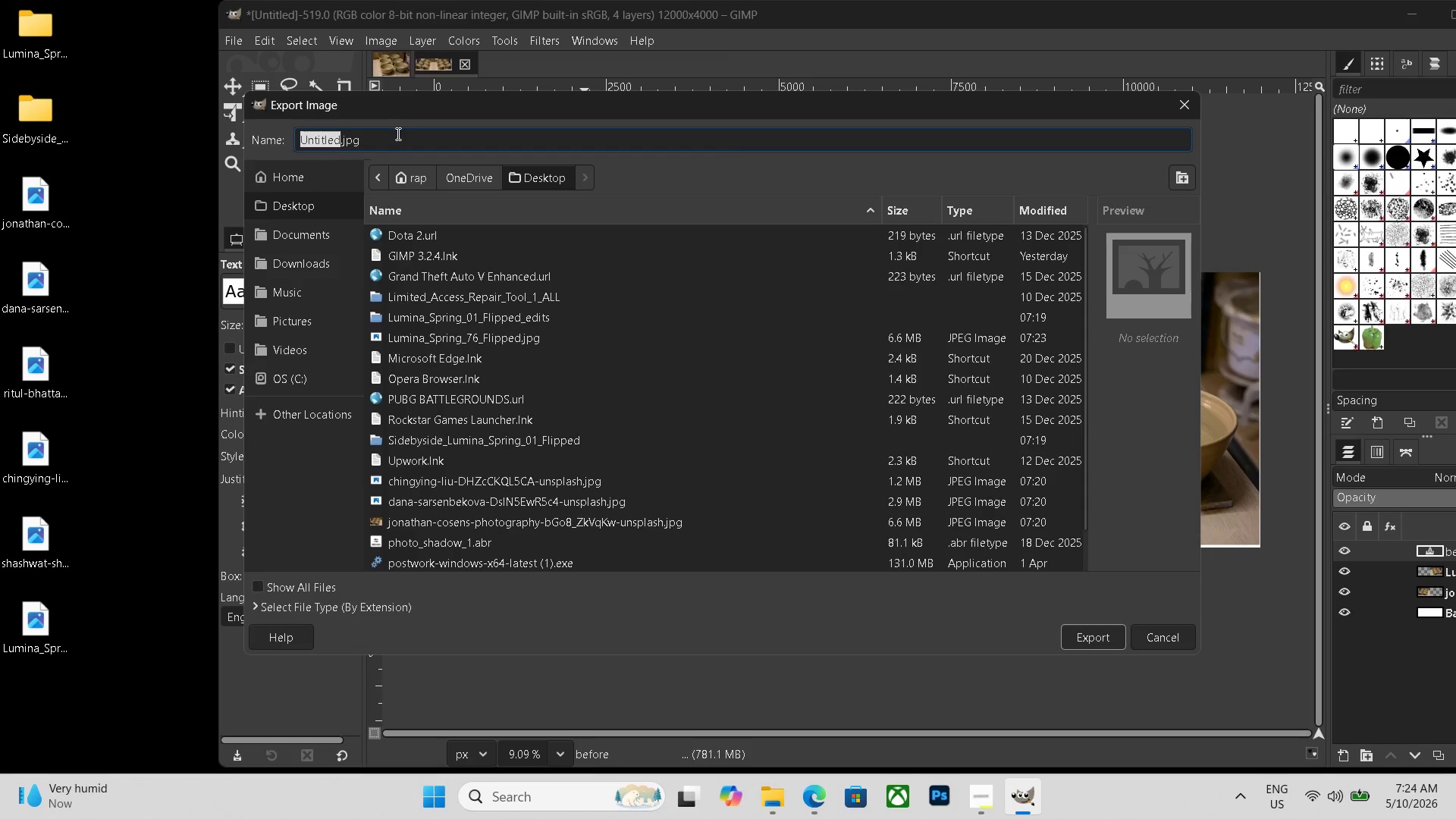 
left_click_drag(start_coordinate=[397, 133], to_coordinate=[180, 124])
 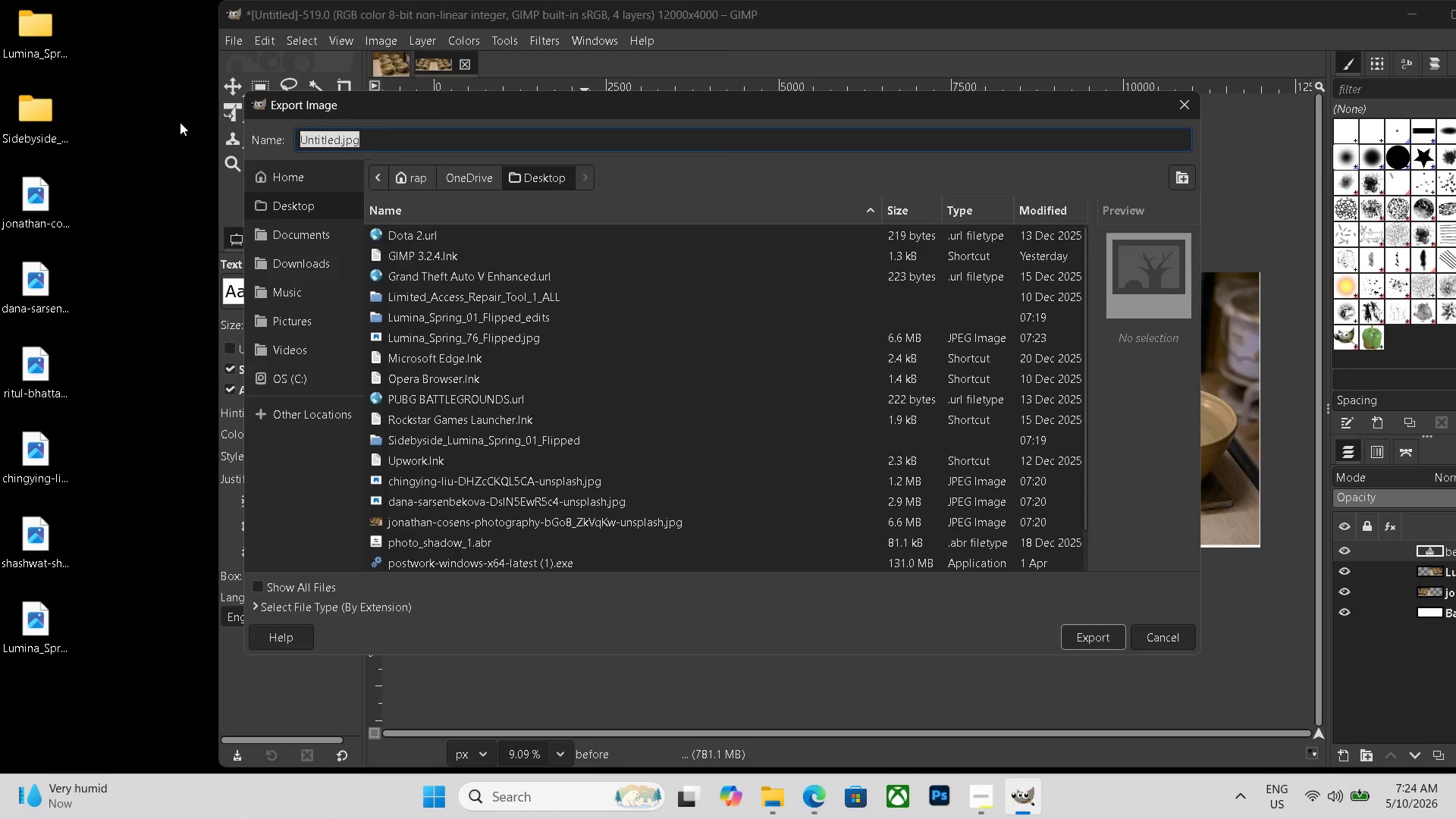 
type(sidebyside)
 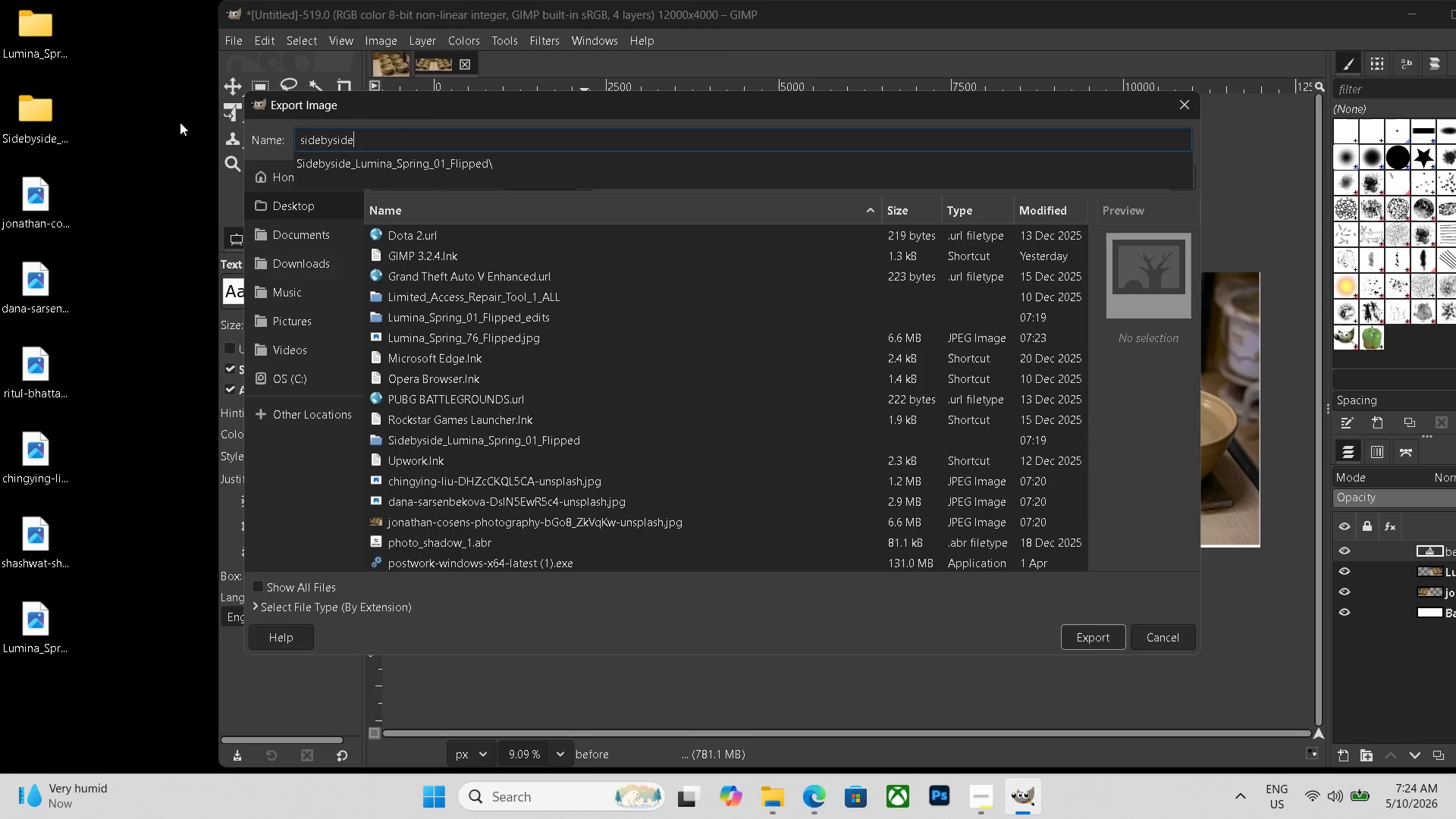 
key(Shift+Minus)
 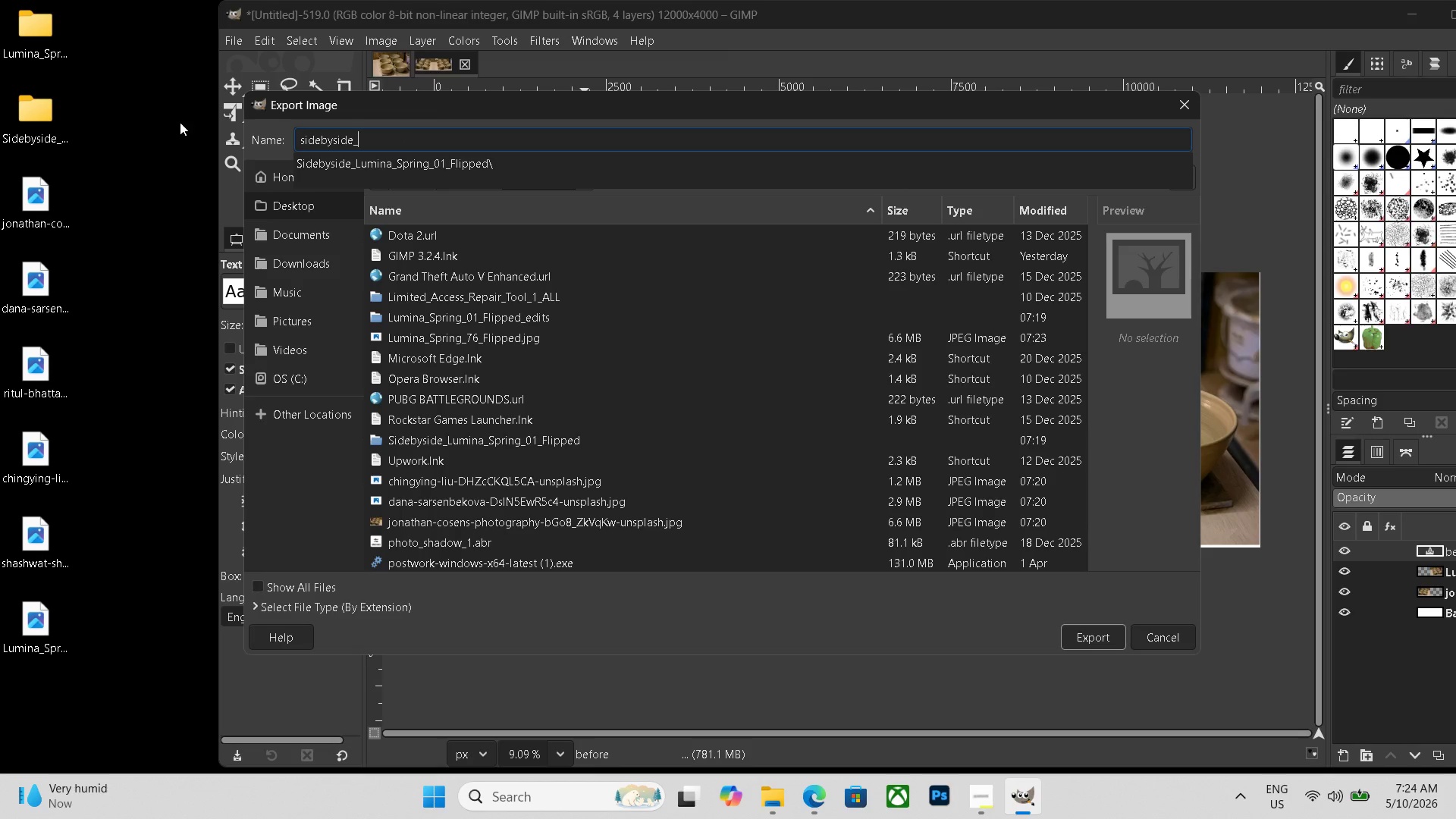 
key(Control+ControlLeft)
 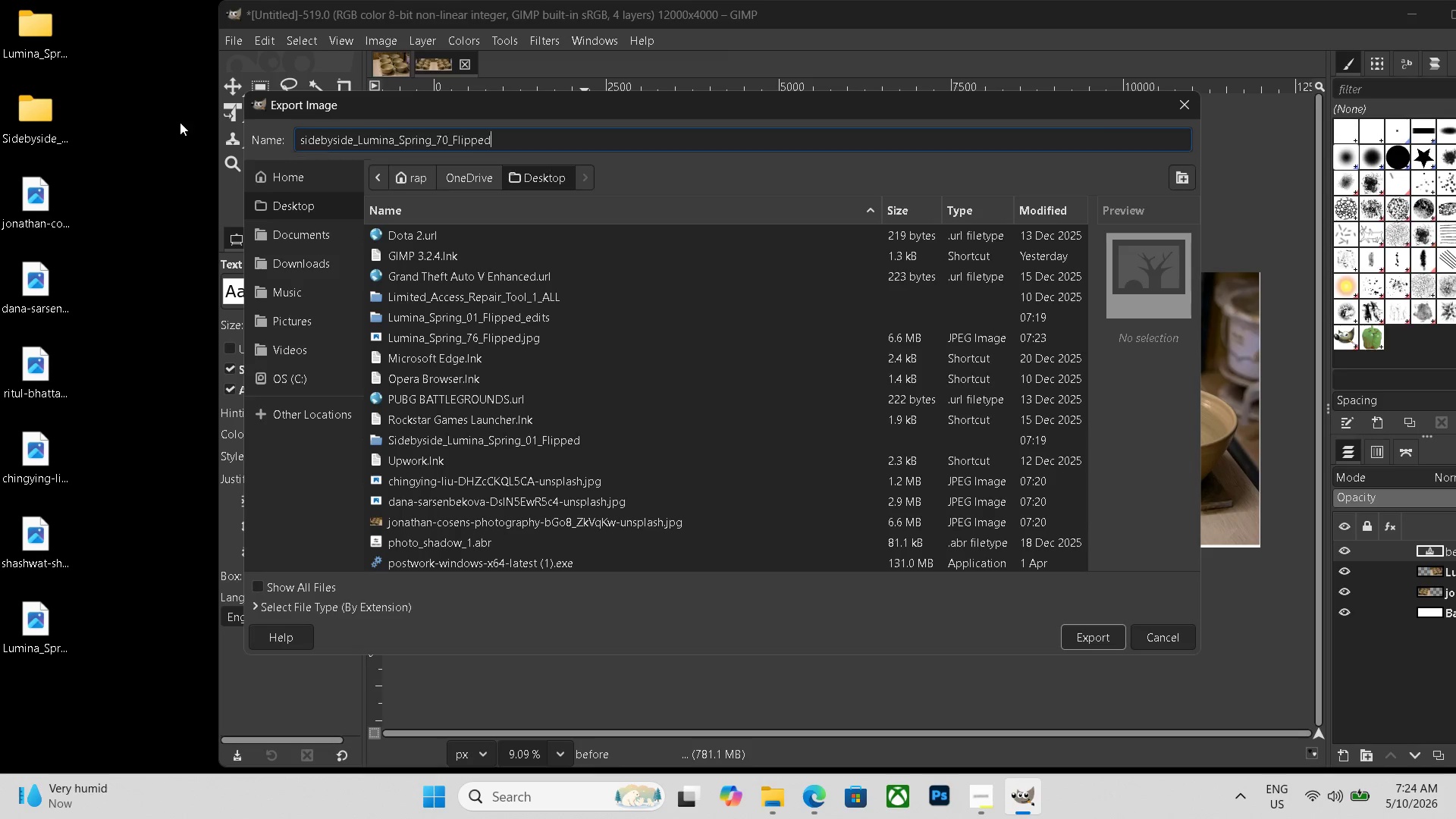 
key(Control+V)
 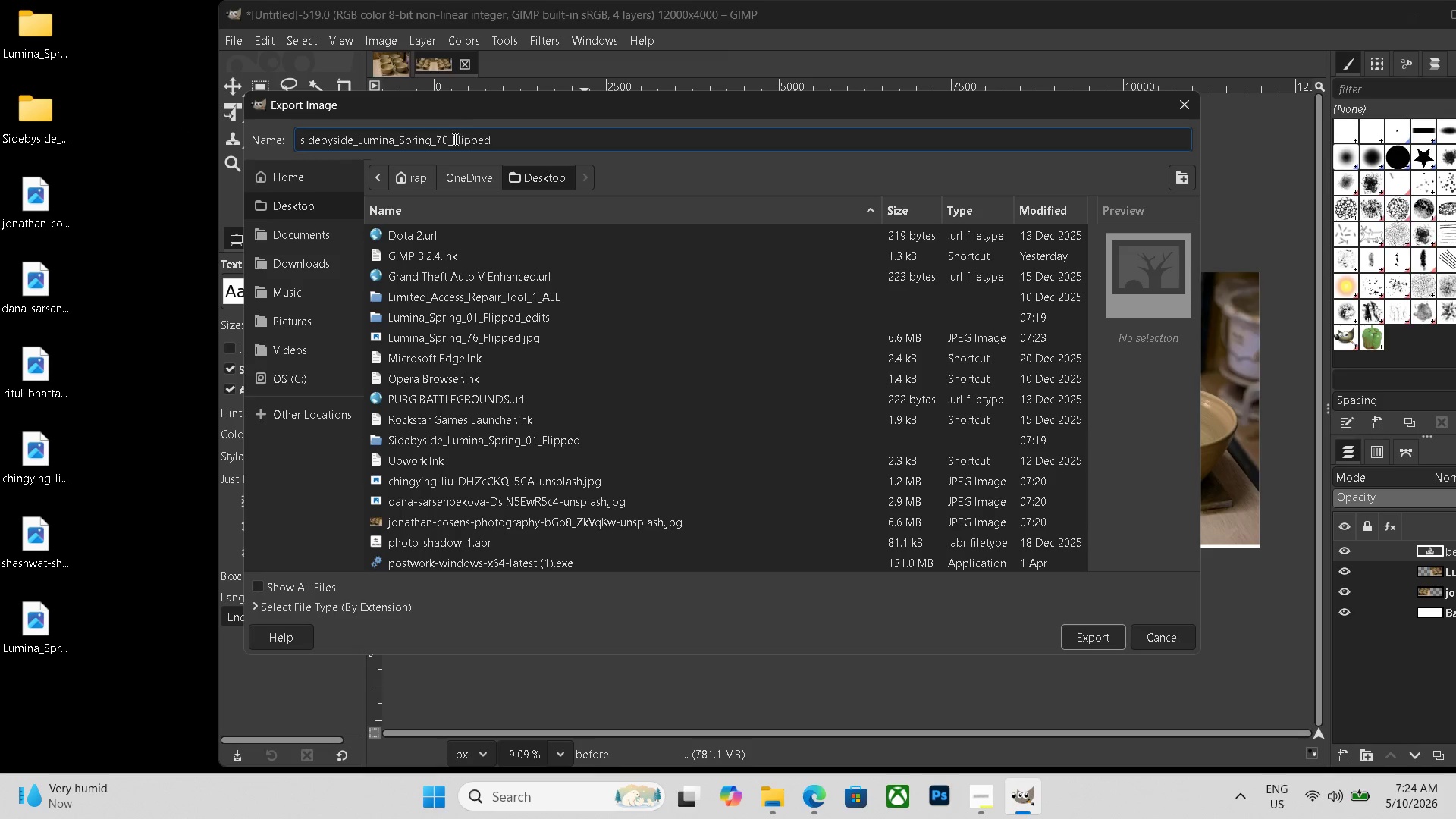 
left_click([448, 142])
 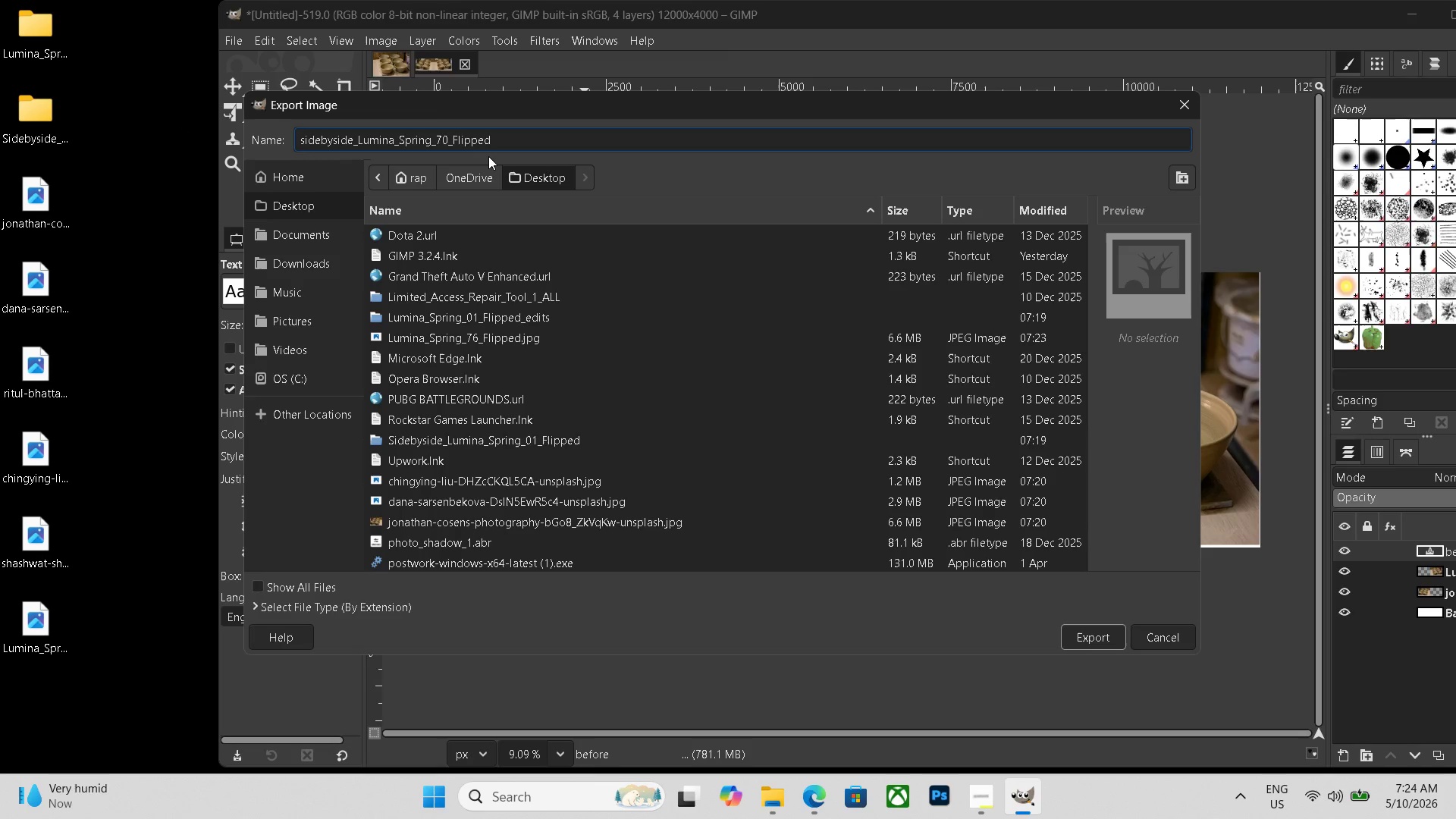 
key(Backspace)
 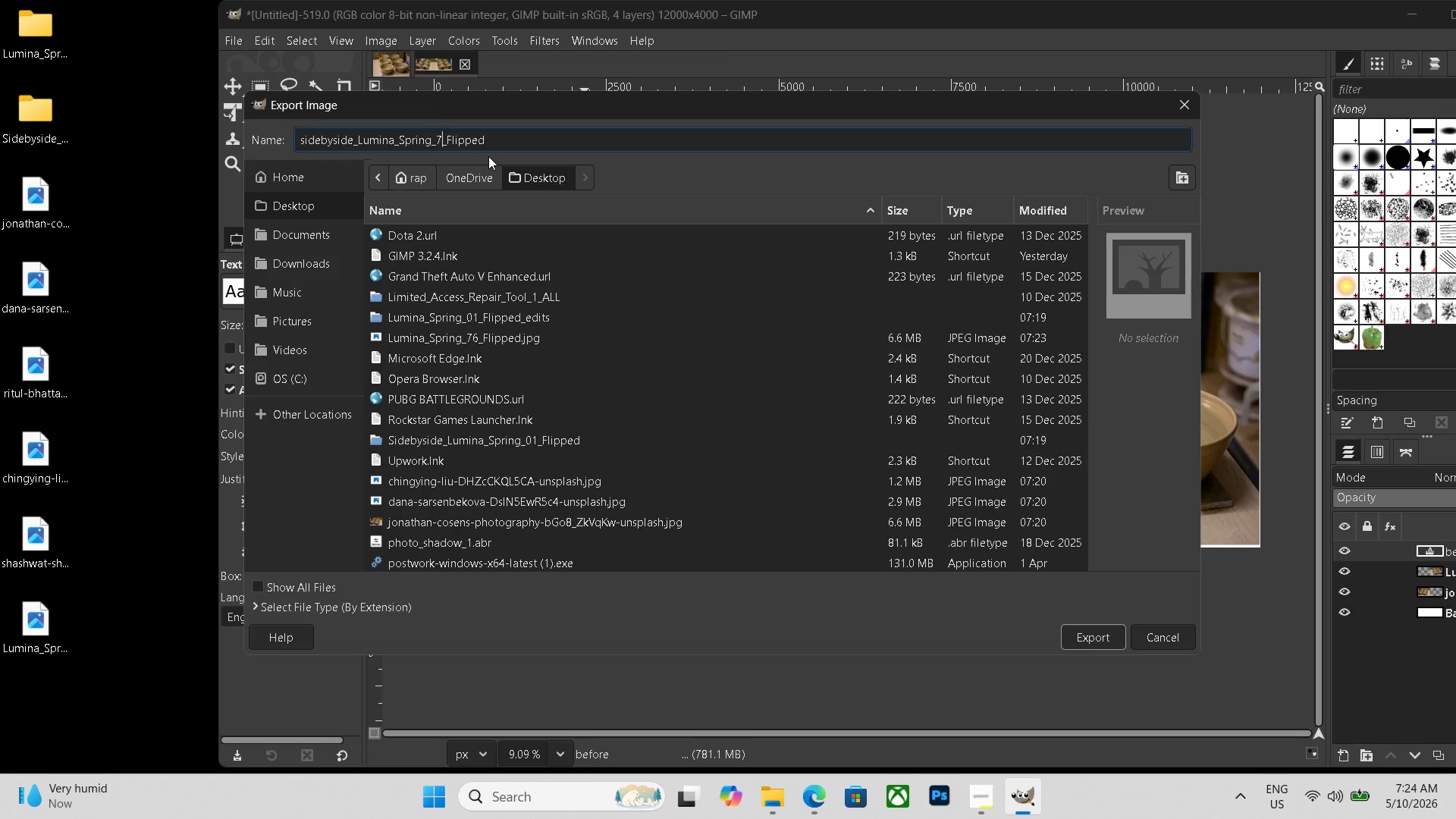 
key(Numpad6)
 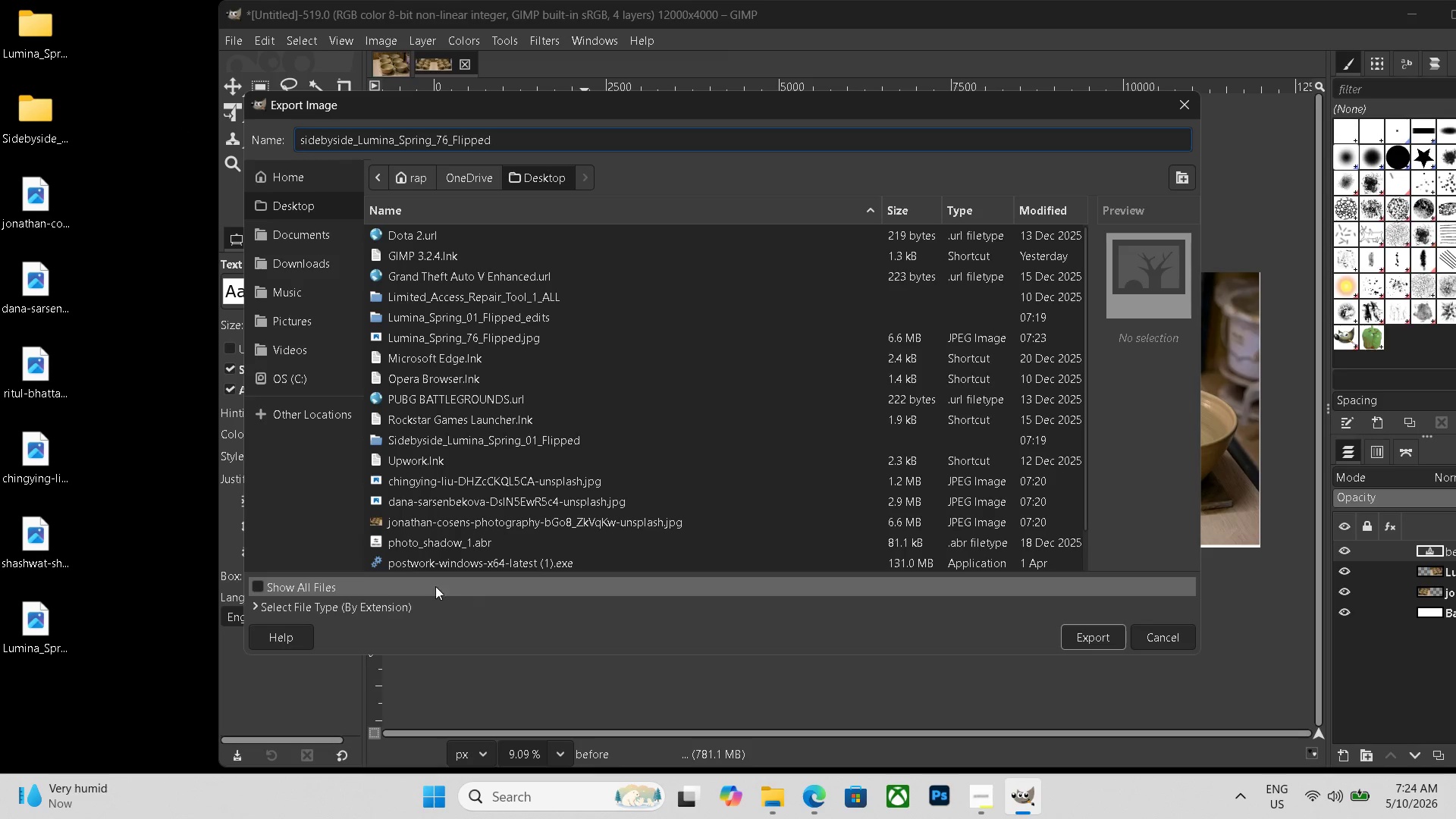 
left_click([371, 604])
 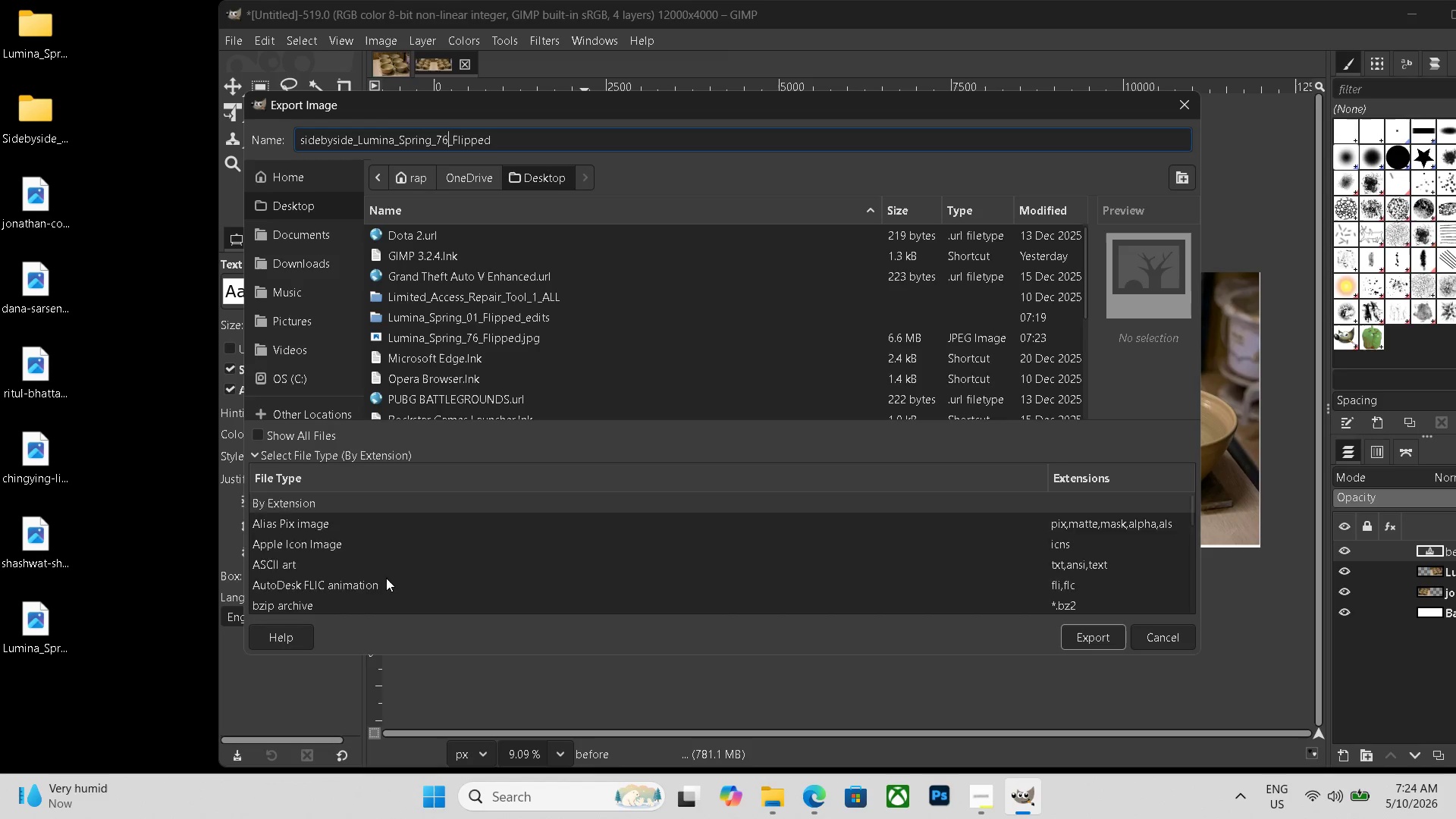 
scroll: coordinate [313, 582], scroll_direction: down, amount: 21.0
 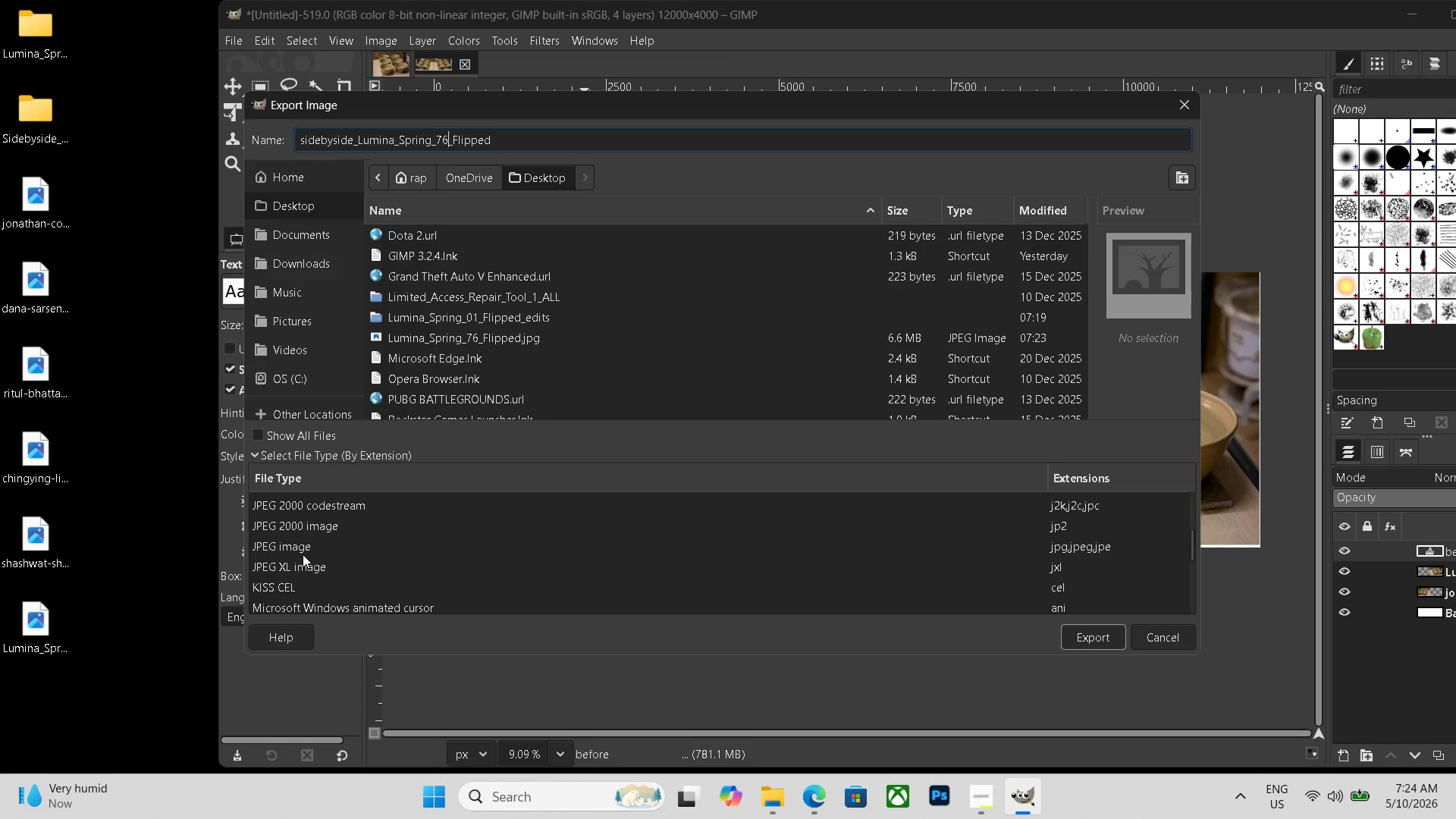 
left_click([303, 549])
 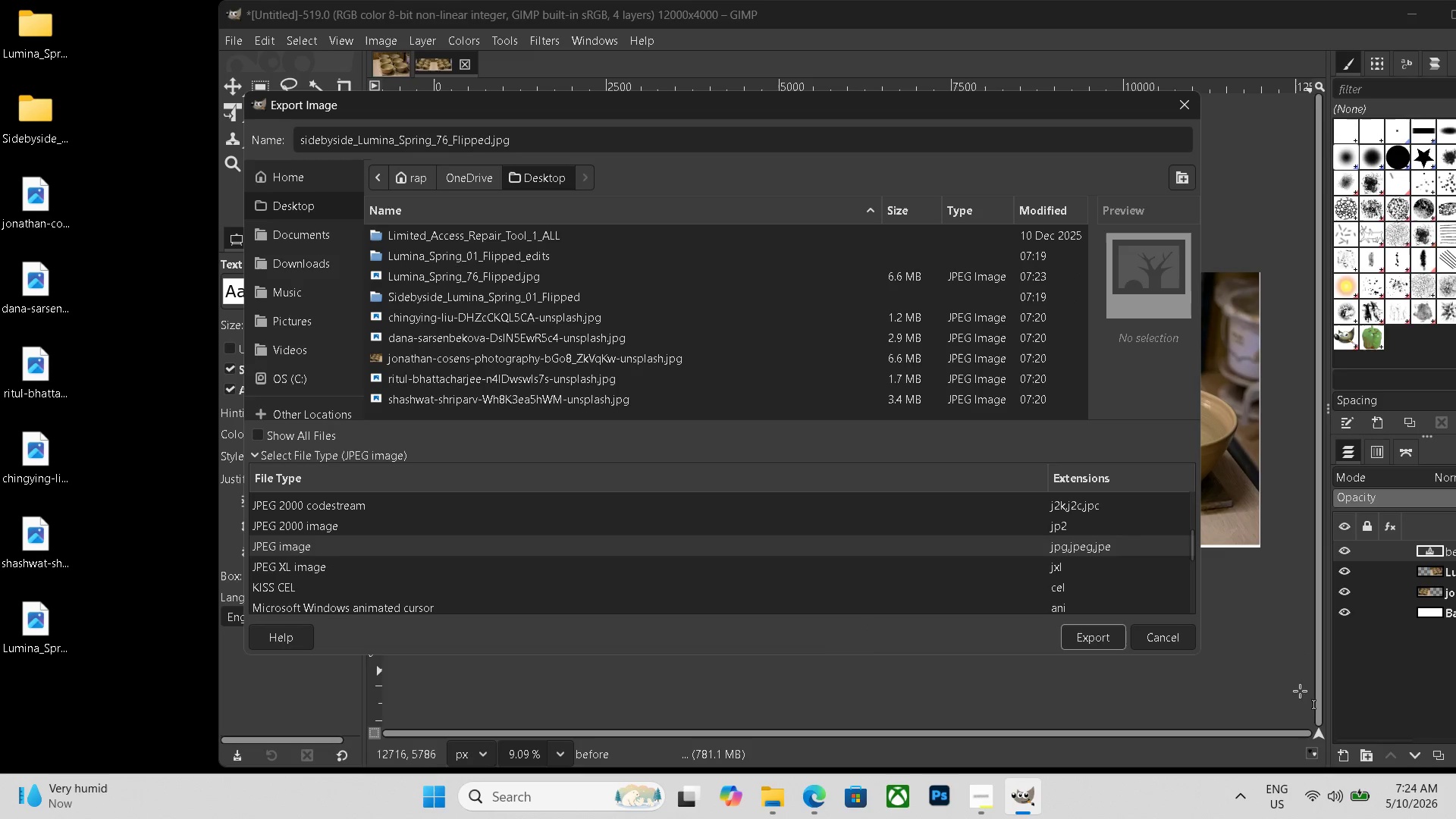 
left_click([1079, 637])
 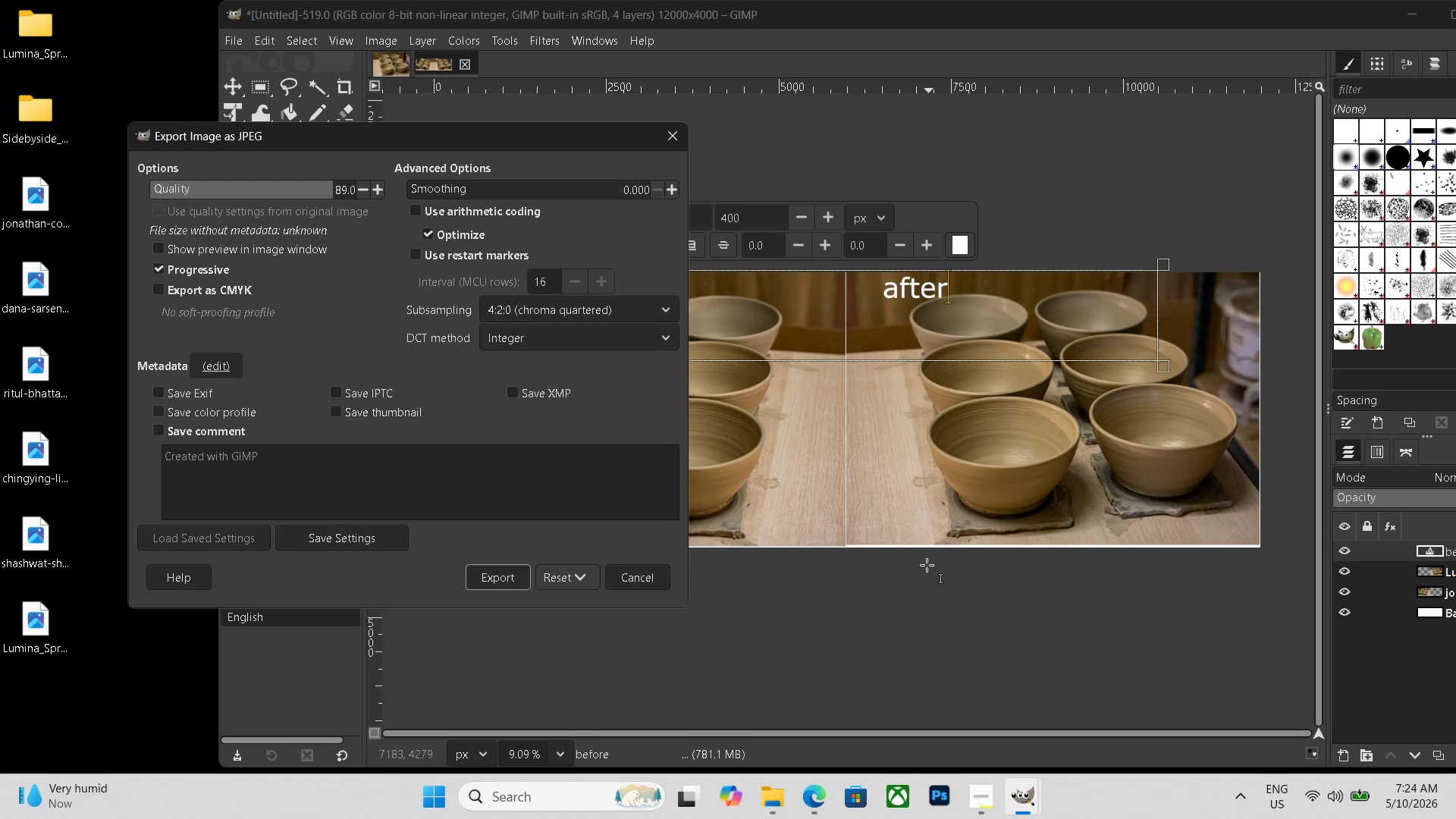 
left_click([488, 580])
 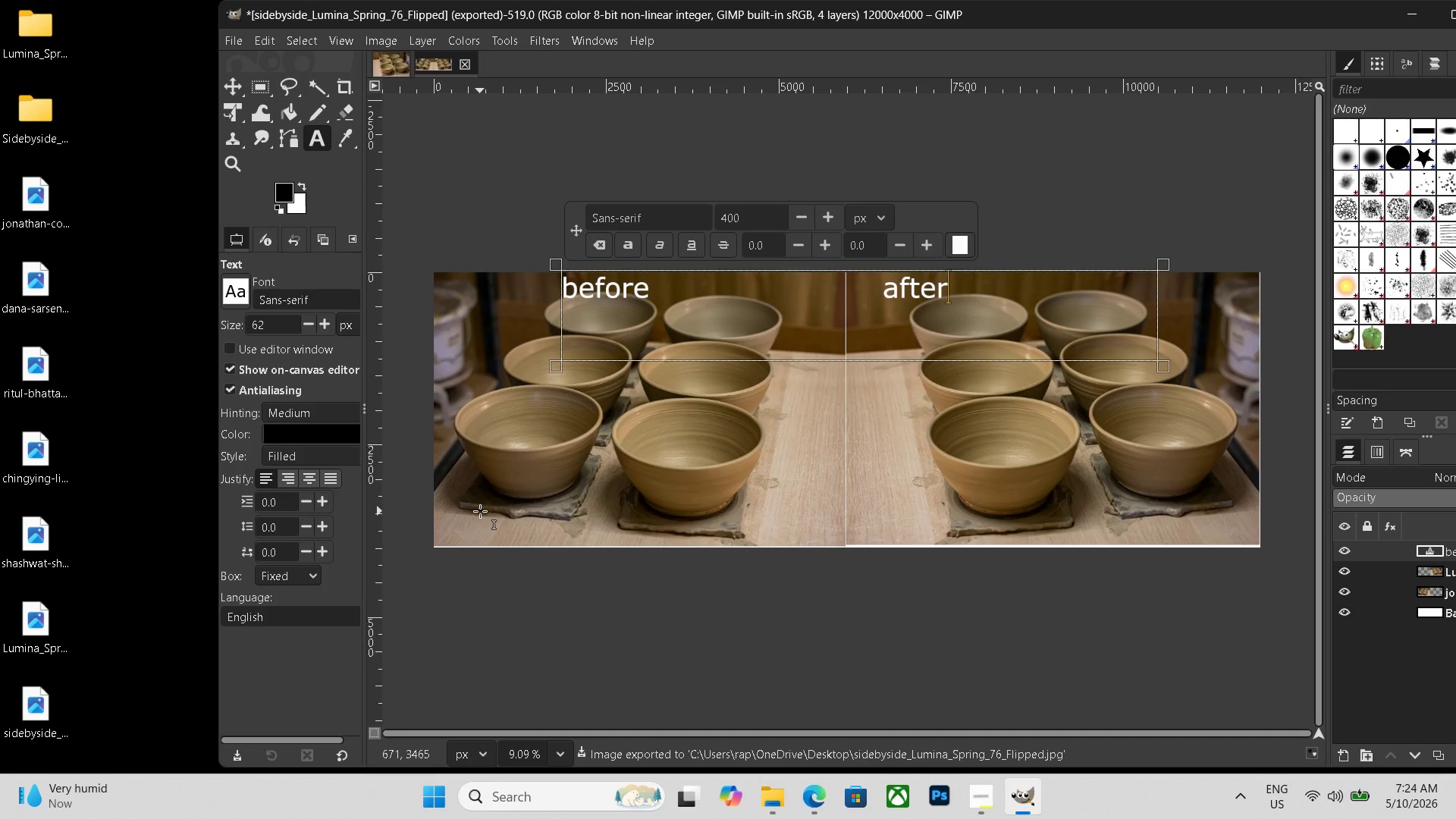 
wait(6.42)
 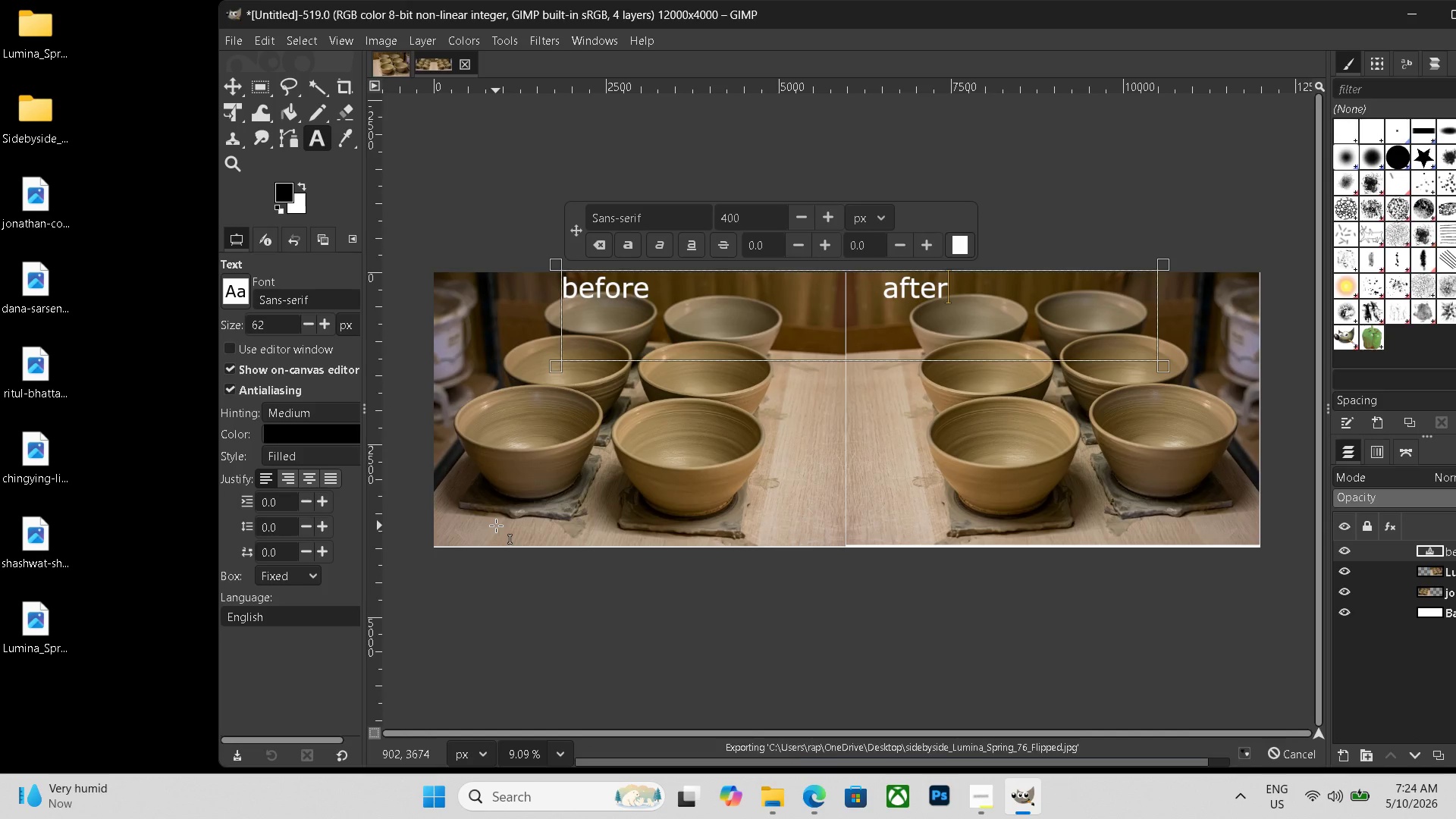 
left_click_drag(start_coordinate=[54, 642], to_coordinate=[56, 62])
 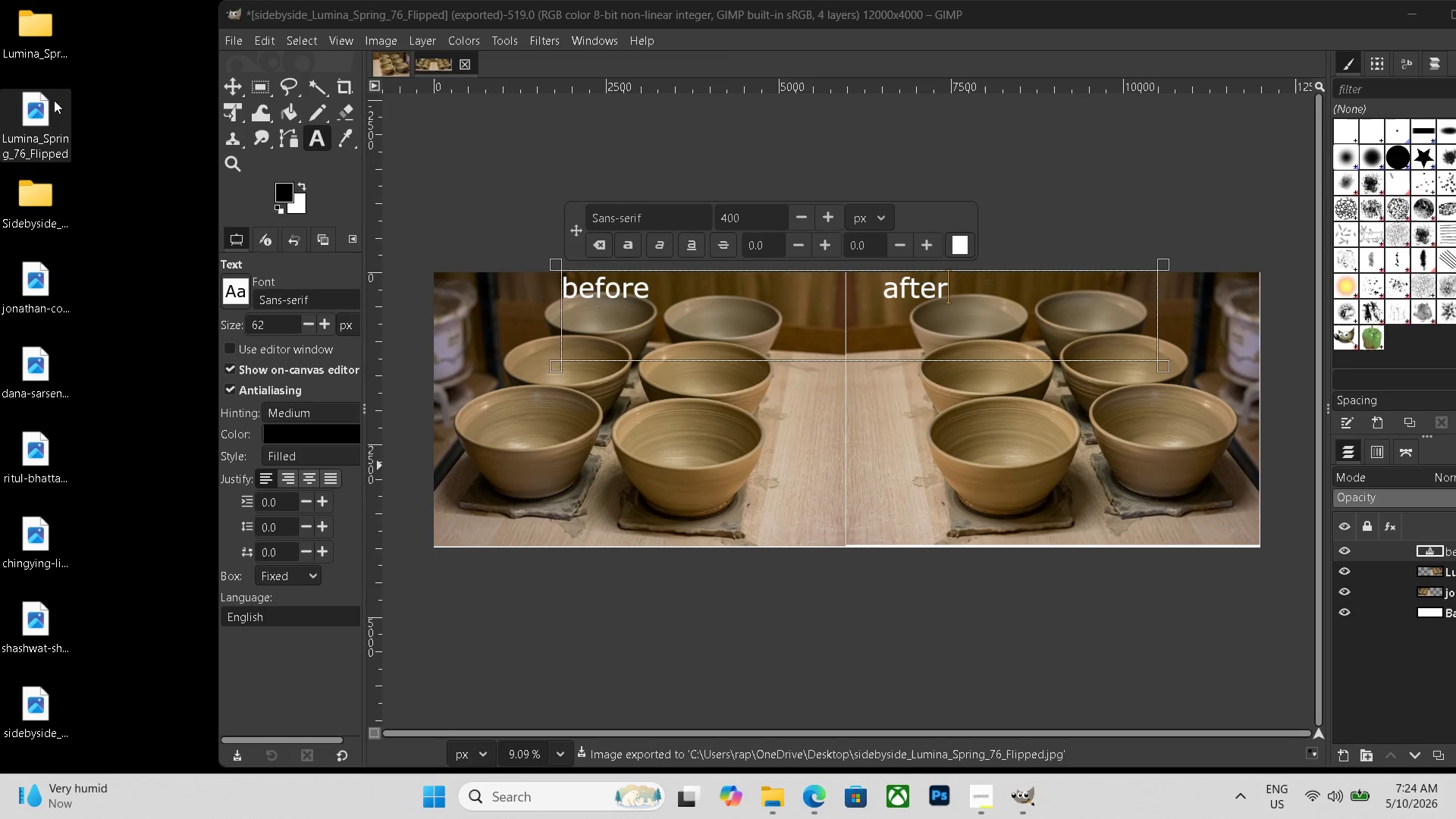 
left_click_drag(start_coordinate=[55, 130], to_coordinate=[44, 11])
 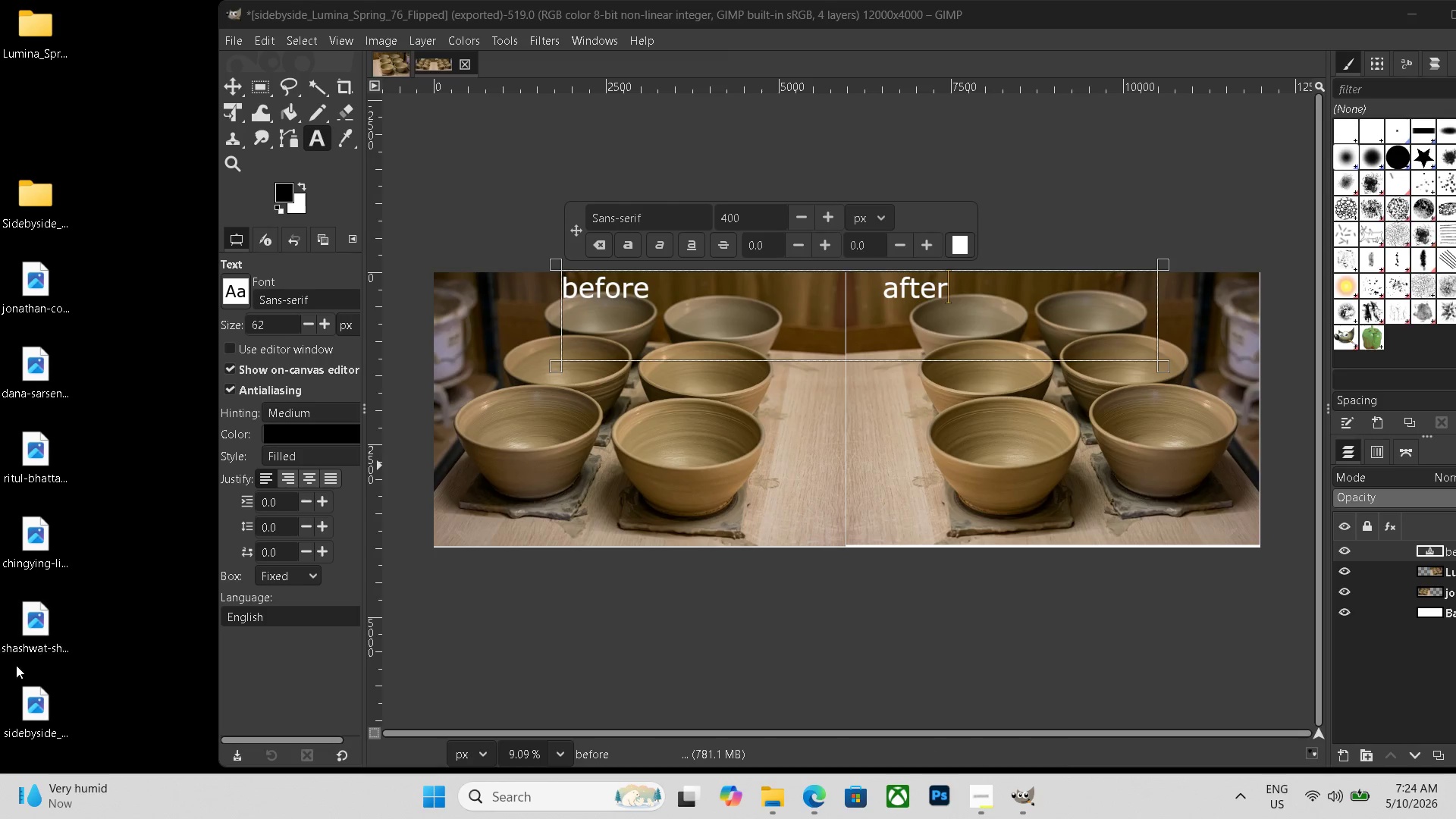 
left_click_drag(start_coordinate=[31, 738], to_coordinate=[42, 224])
 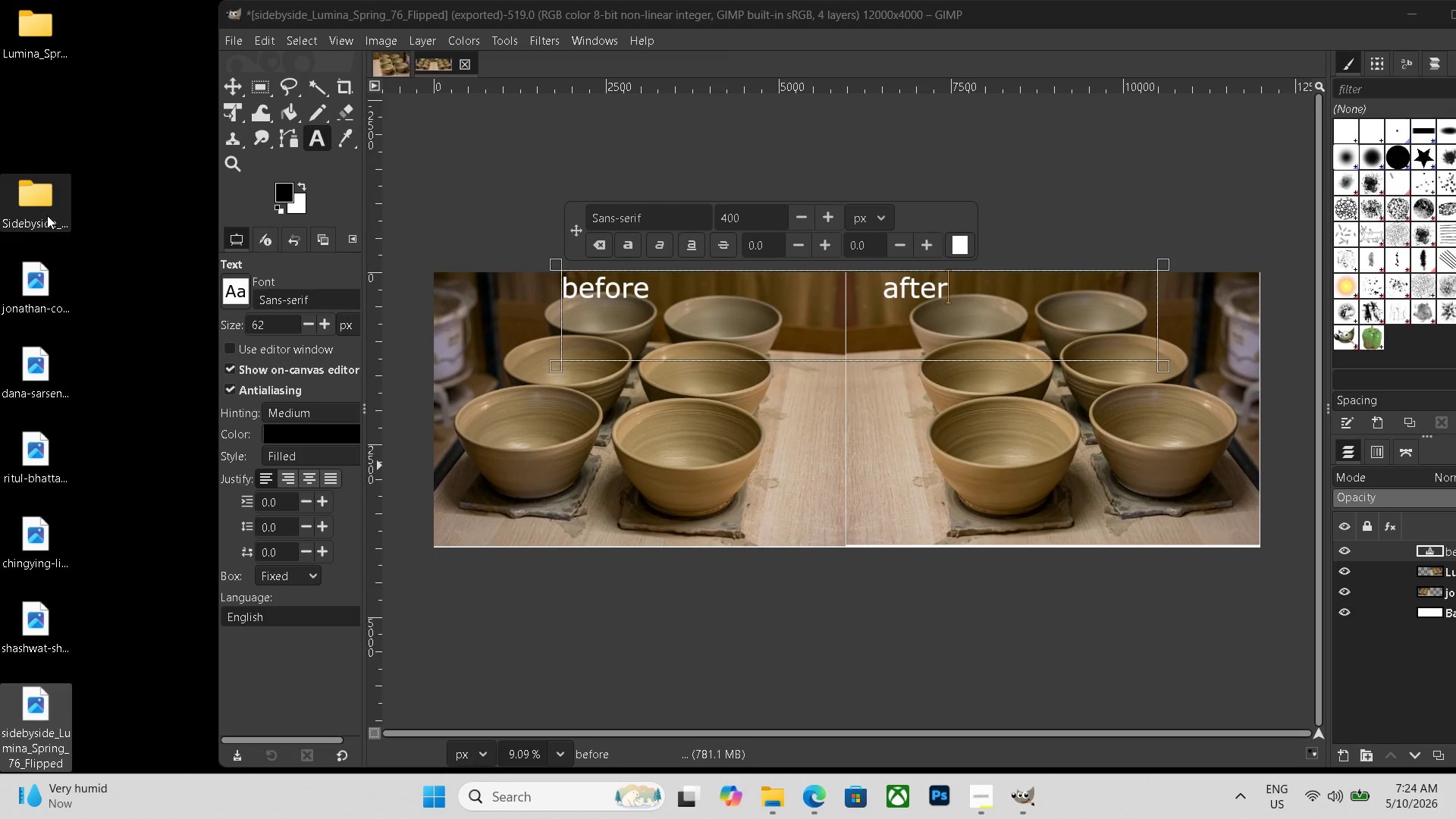 
left_click_drag(start_coordinate=[47, 212], to_coordinate=[52, 101])
 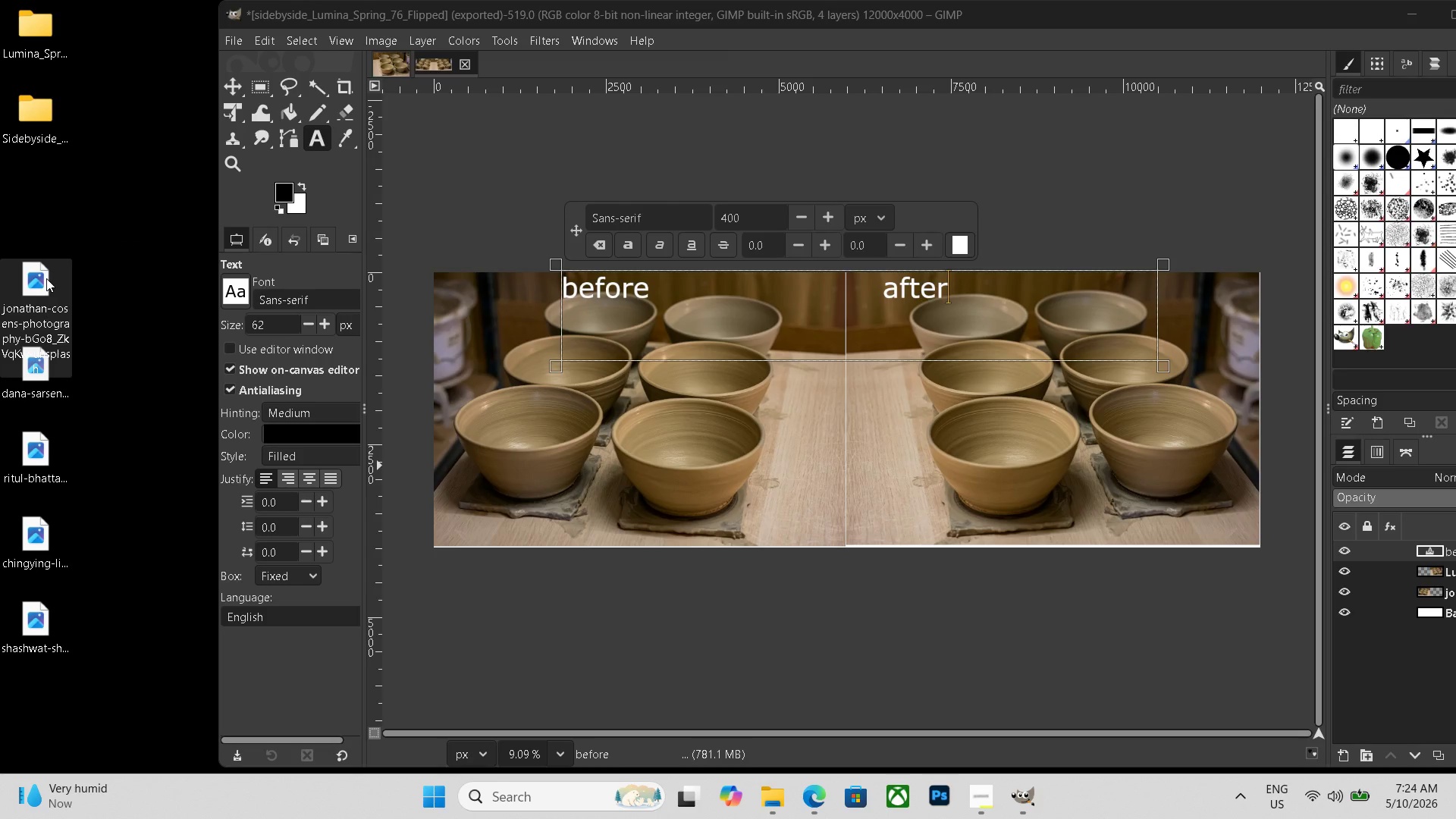 
key(Delete)
 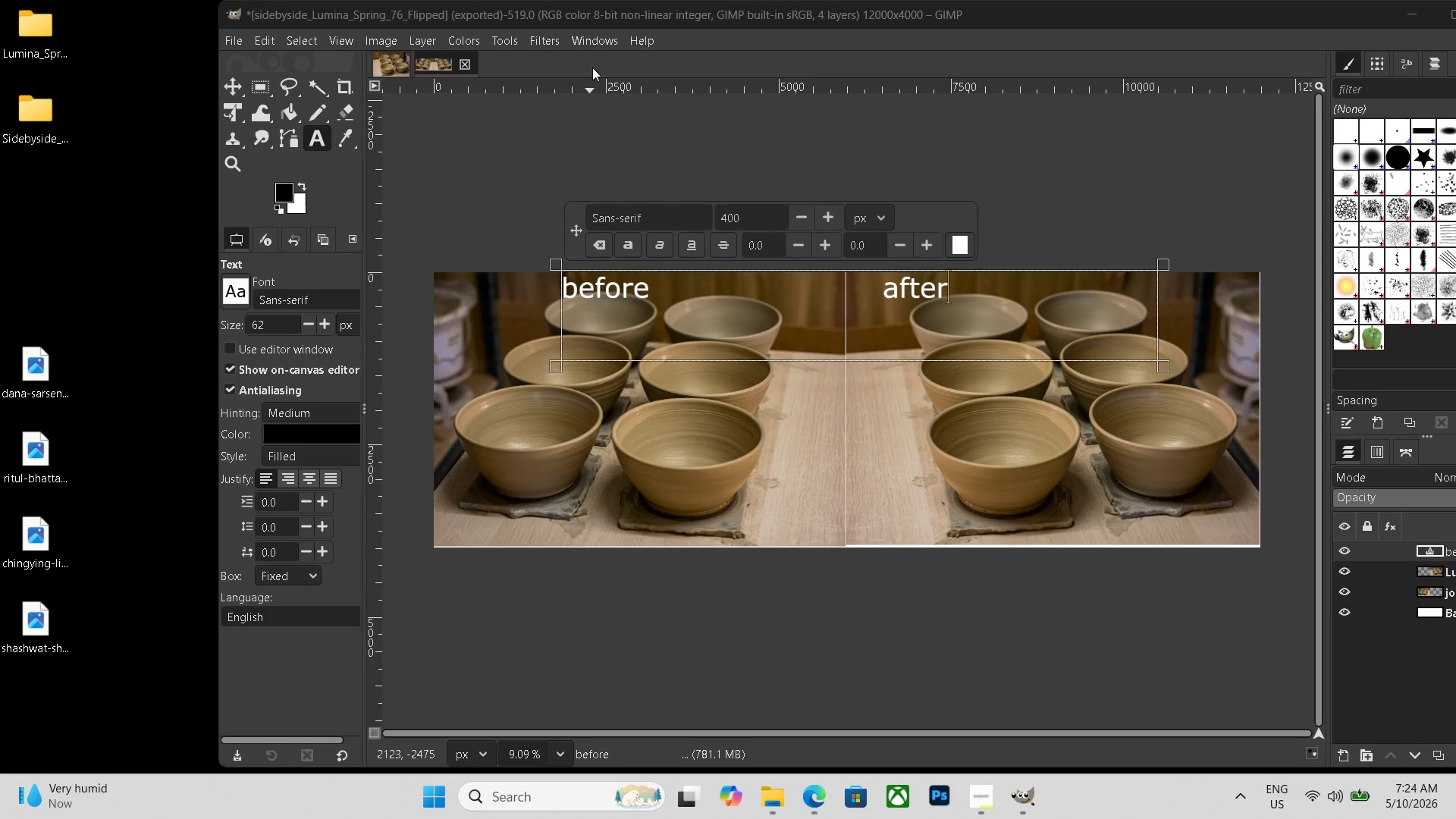 
left_click([467, 61])
 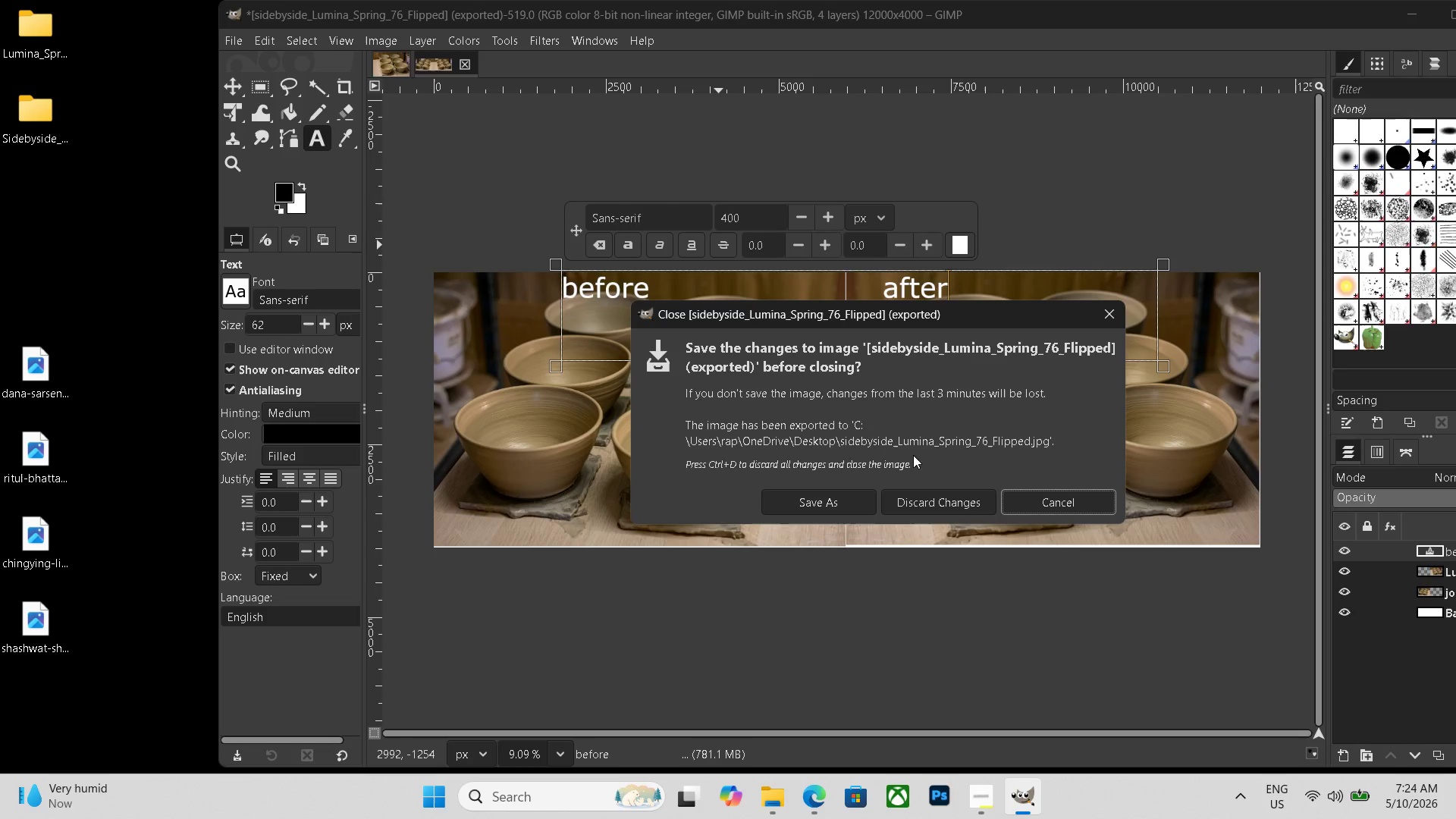 
left_click([956, 493])
 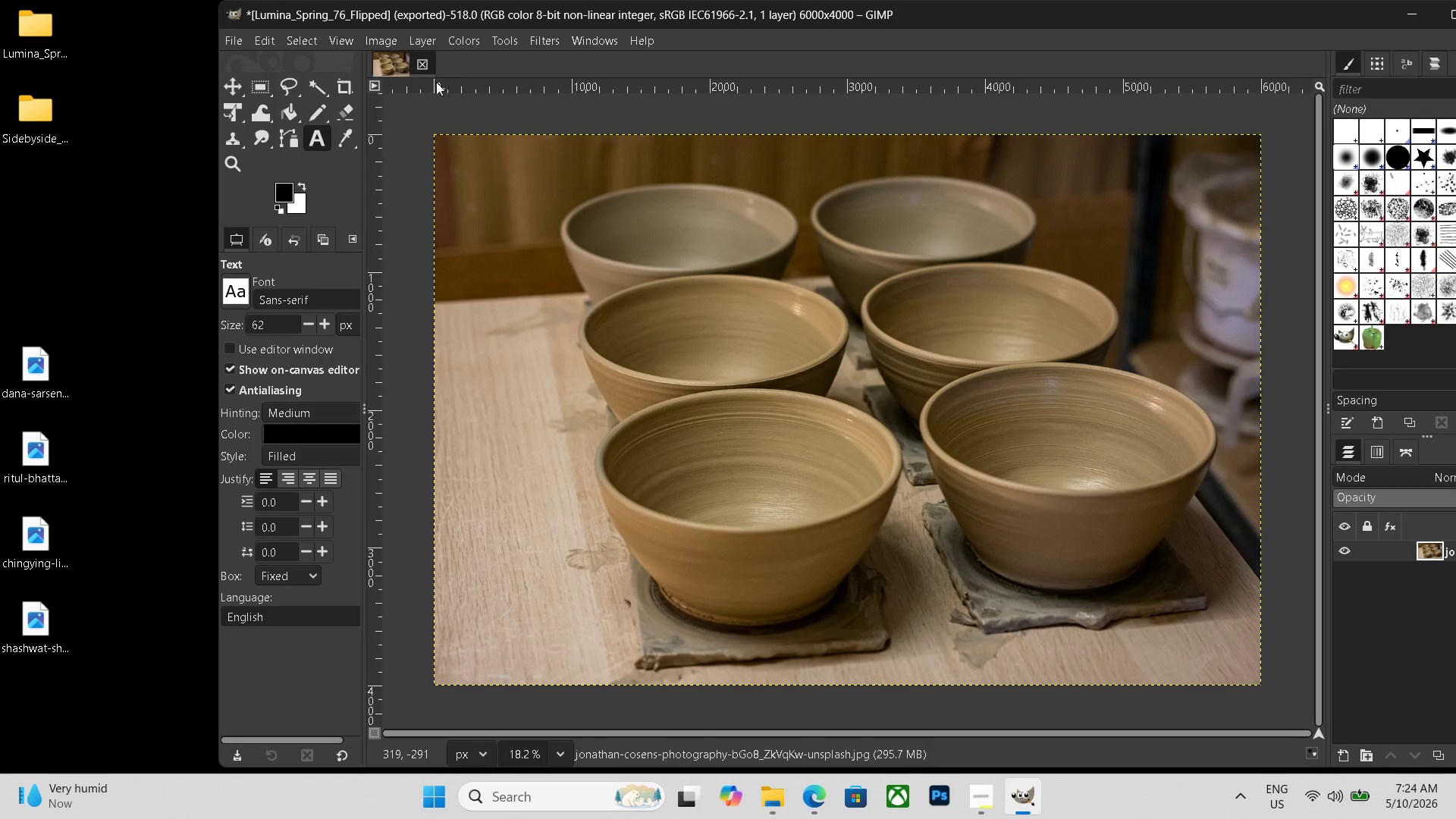 
left_click([428, 61])
 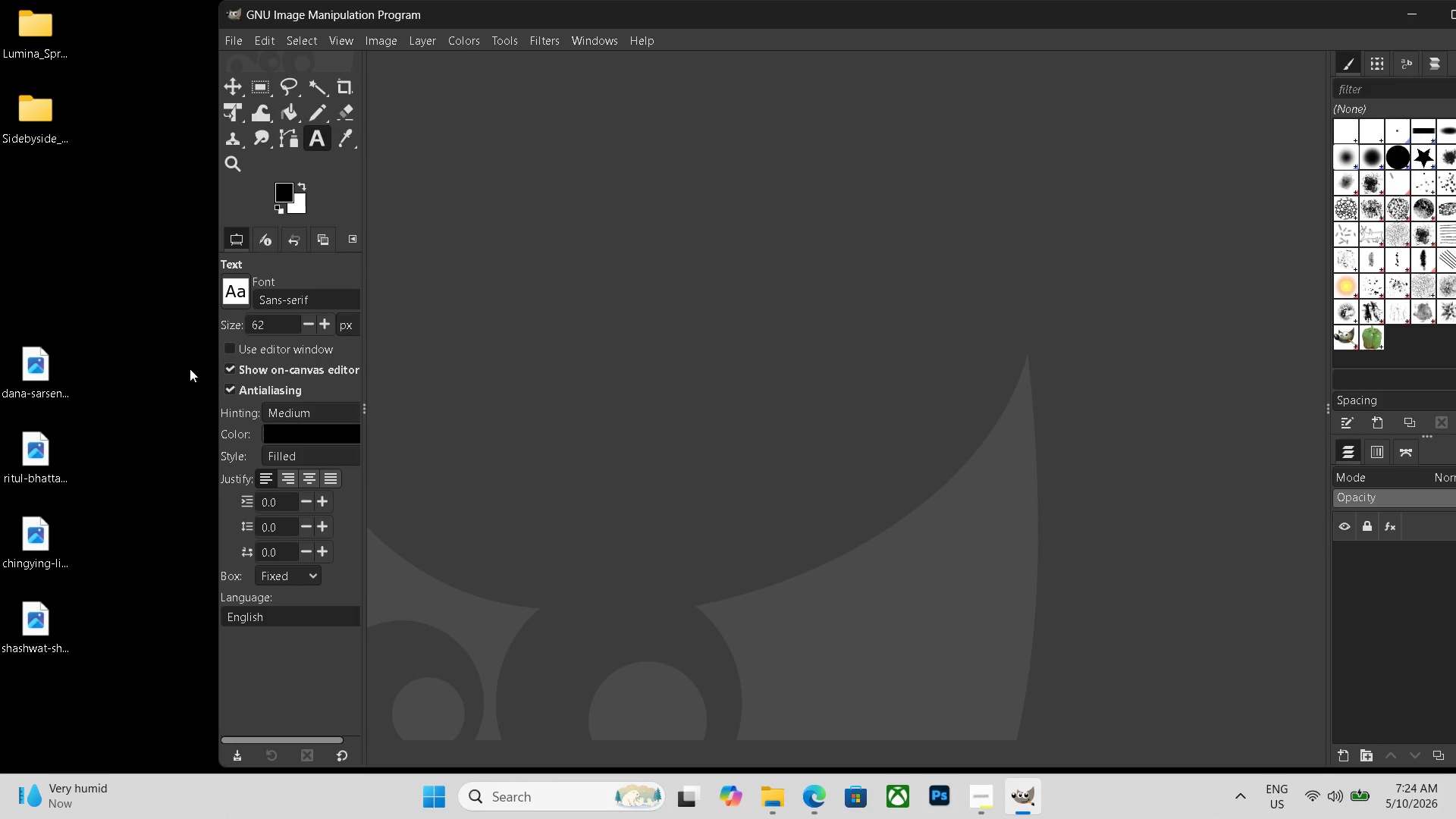 
left_click_drag(start_coordinate=[54, 367], to_coordinate=[628, 353])
 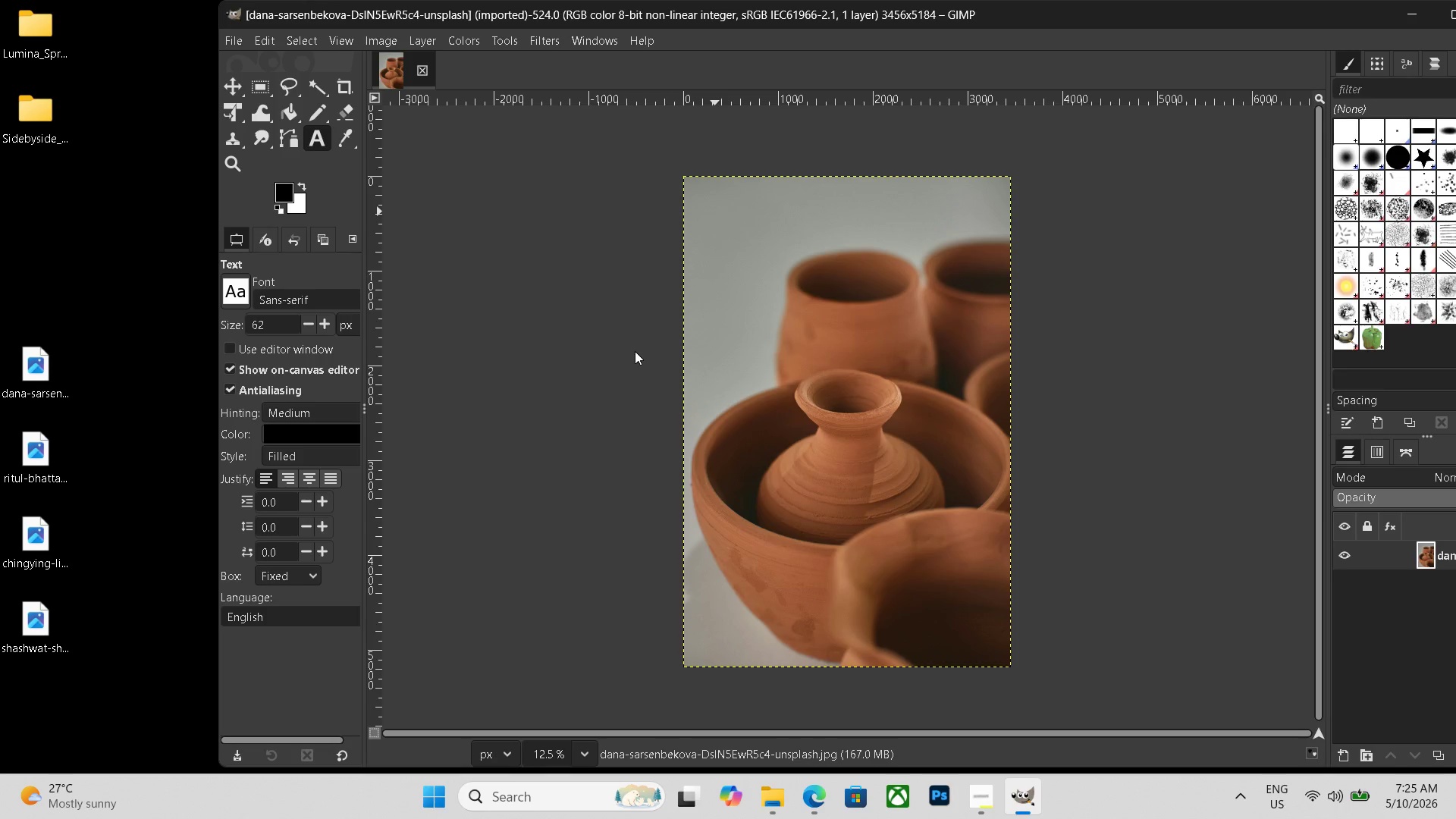 
wait(33.8)
 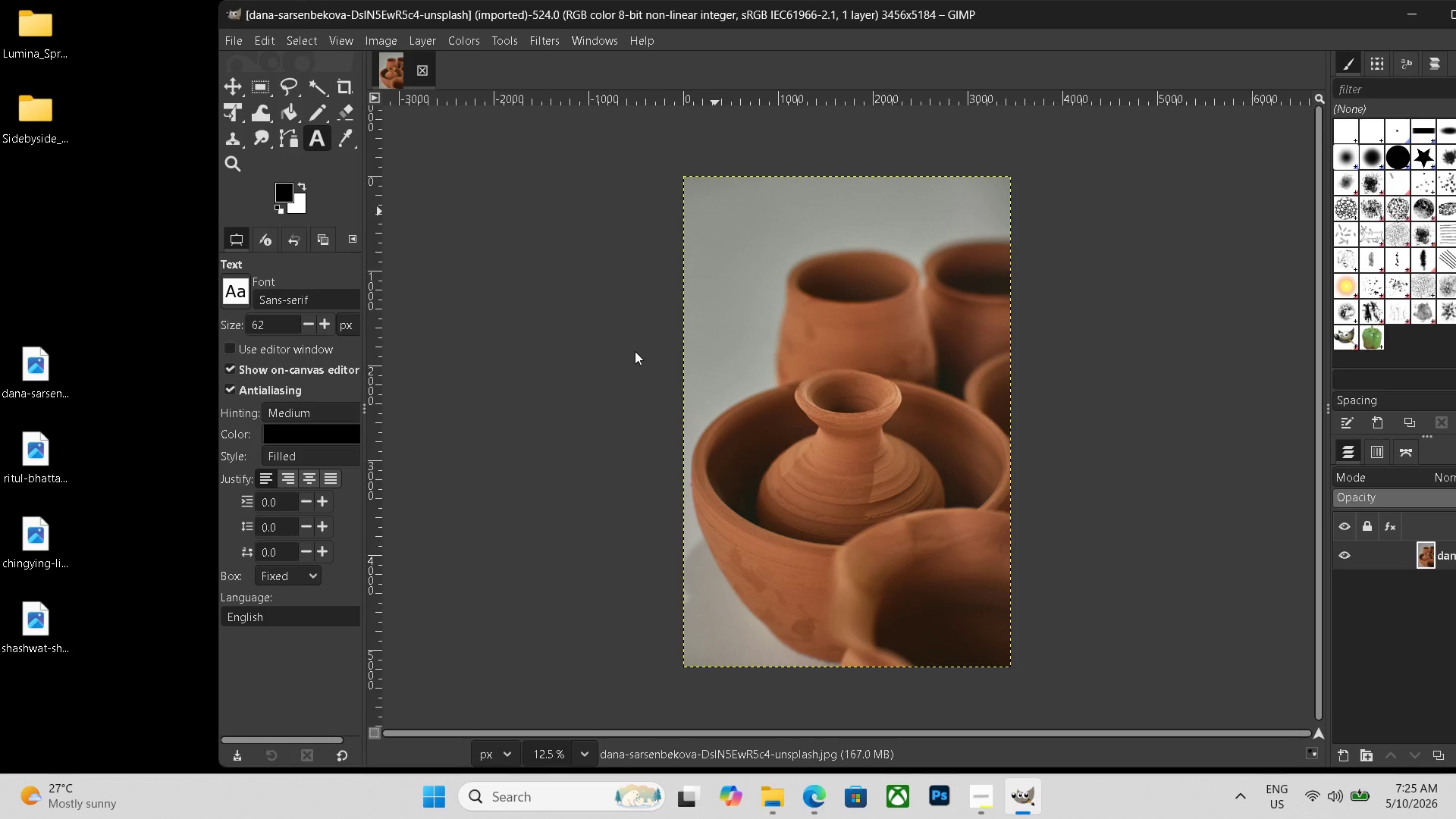 
key(Control+ControlLeft)
 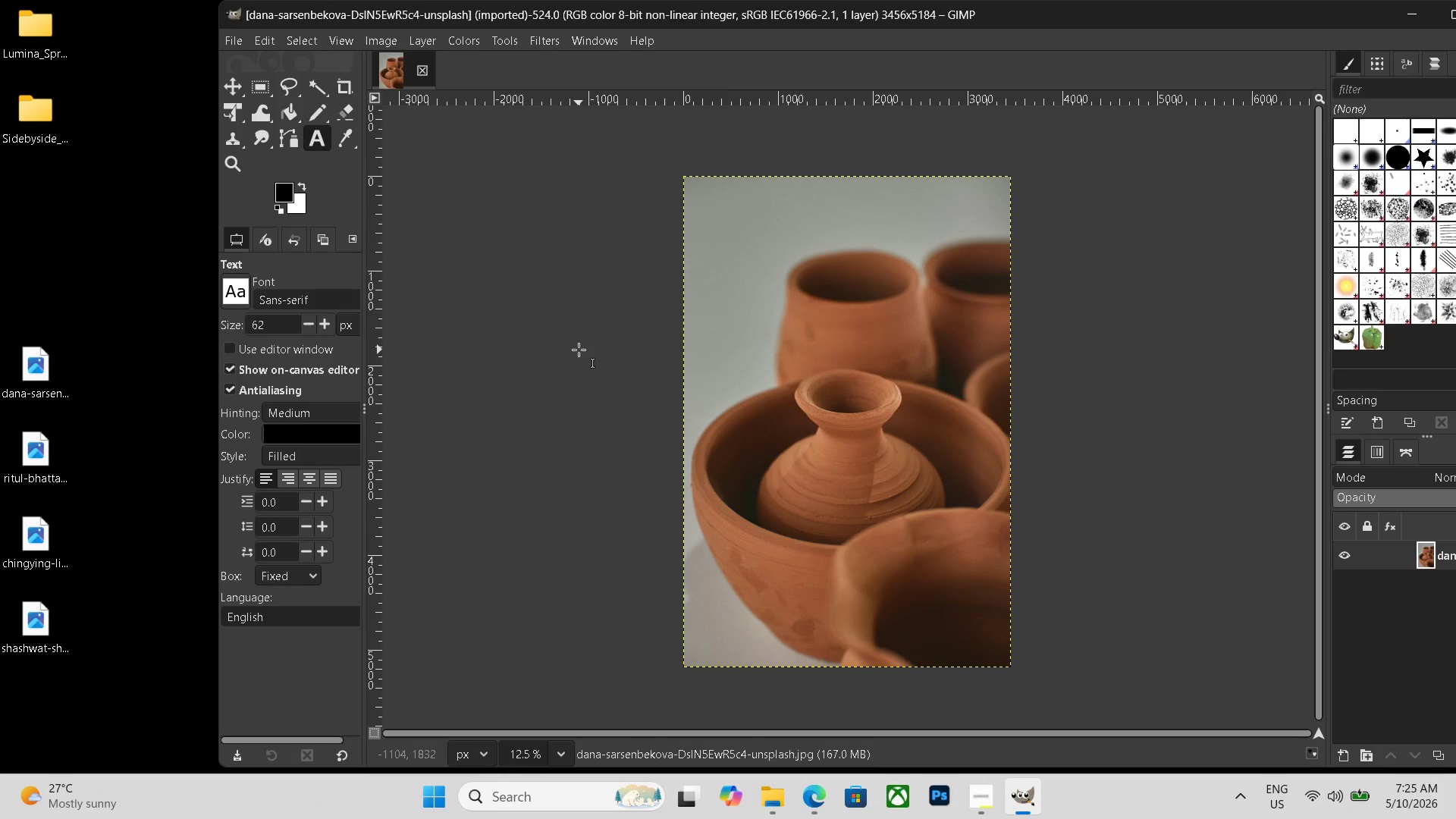 
key(Control+N)
 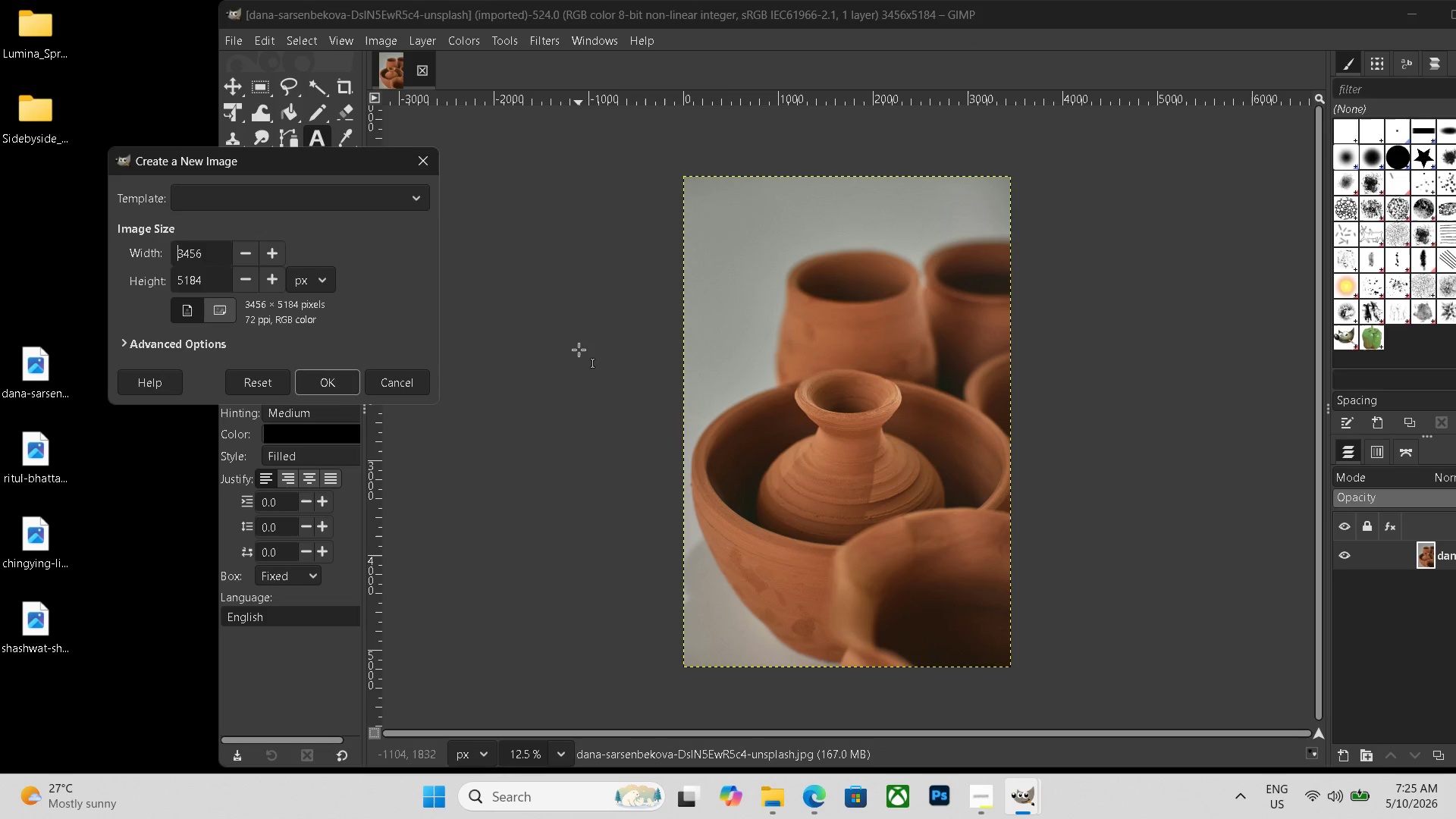 
key(Numpad3)
 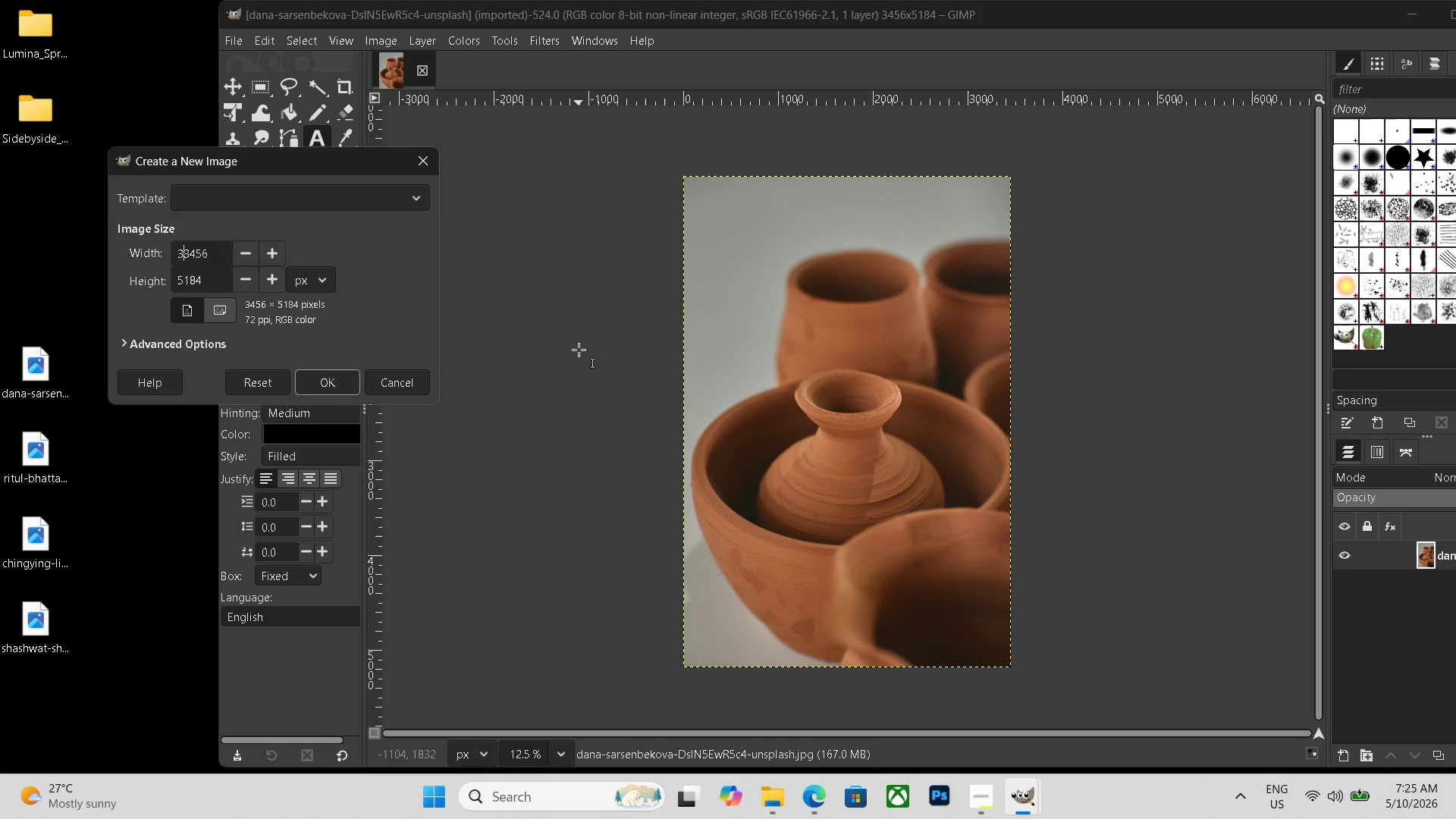 
key(Numpad9)
 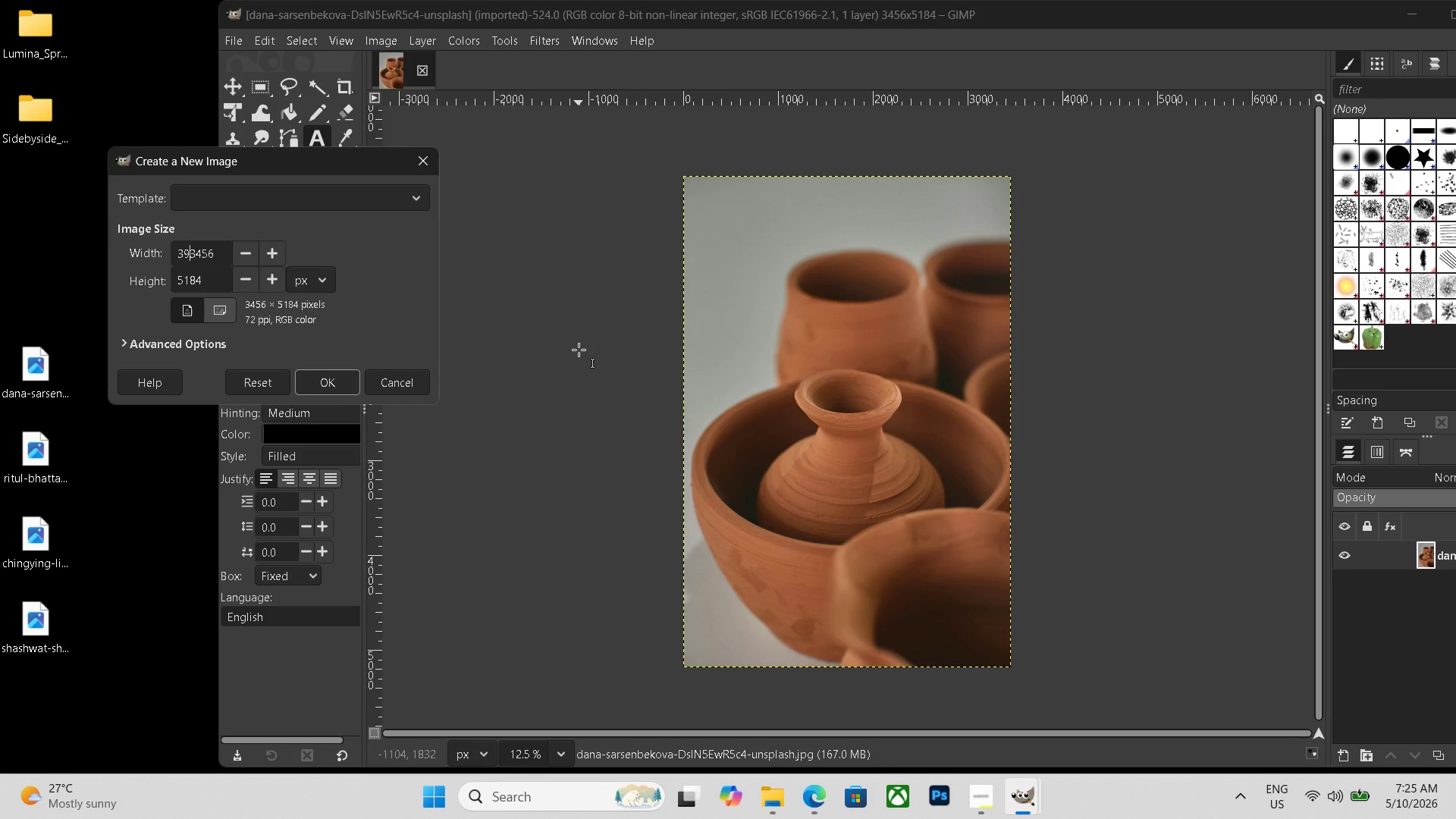 
key(Shift+ShiftRight)
 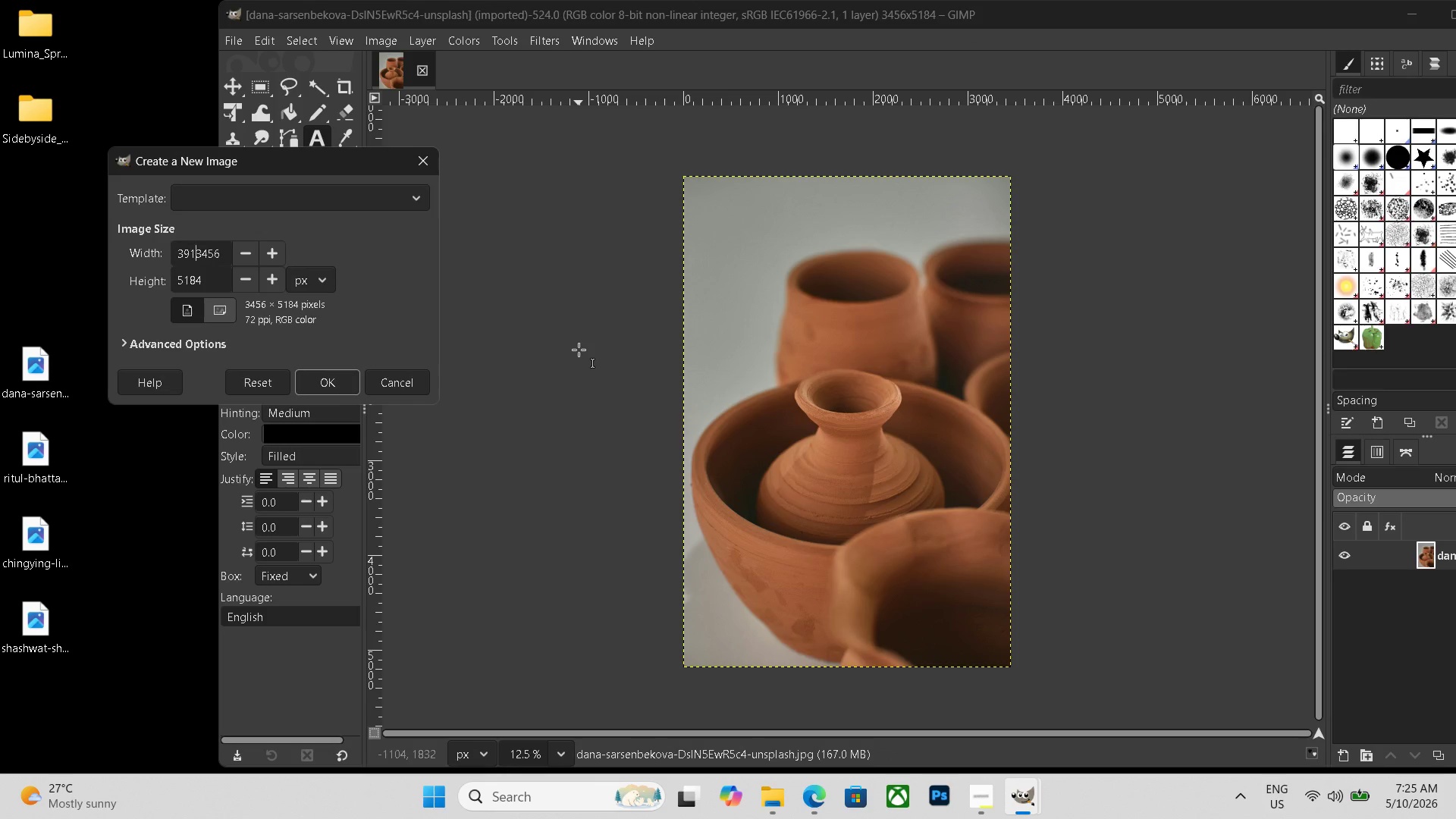 
key(Numpad1)
 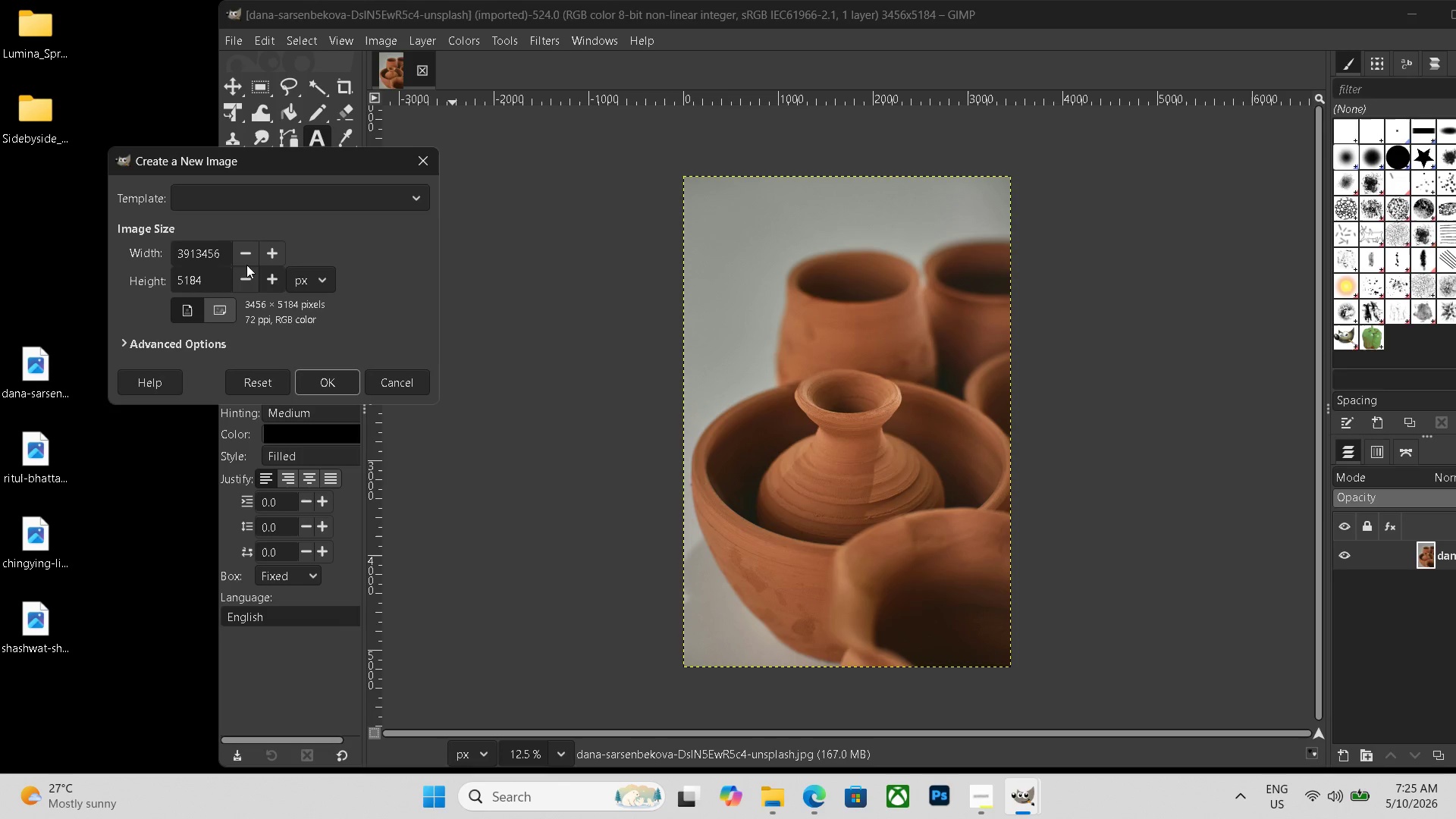 
left_click_drag(start_coordinate=[224, 250], to_coordinate=[112, 234])
 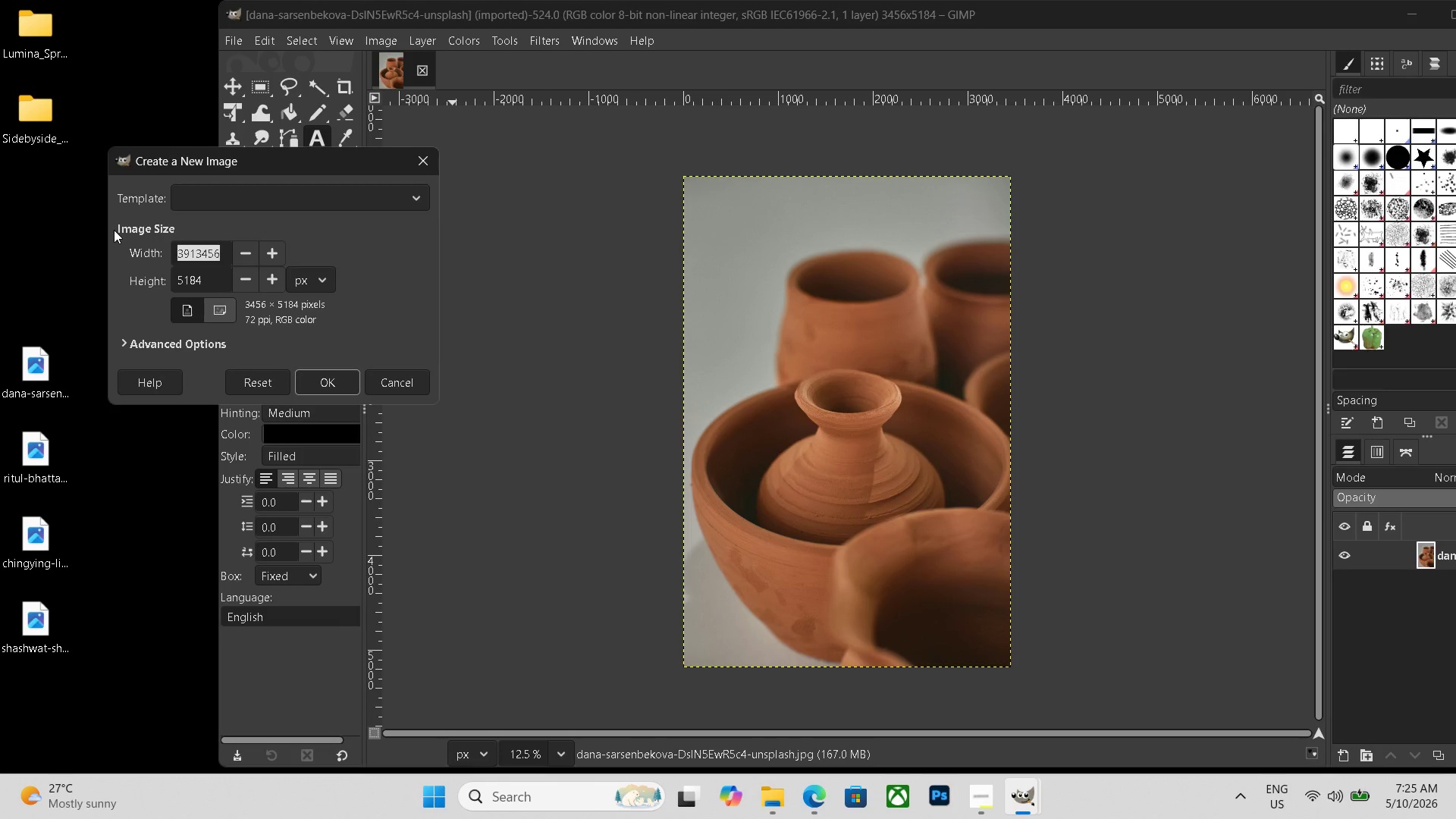 
key(Backspace)
 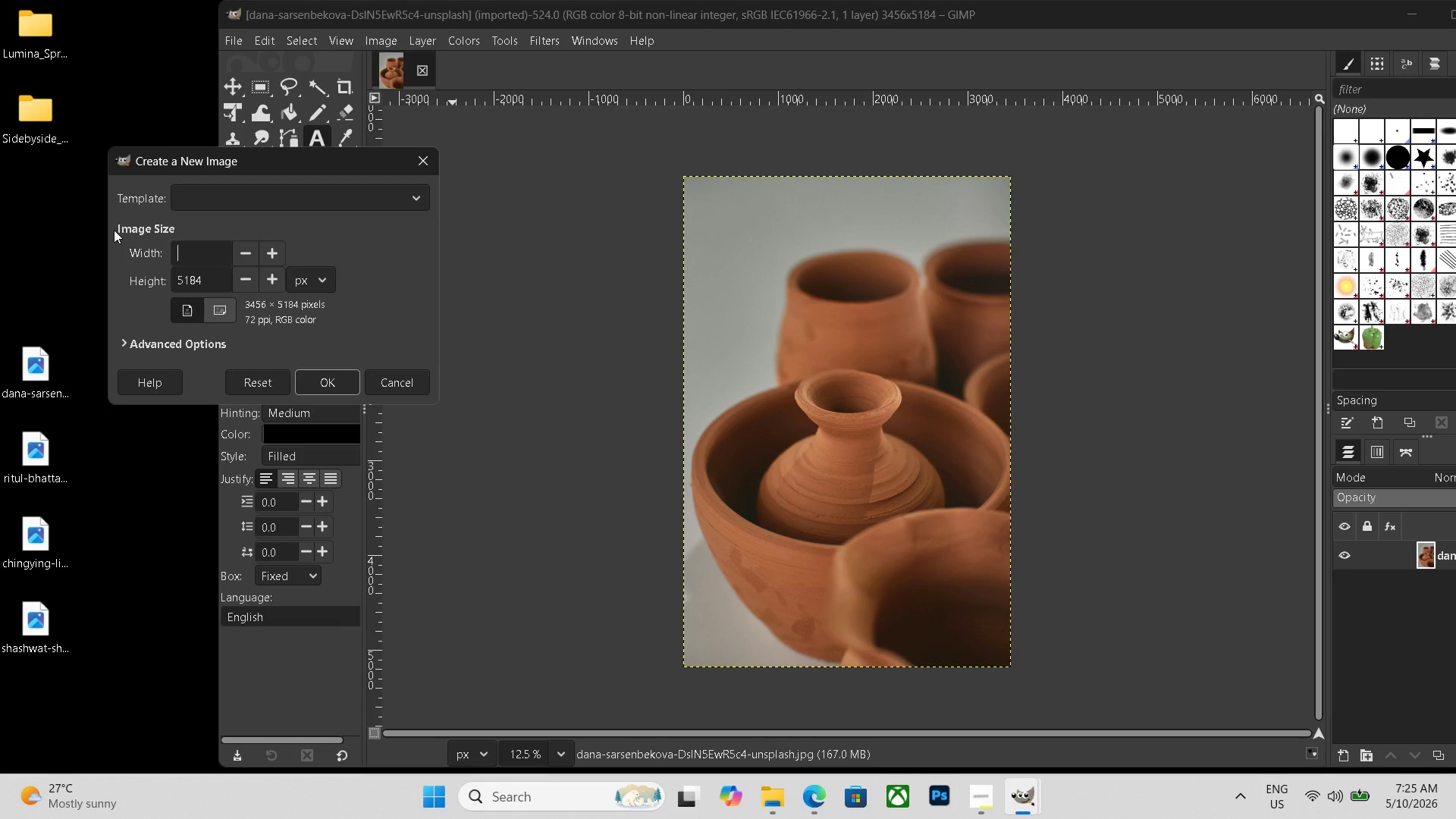 
key(Numpad3)
 